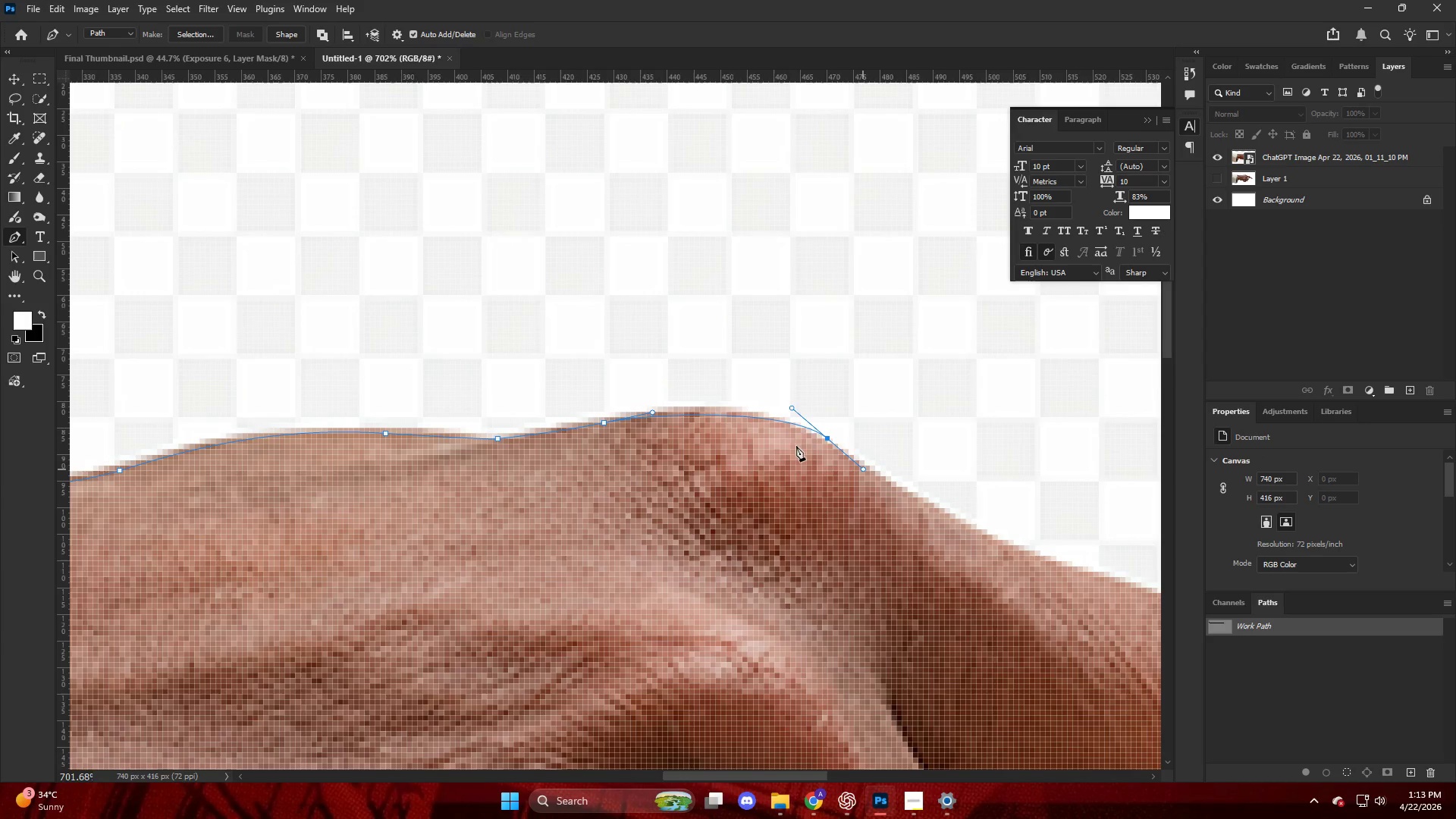 
key(Control+ControlLeft)
 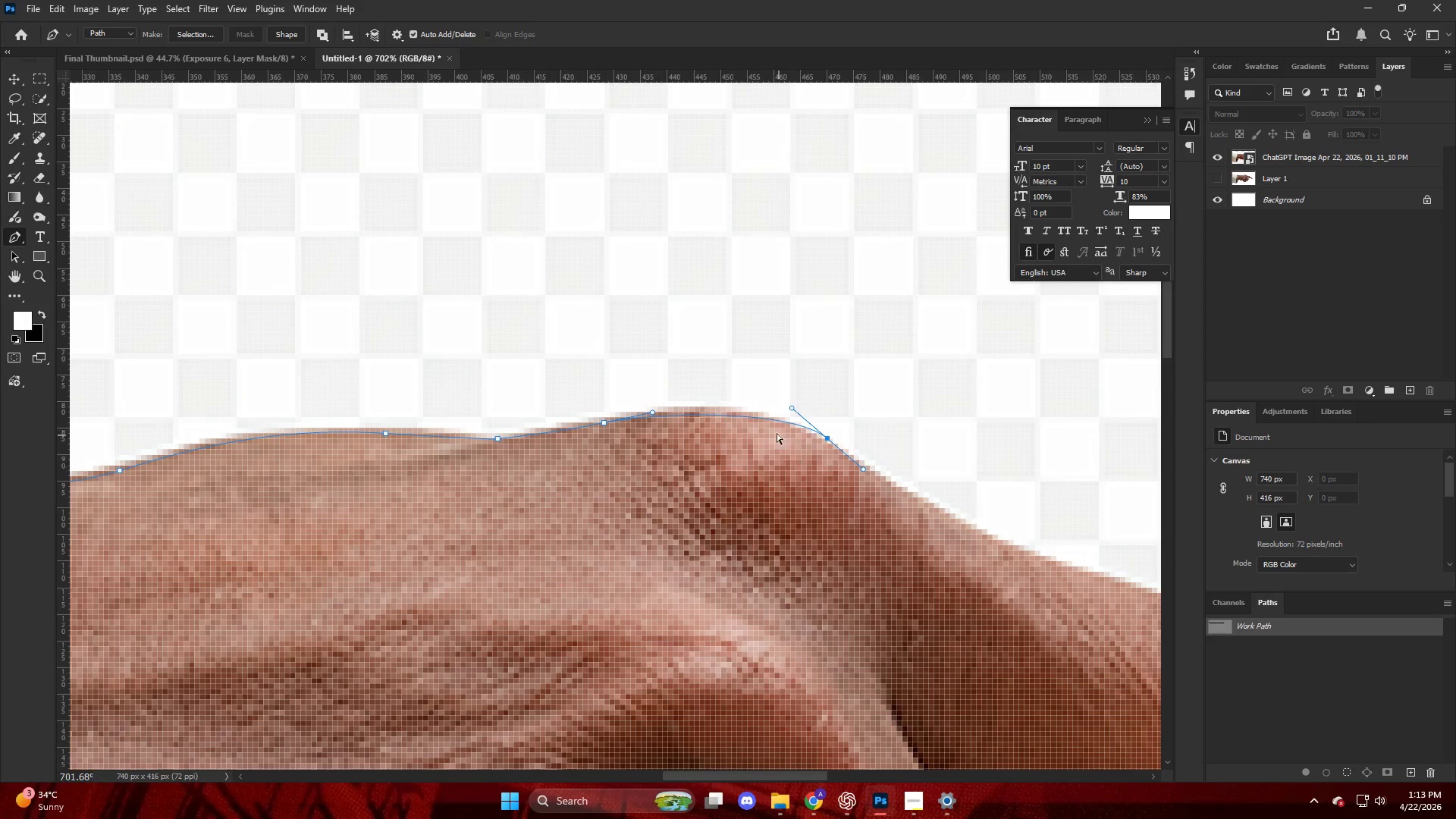 
key(Control+Z)
 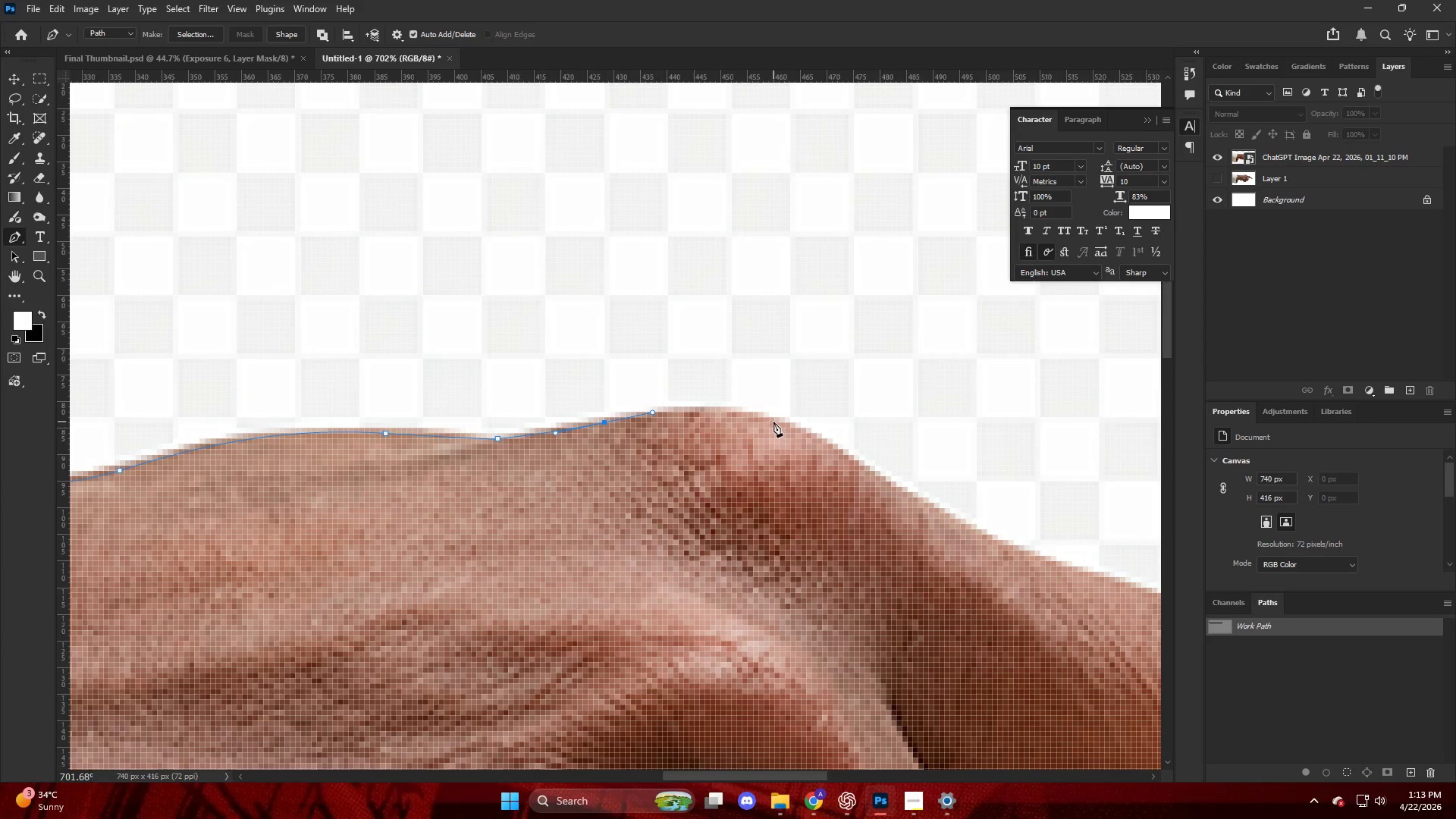 
left_click_drag(start_coordinate=[774, 422], to_coordinate=[813, 434])
 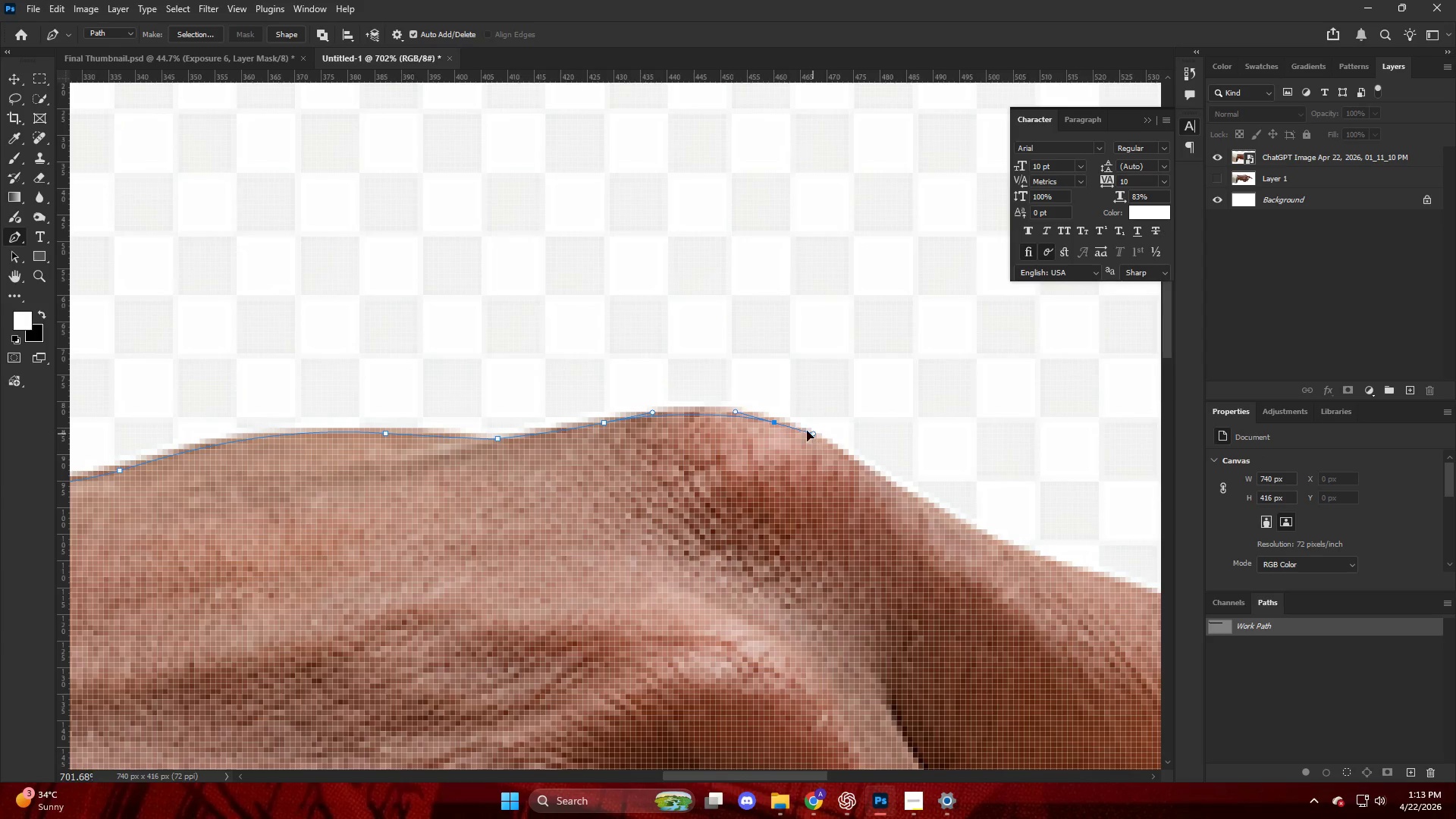 
key(Control+ControlLeft)
 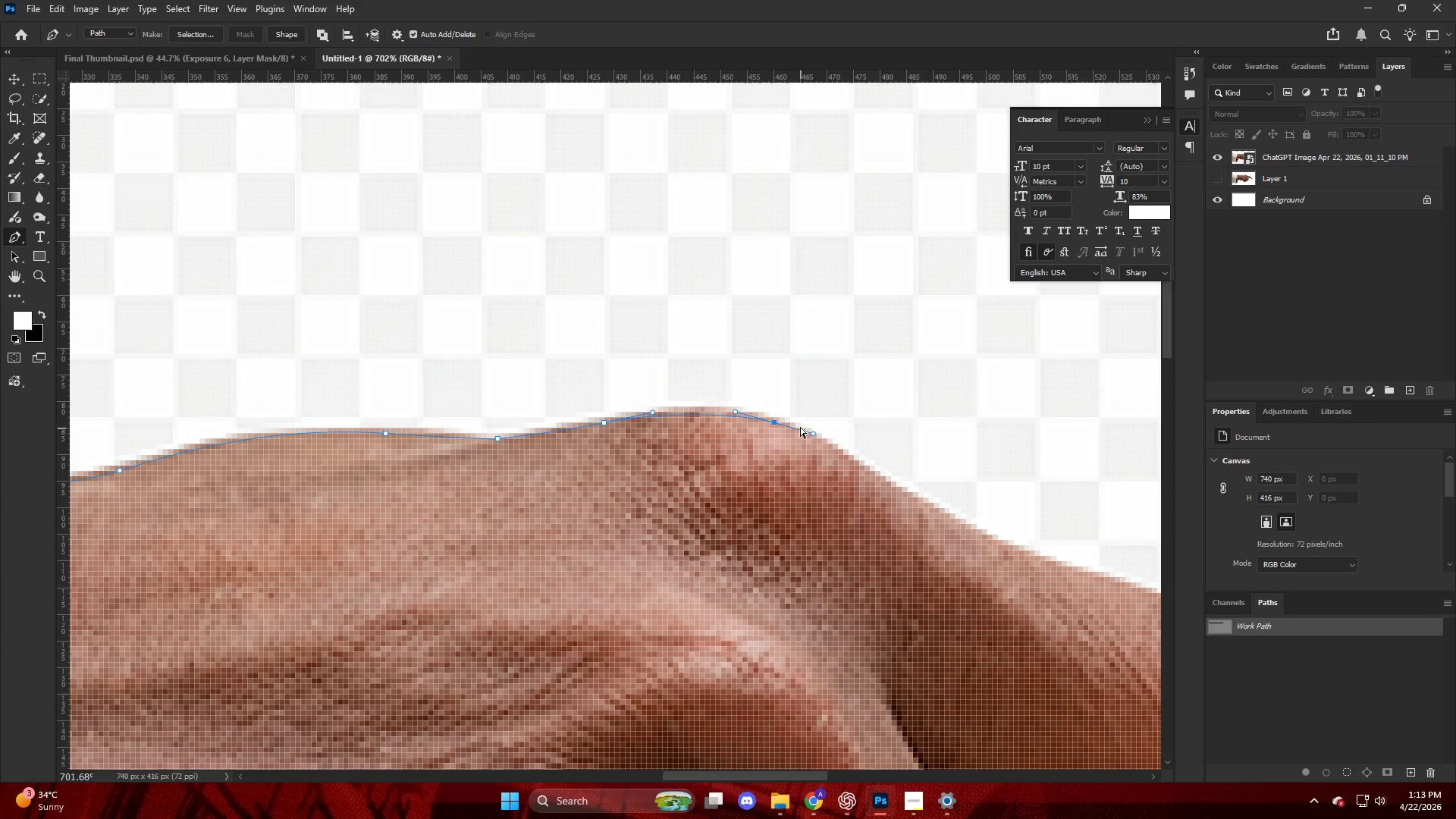 
key(Control+Z)
 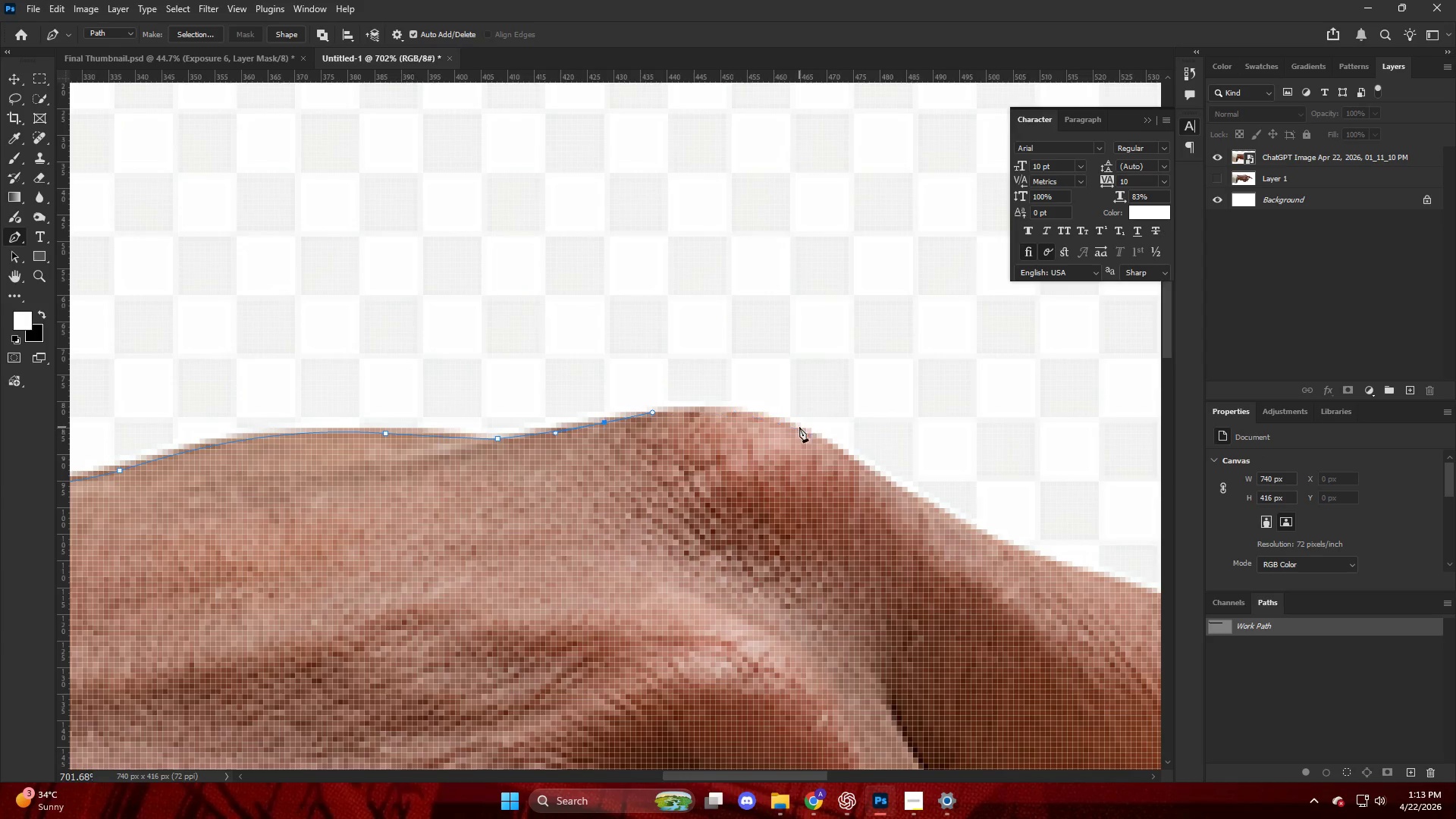 
left_click_drag(start_coordinate=[799, 427], to_coordinate=[849, 457])
 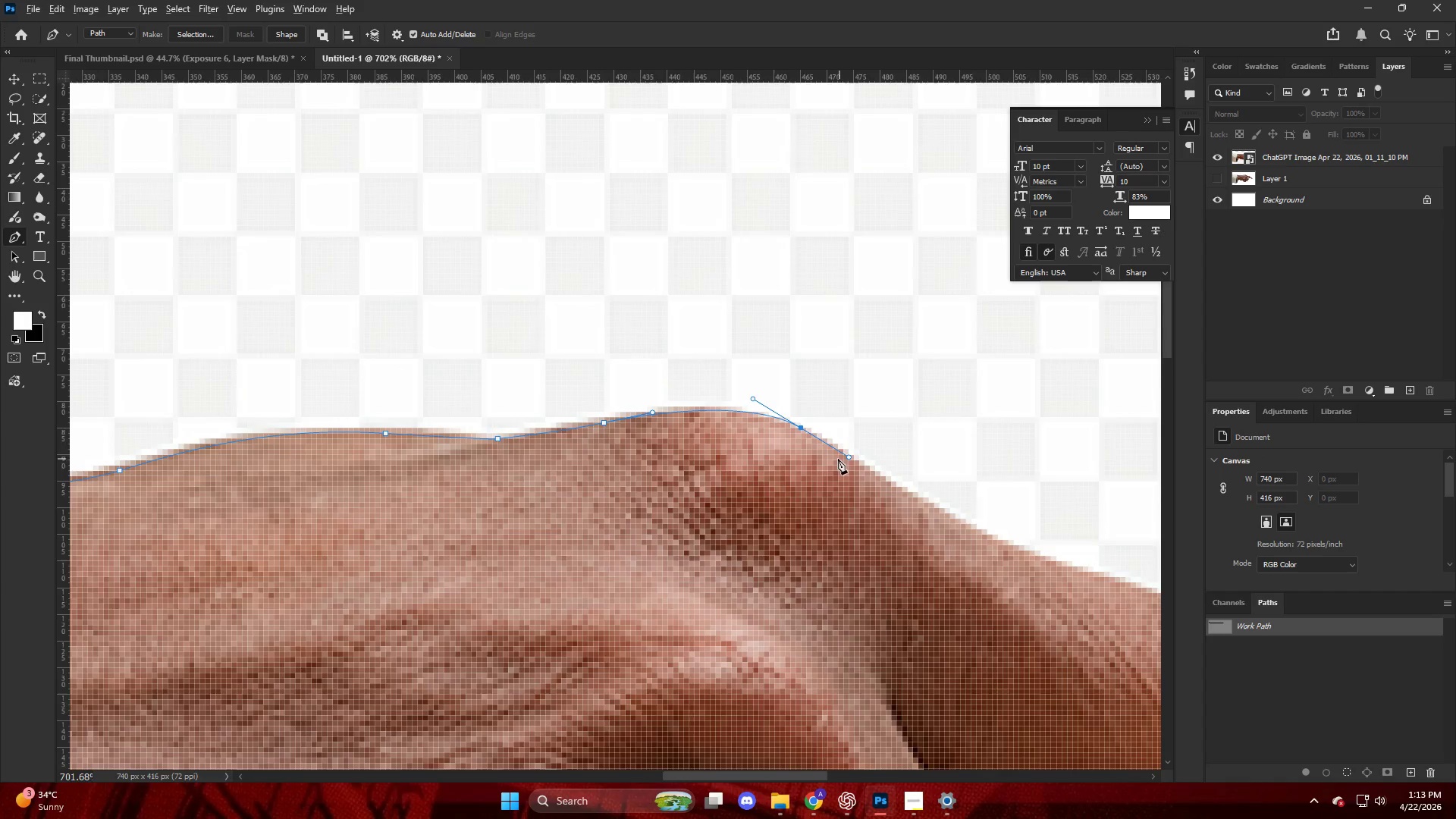 
hold_key(key=AltLeft, duration=0.81)
hold_key(key=ControlLeft, duration=1.3)
scroll: coordinate [745, 474], scroll_direction: down, amount: 61.0
 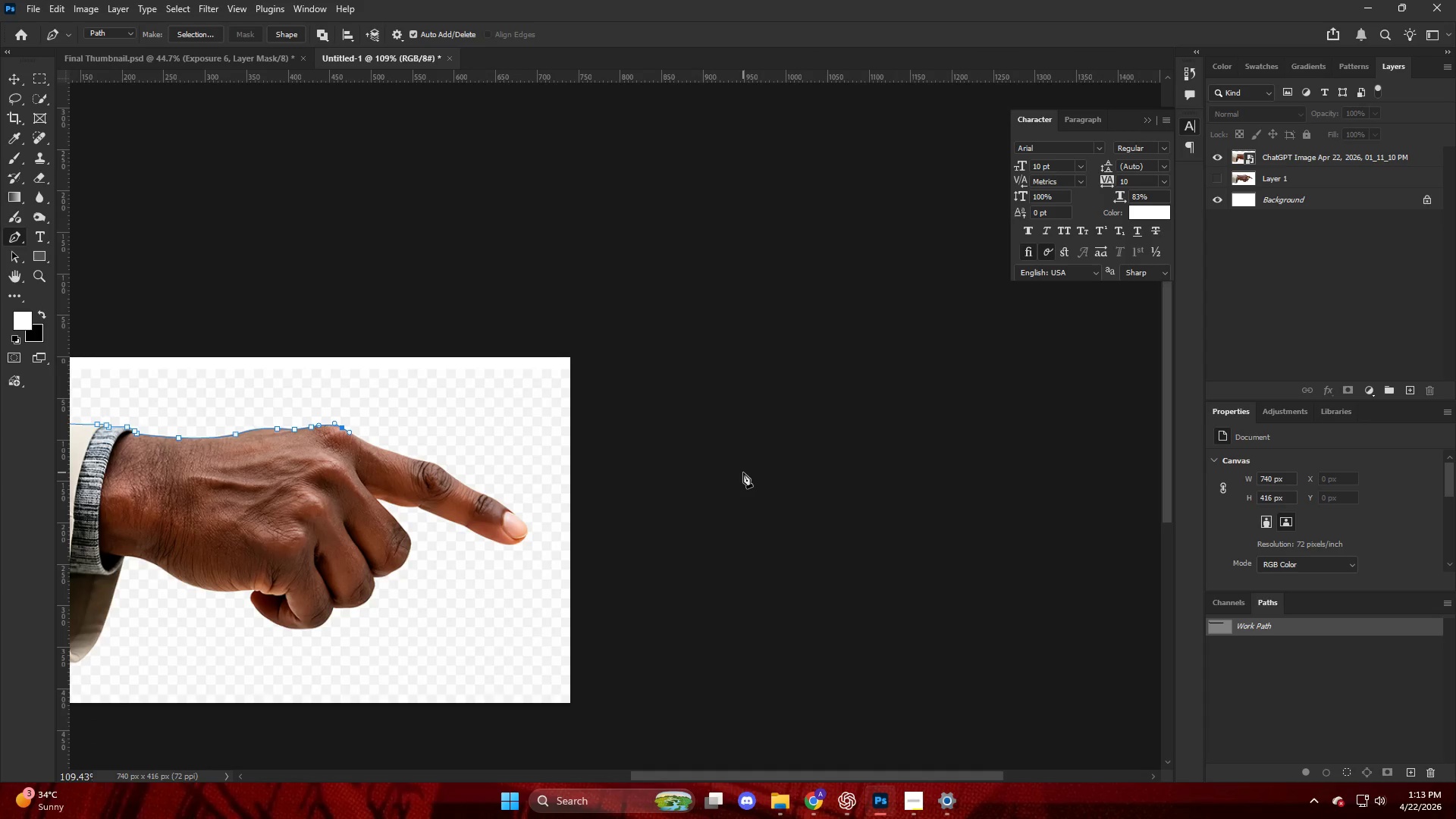 
hold_key(key=AltLeft, duration=0.59)
hold_key(key=ControlLeft, duration=0.61)
scroll: coordinate [446, 446], scroll_direction: up, amount: 19.0
 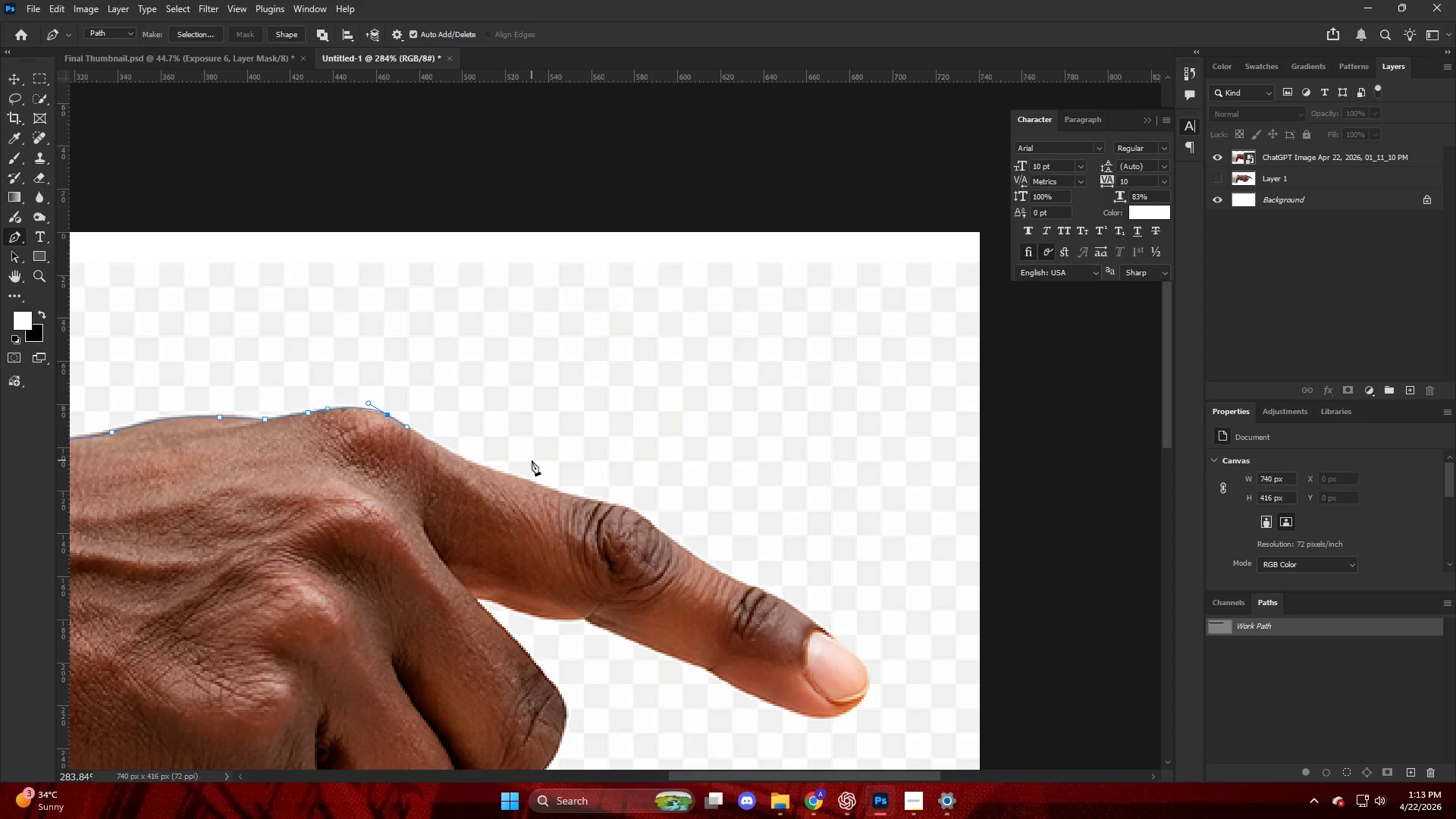 
hold_key(key=AltLeft, duration=0.75)
scroll: coordinate [457, 526], scroll_direction: up, amount: 16.0
 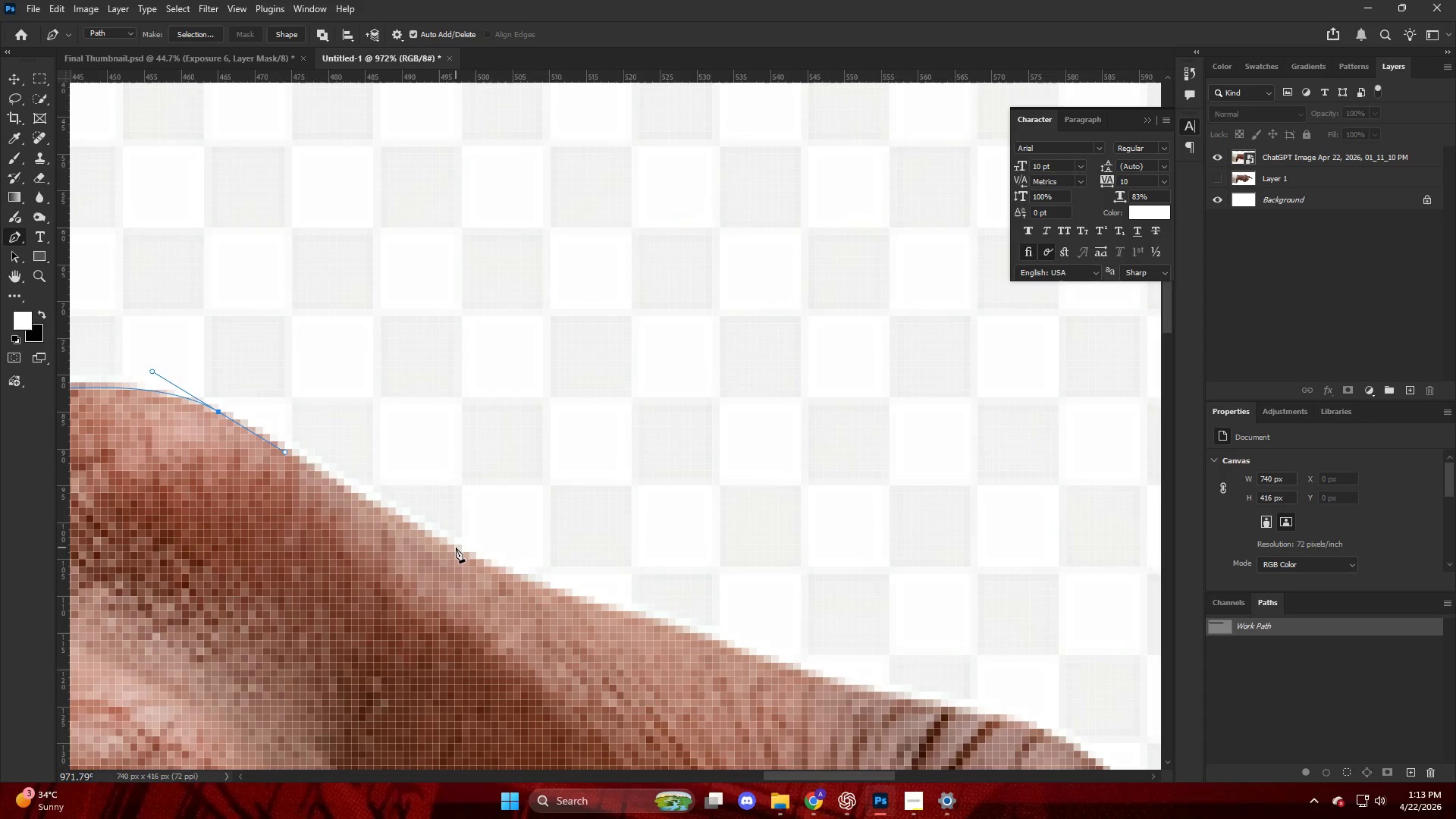 
left_click_drag(start_coordinate=[457, 550], to_coordinate=[519, 580])
 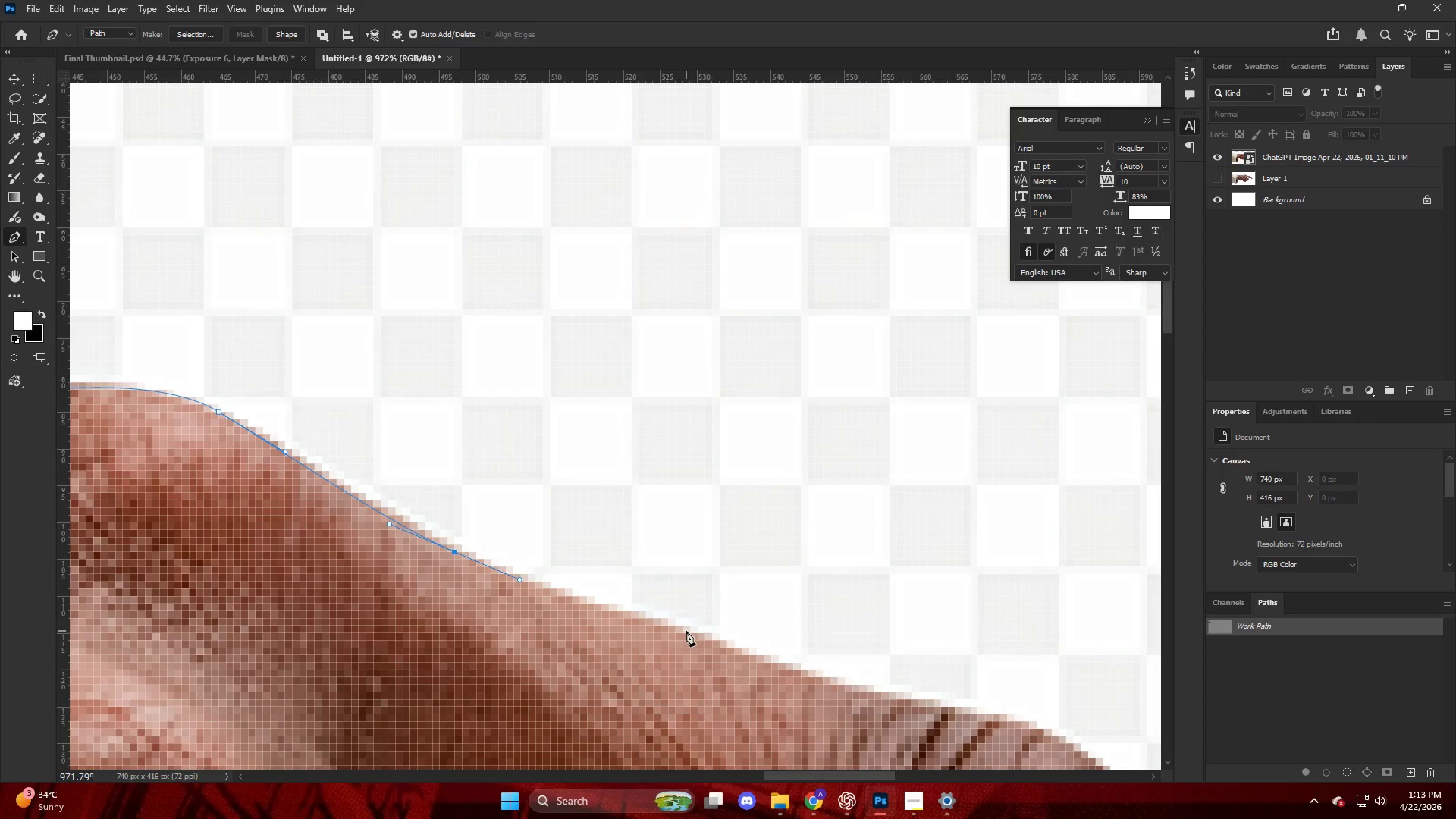 
left_click_drag(start_coordinate=[687, 631], to_coordinate=[729, 644])
 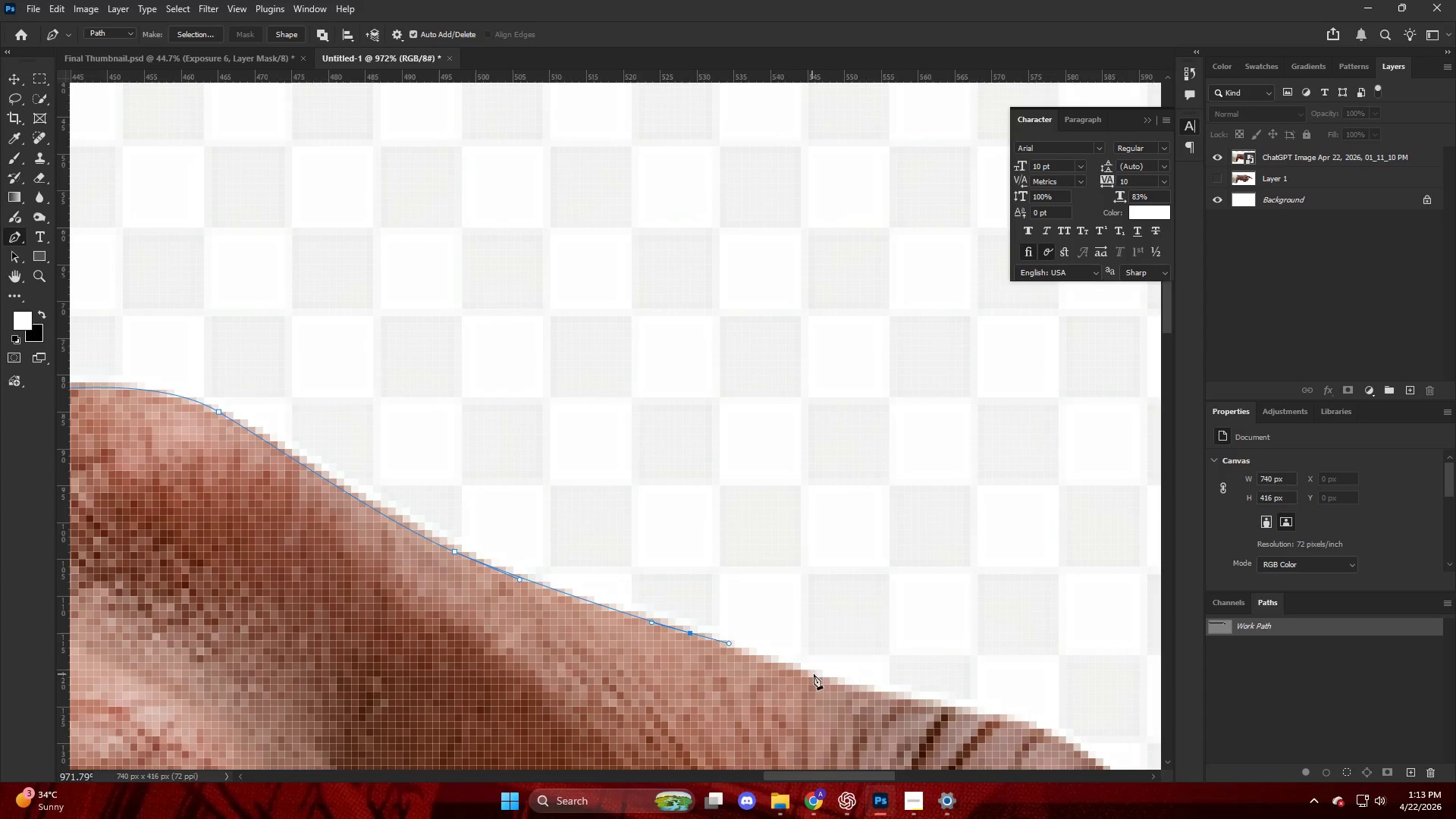 
left_click_drag(start_coordinate=[821, 679], to_coordinate=[865, 696])
 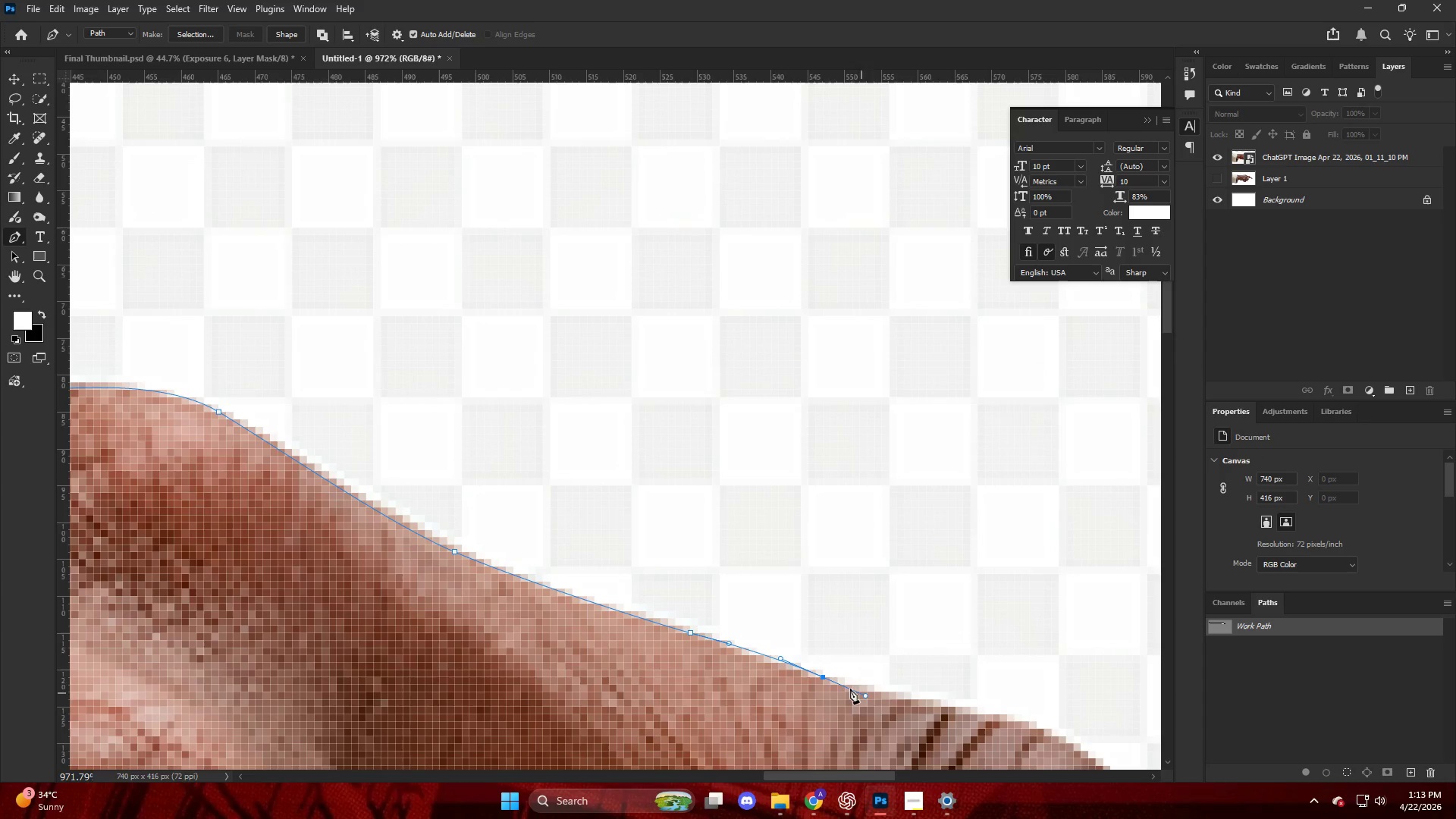 
key(Control+ControlLeft)
 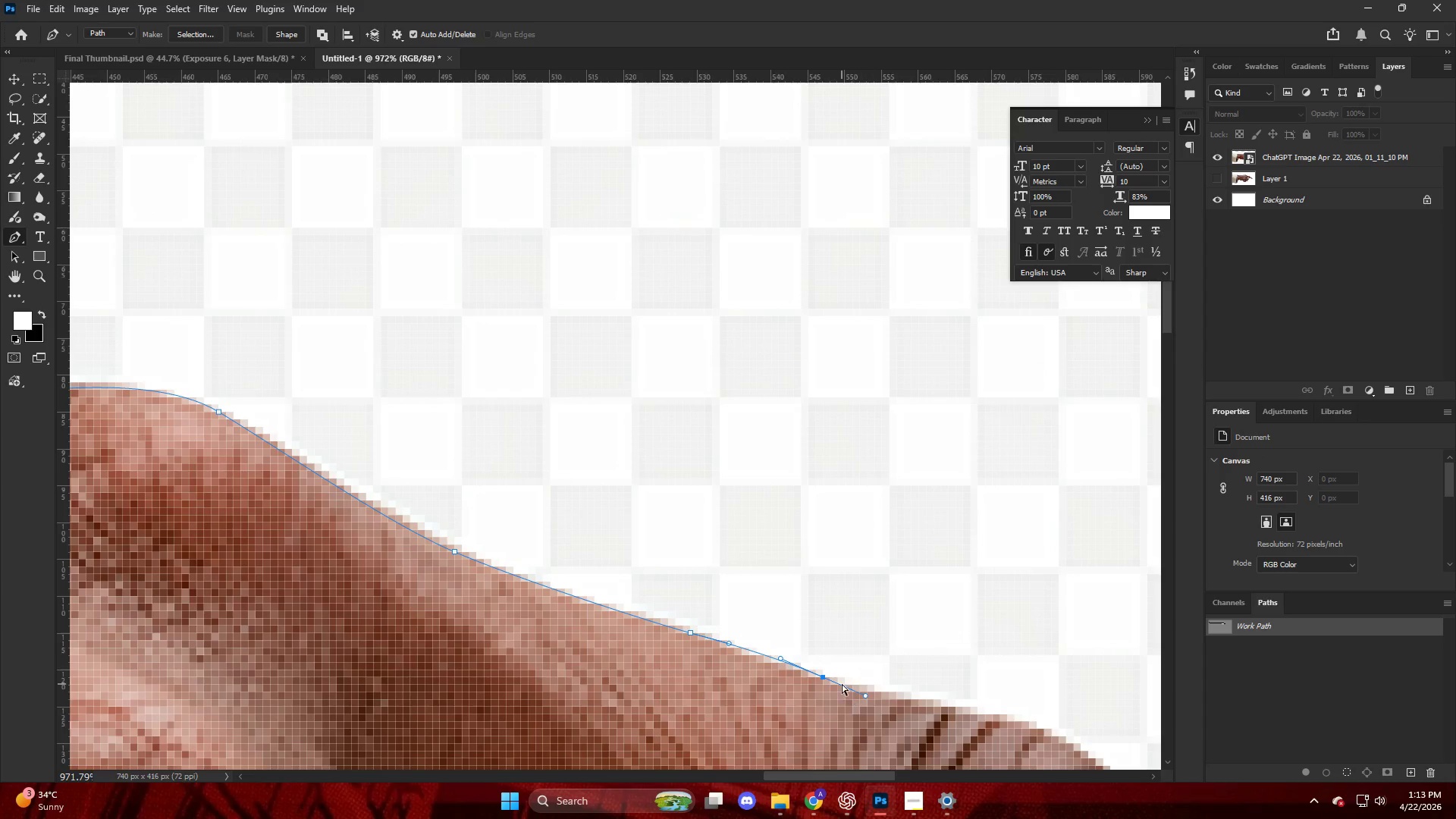 
key(Control+Z)
 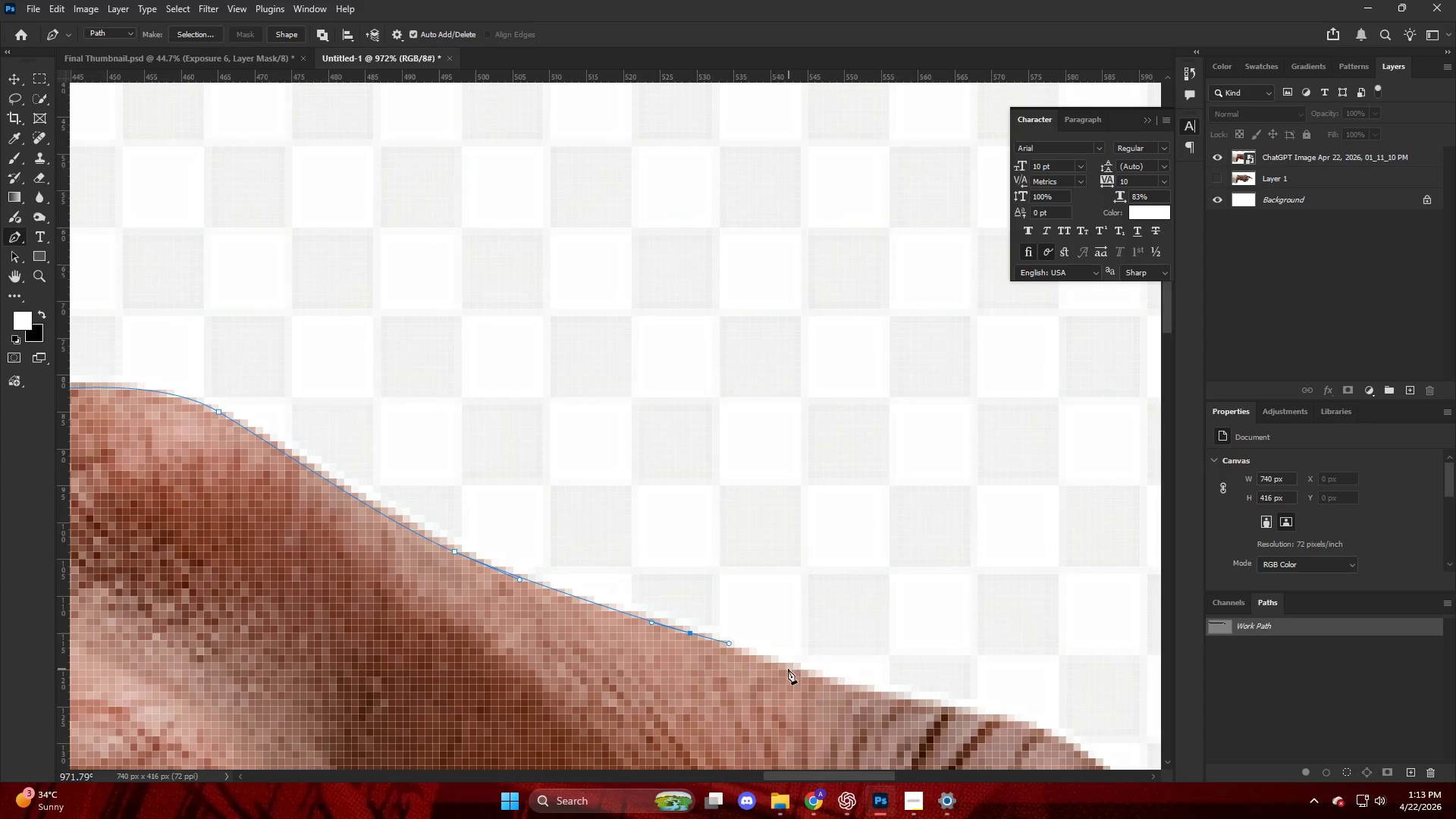 
key(Control+ControlLeft)
 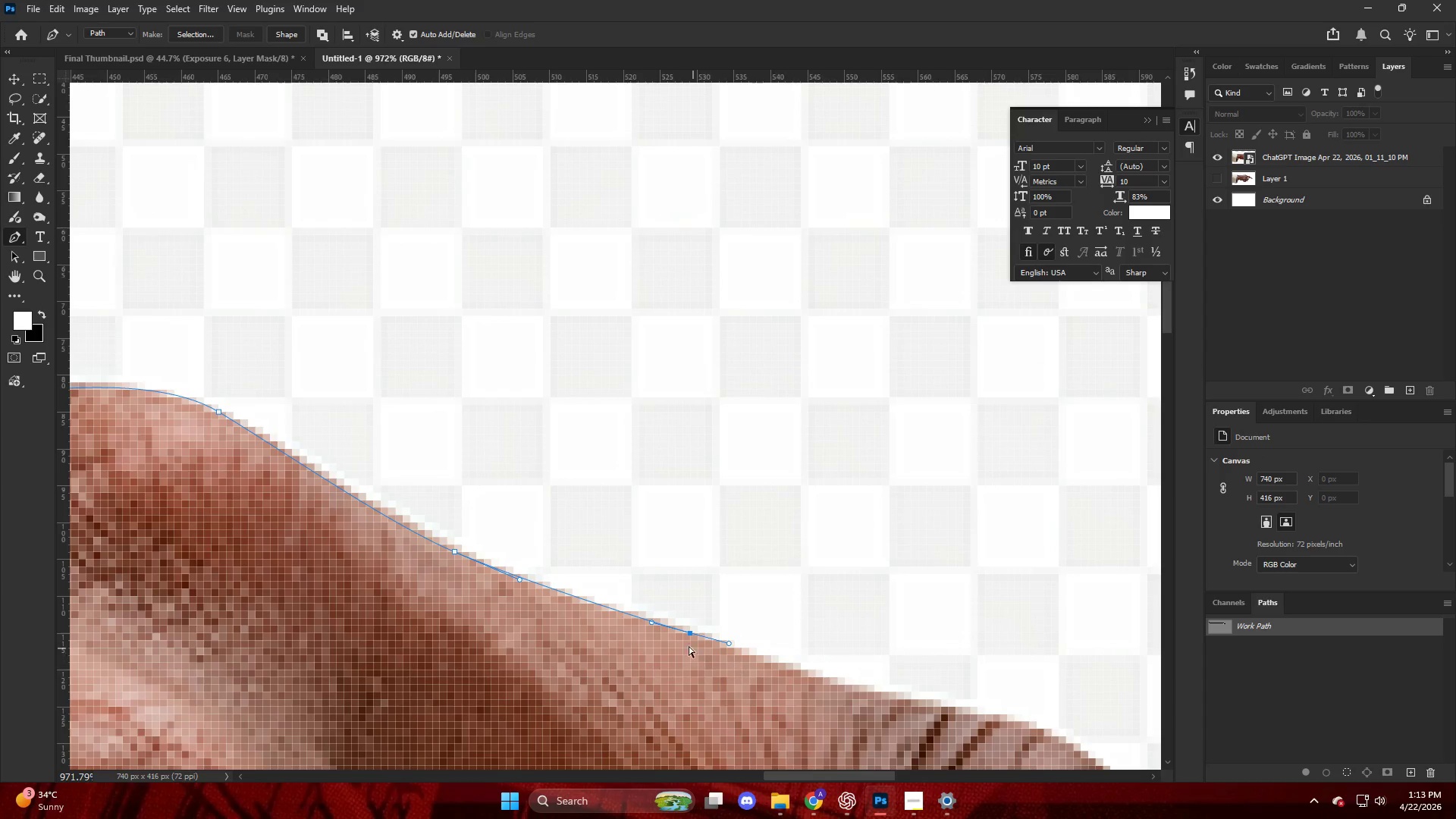 
key(Control+Z)
 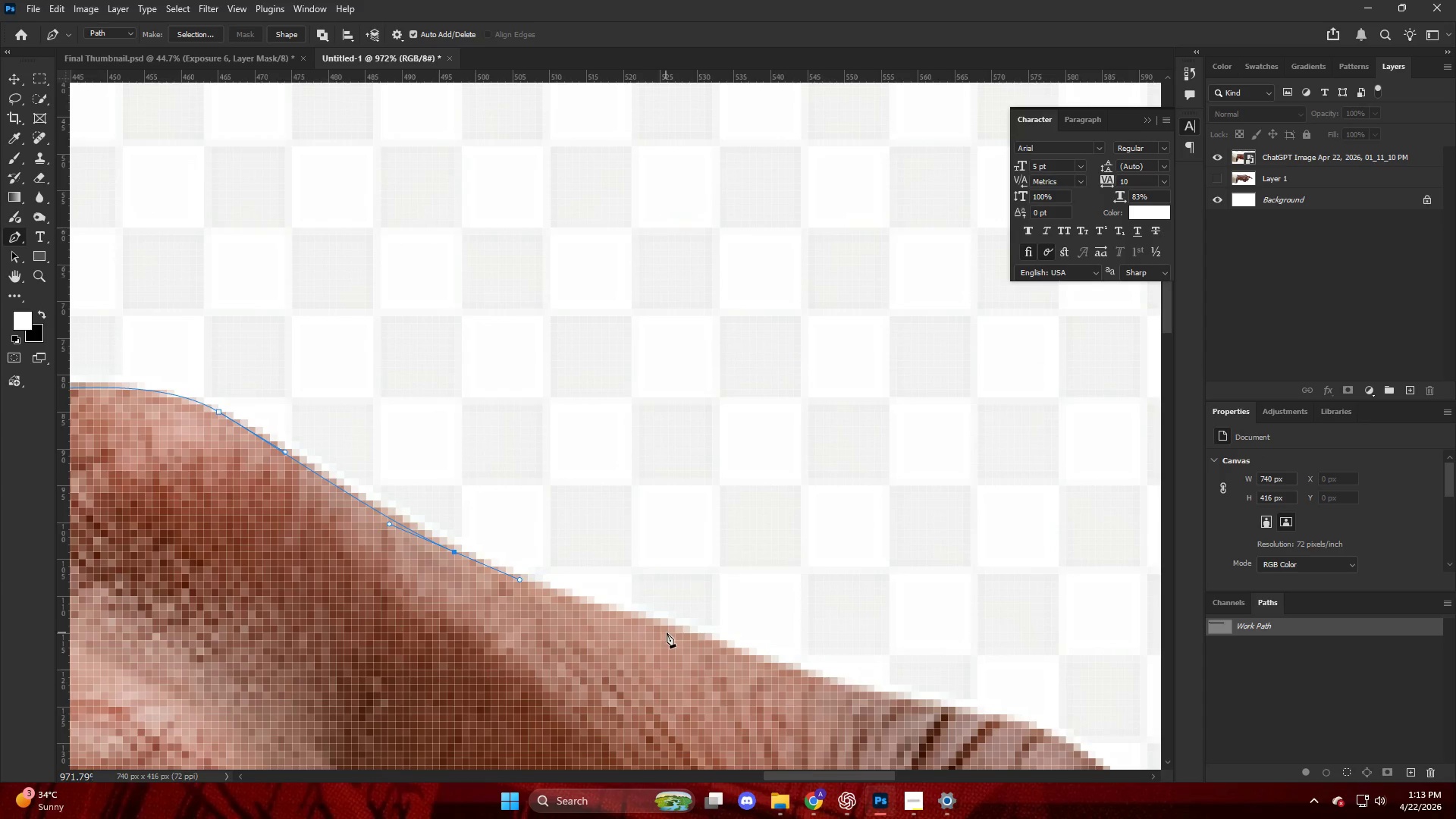 
left_click_drag(start_coordinate=[670, 631], to_coordinate=[748, 657])
 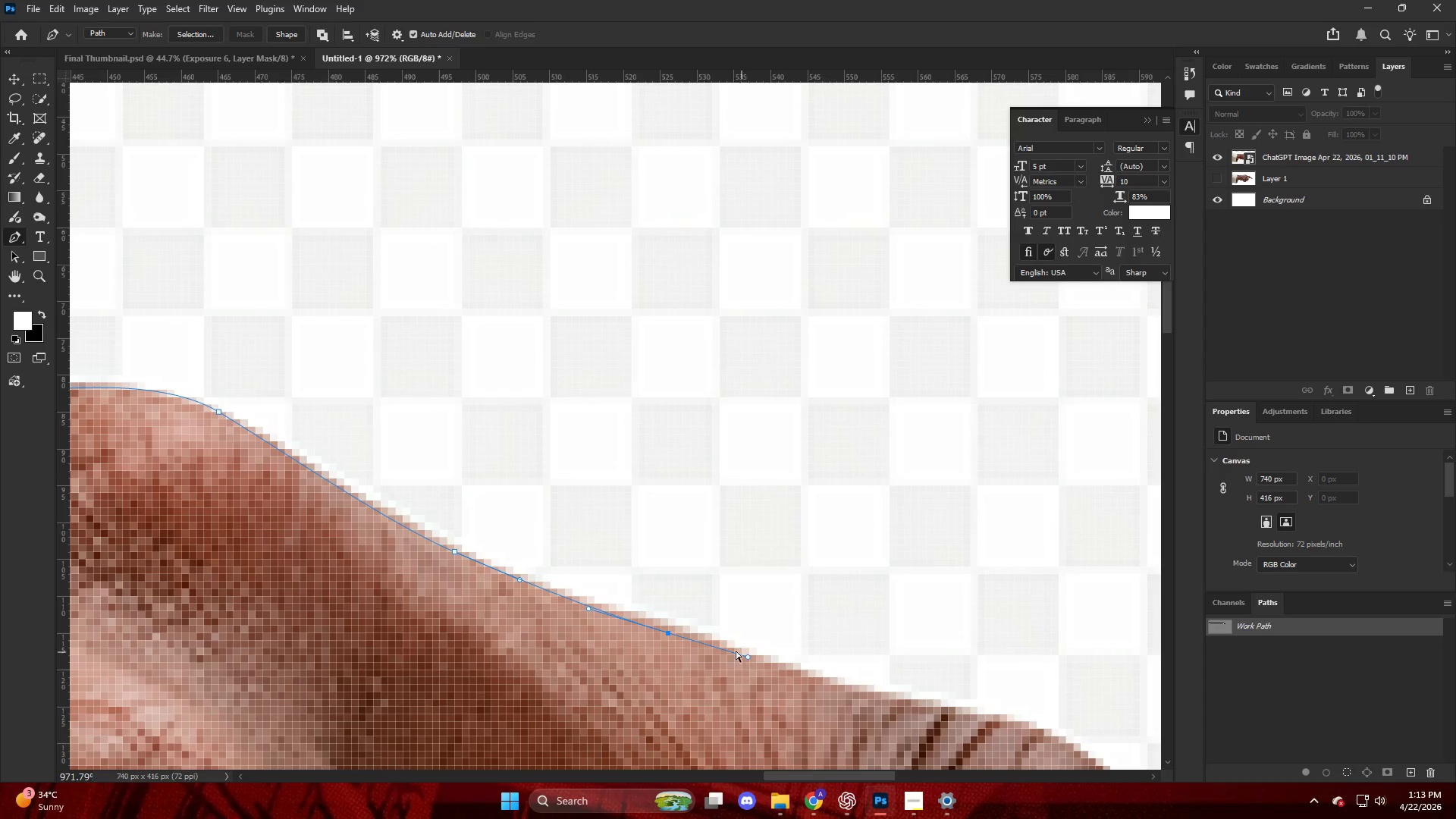 
key(Control+ControlLeft)
 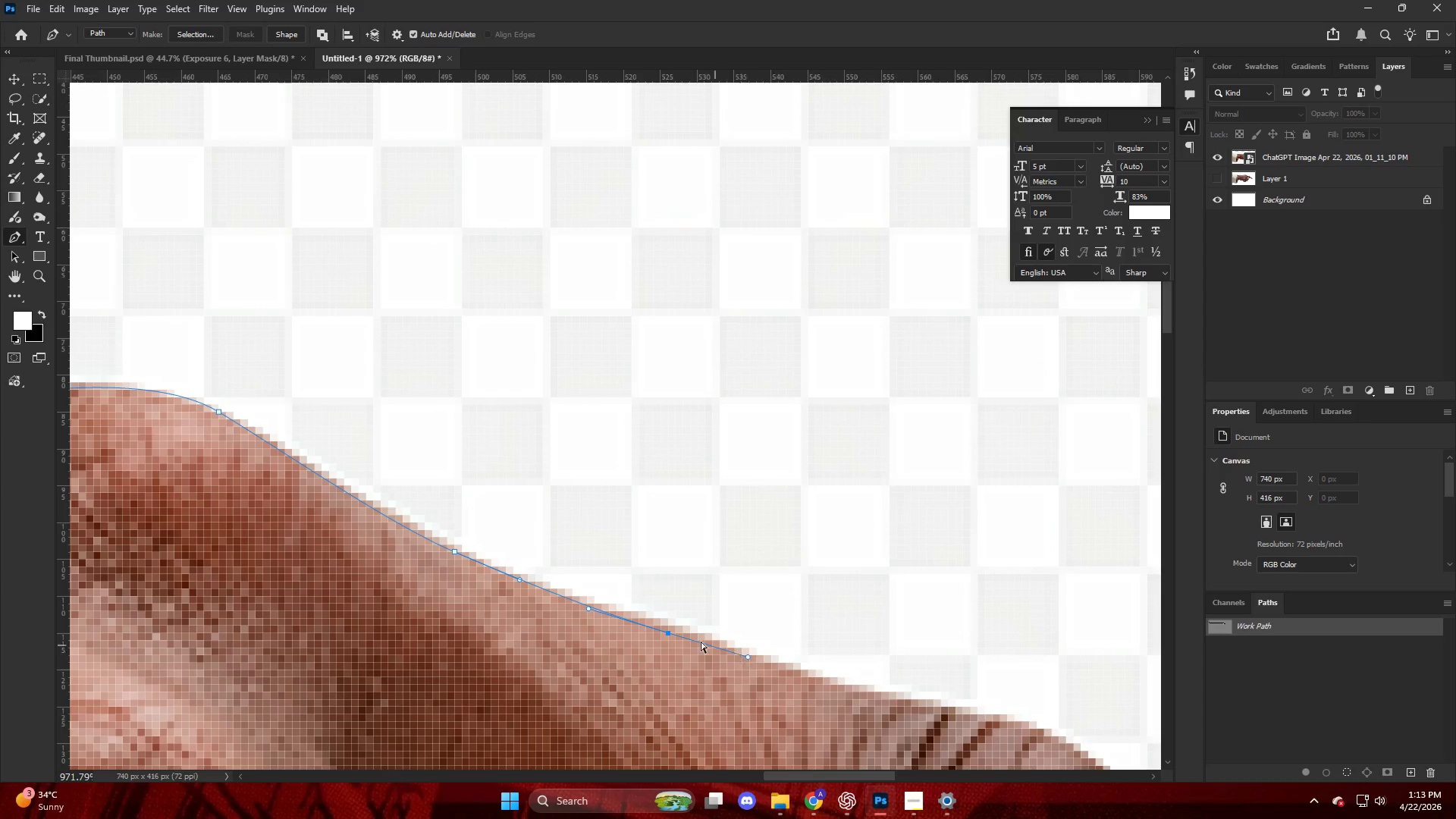 
key(Control+Z)
 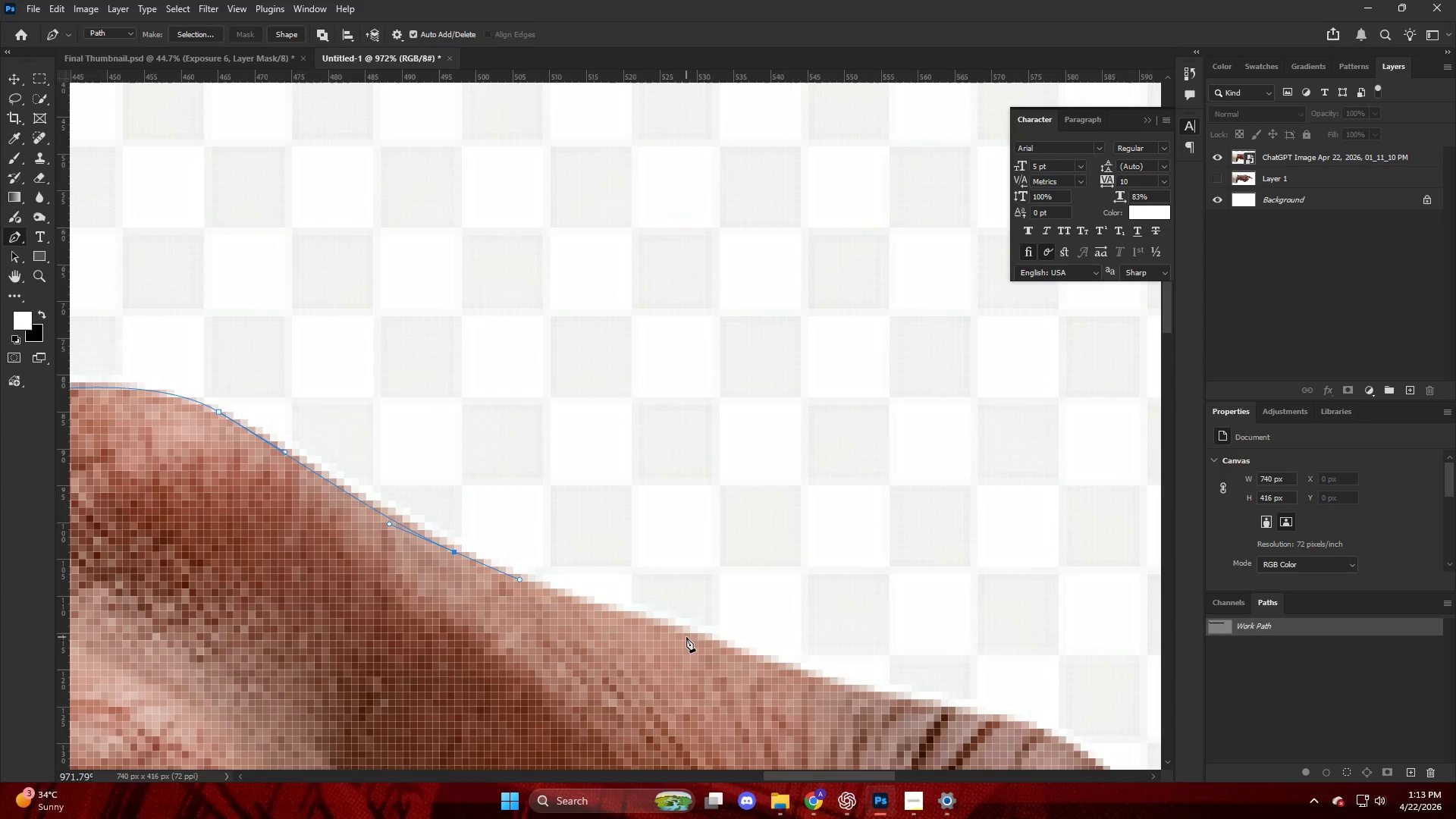 
left_click_drag(start_coordinate=[687, 637], to_coordinate=[741, 654])
 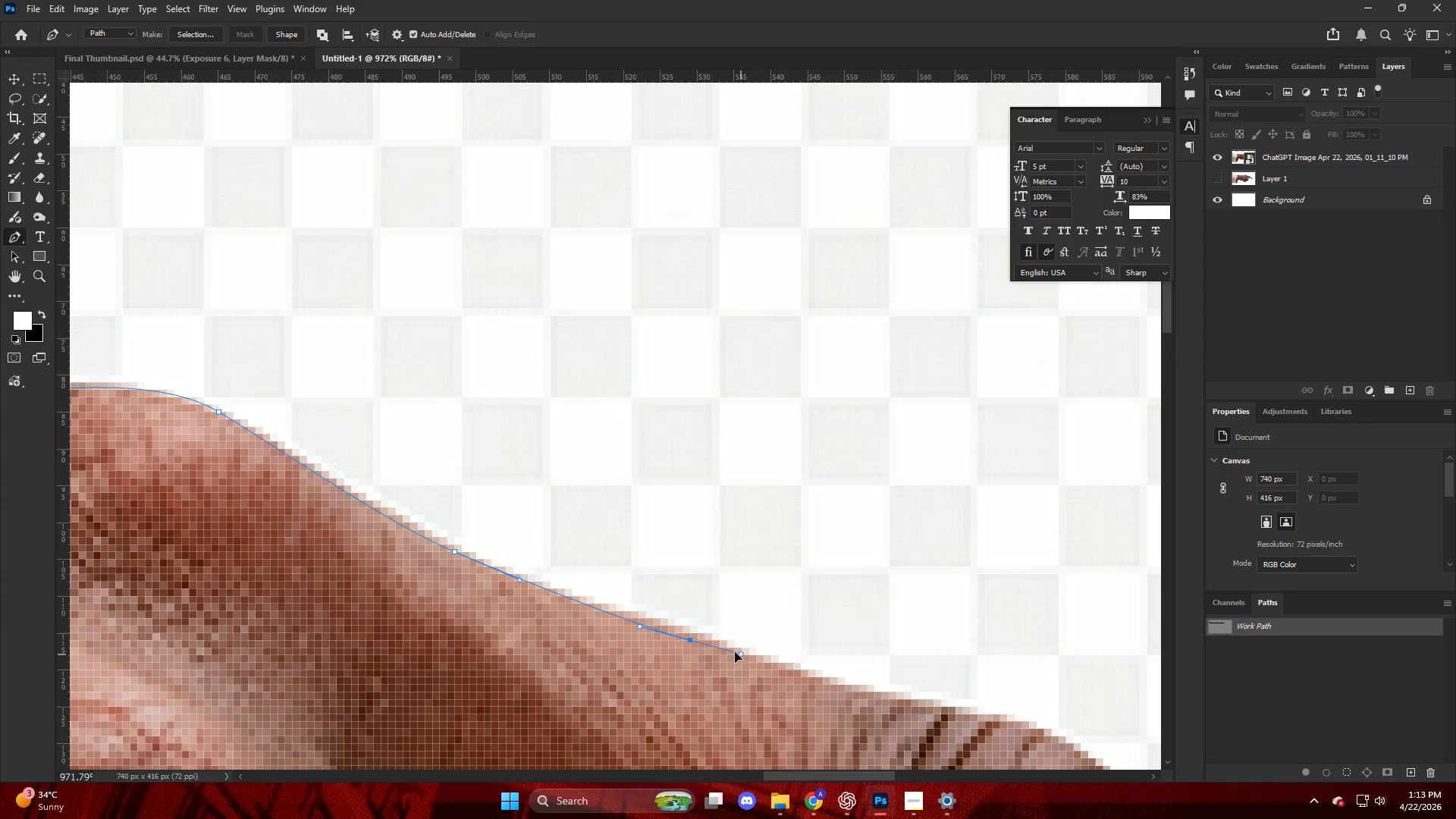 
key(Control+ControlLeft)
 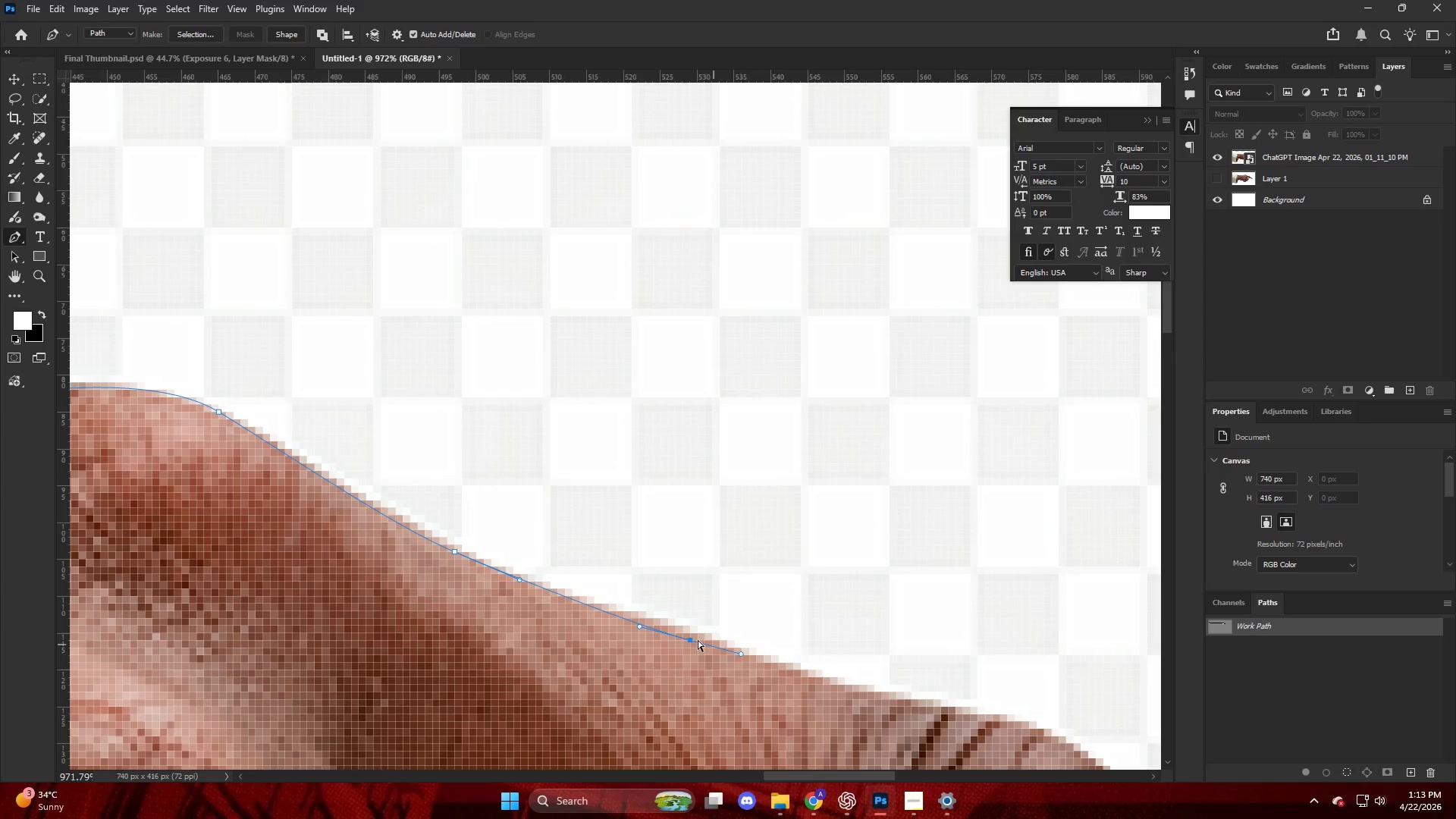 
key(Control+Z)
 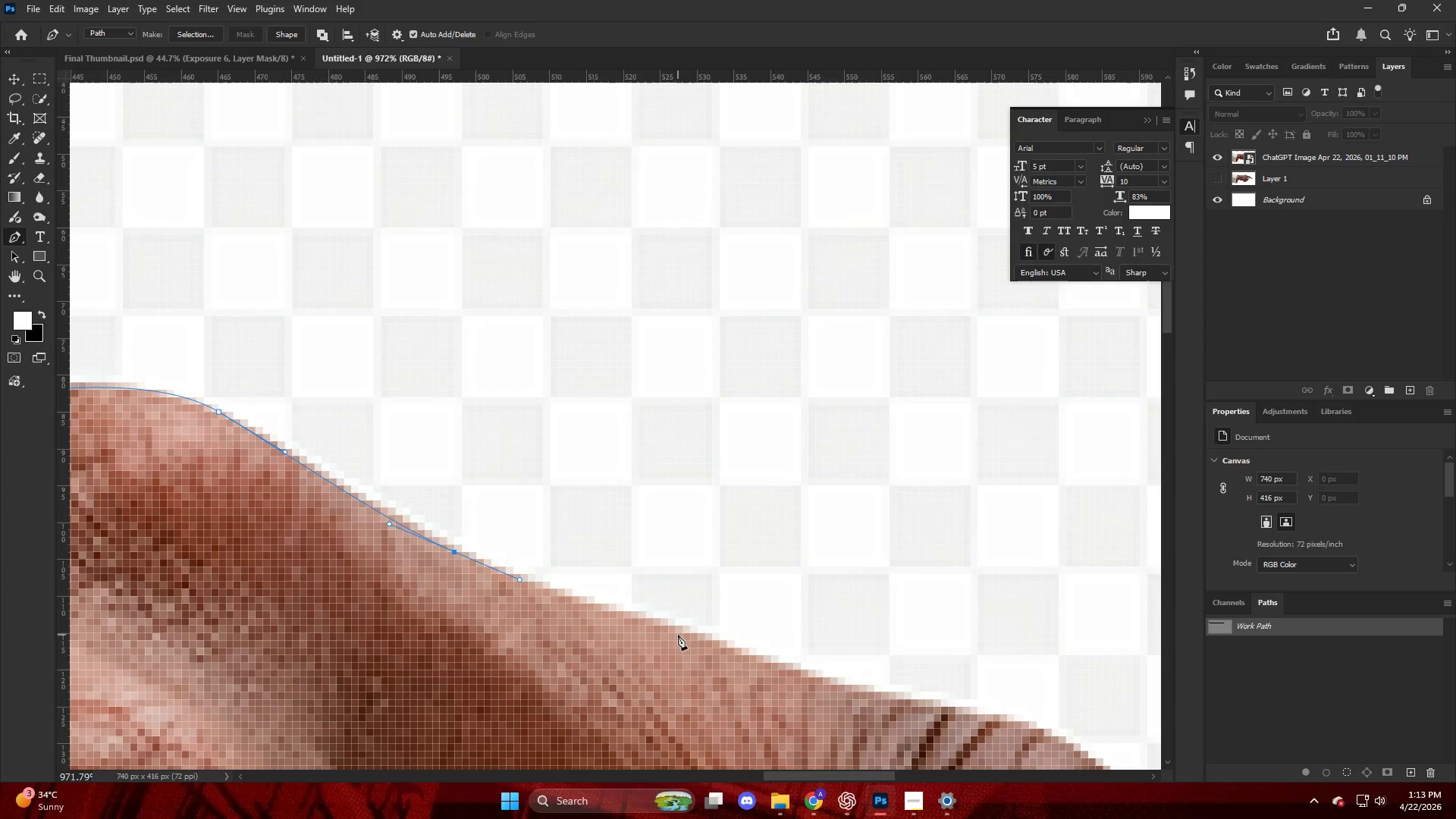 
left_click_drag(start_coordinate=[679, 635], to_coordinate=[763, 657])
 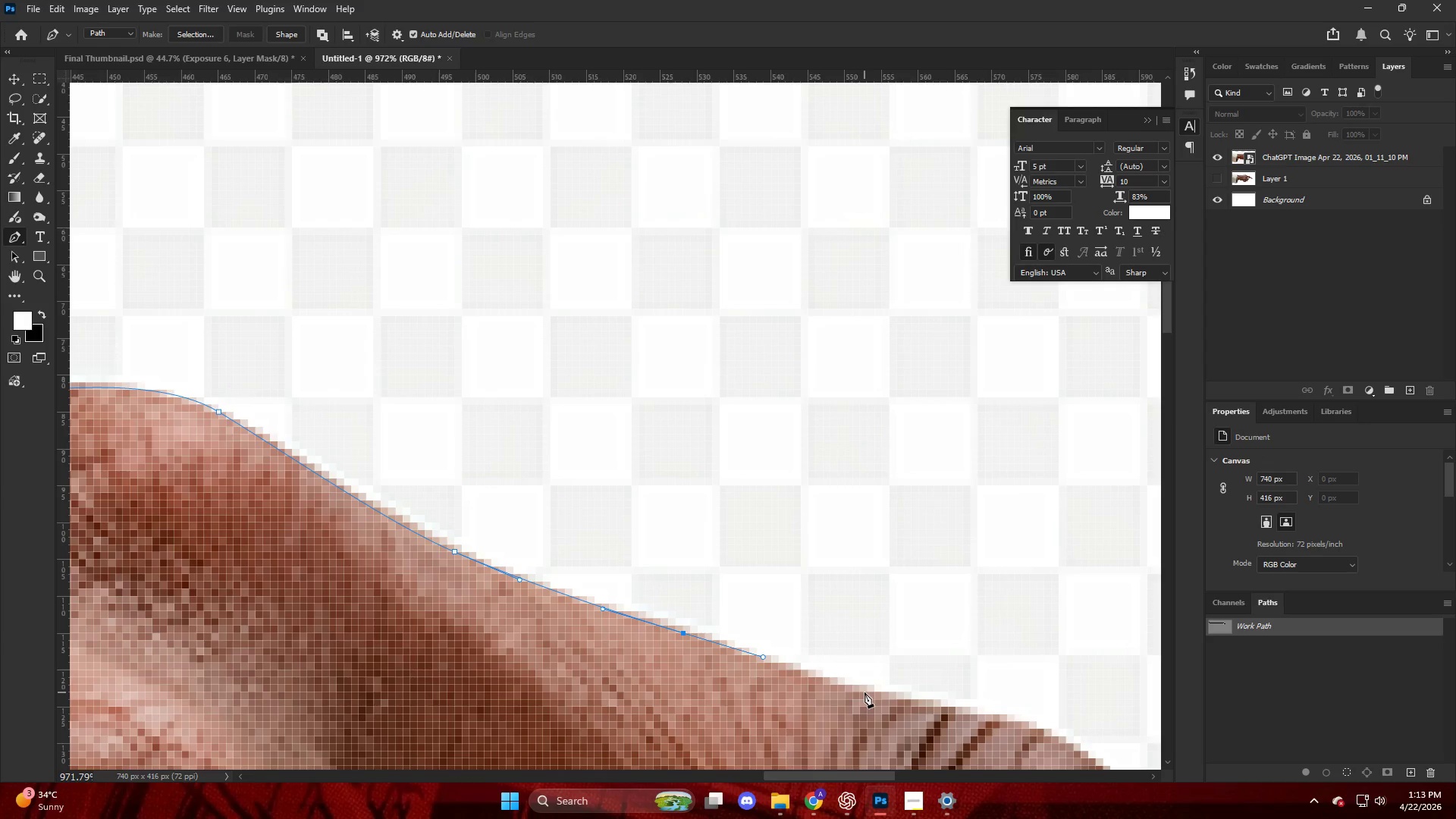 
left_click_drag(start_coordinate=[864, 692], to_coordinate=[930, 703])
 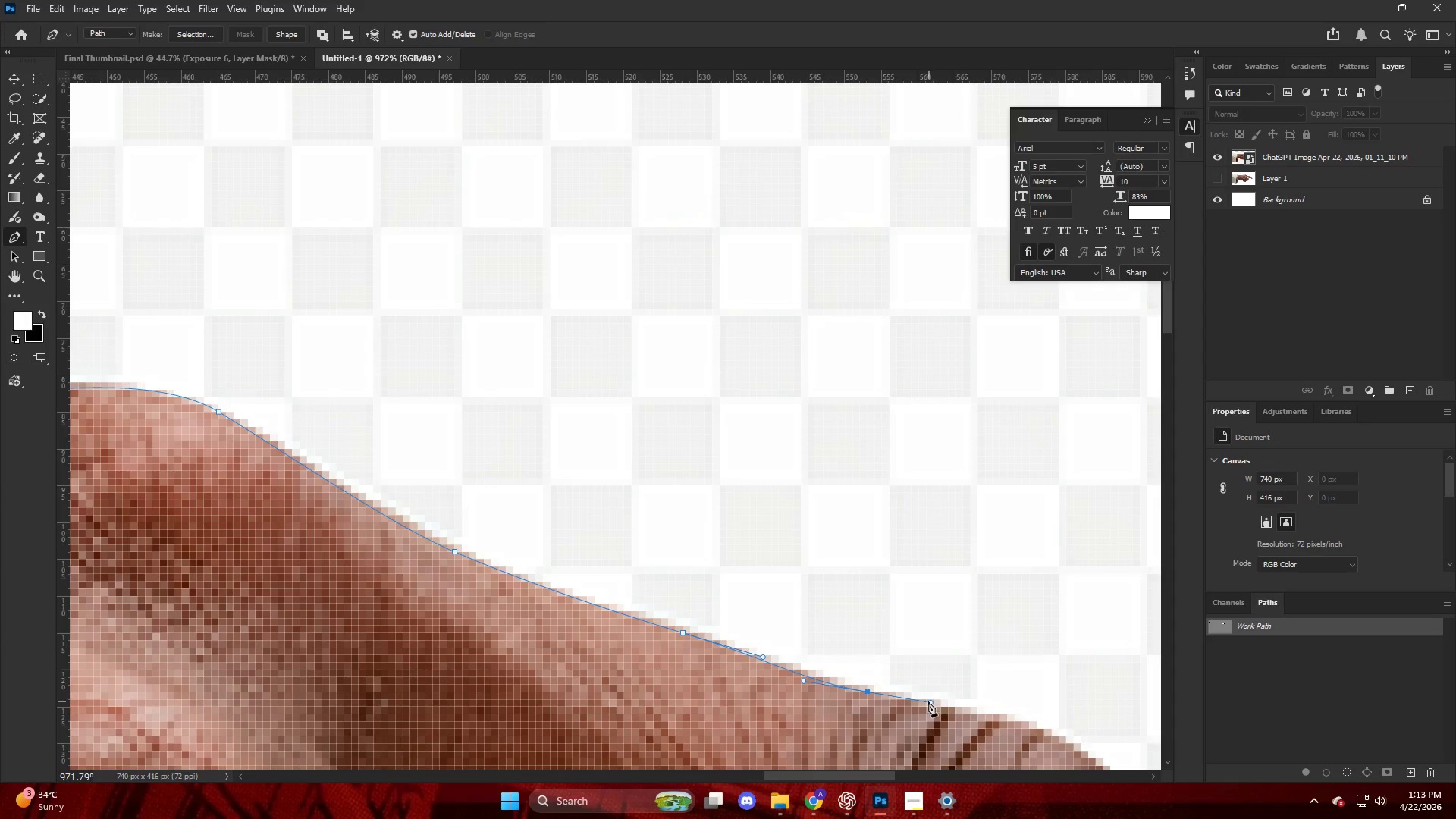 
hold_key(key=AltLeft, duration=0.47)
hold_key(key=ControlLeft, duration=0.77)
hold_key(key=AltLeft, duration=0.58)
scroll: coordinate [359, 486], scroll_direction: down, amount: 38.0
 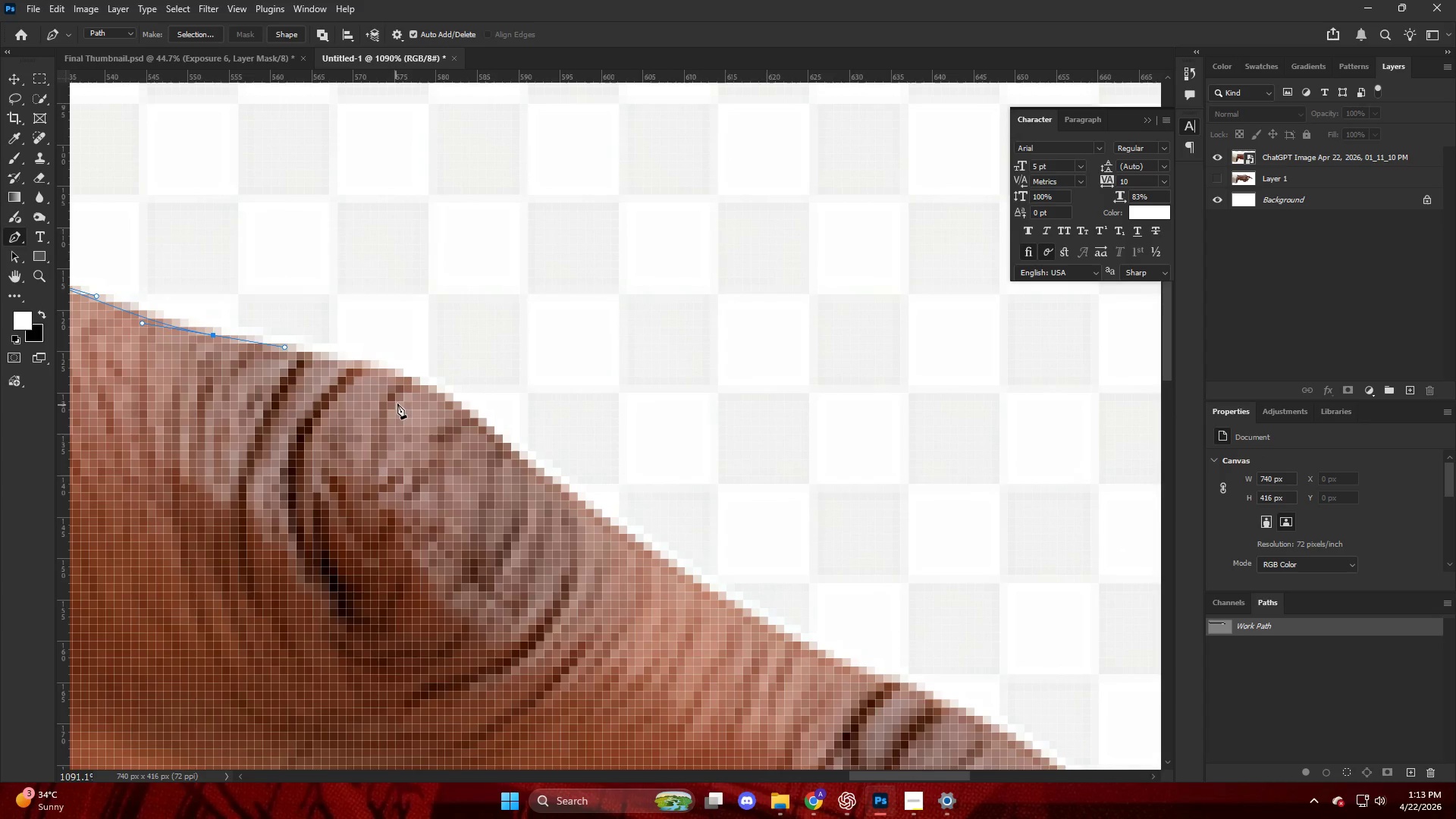 
left_click_drag(start_coordinate=[410, 381], to_coordinate=[427, 388])
 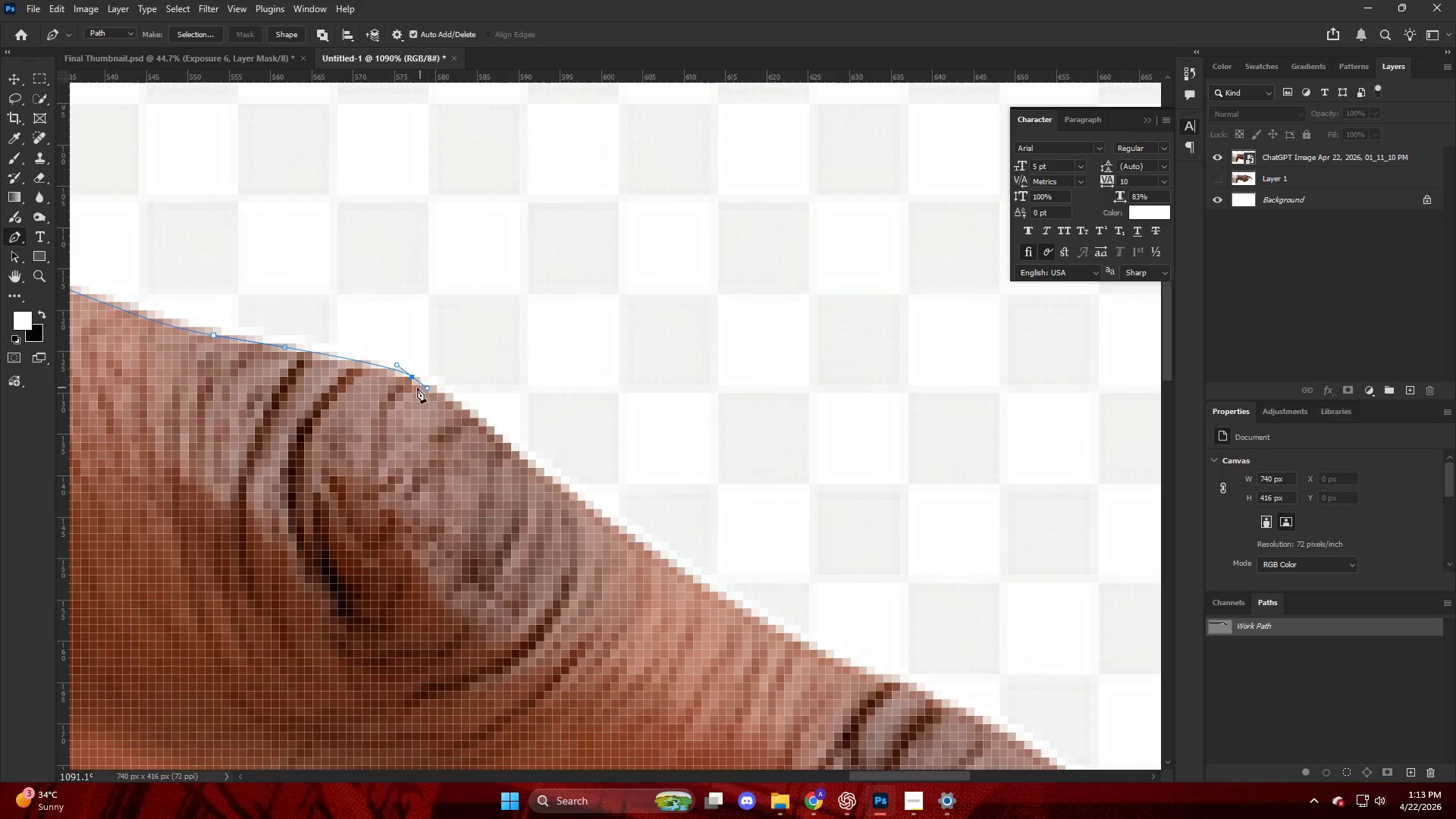 
key(Control+ControlLeft)
 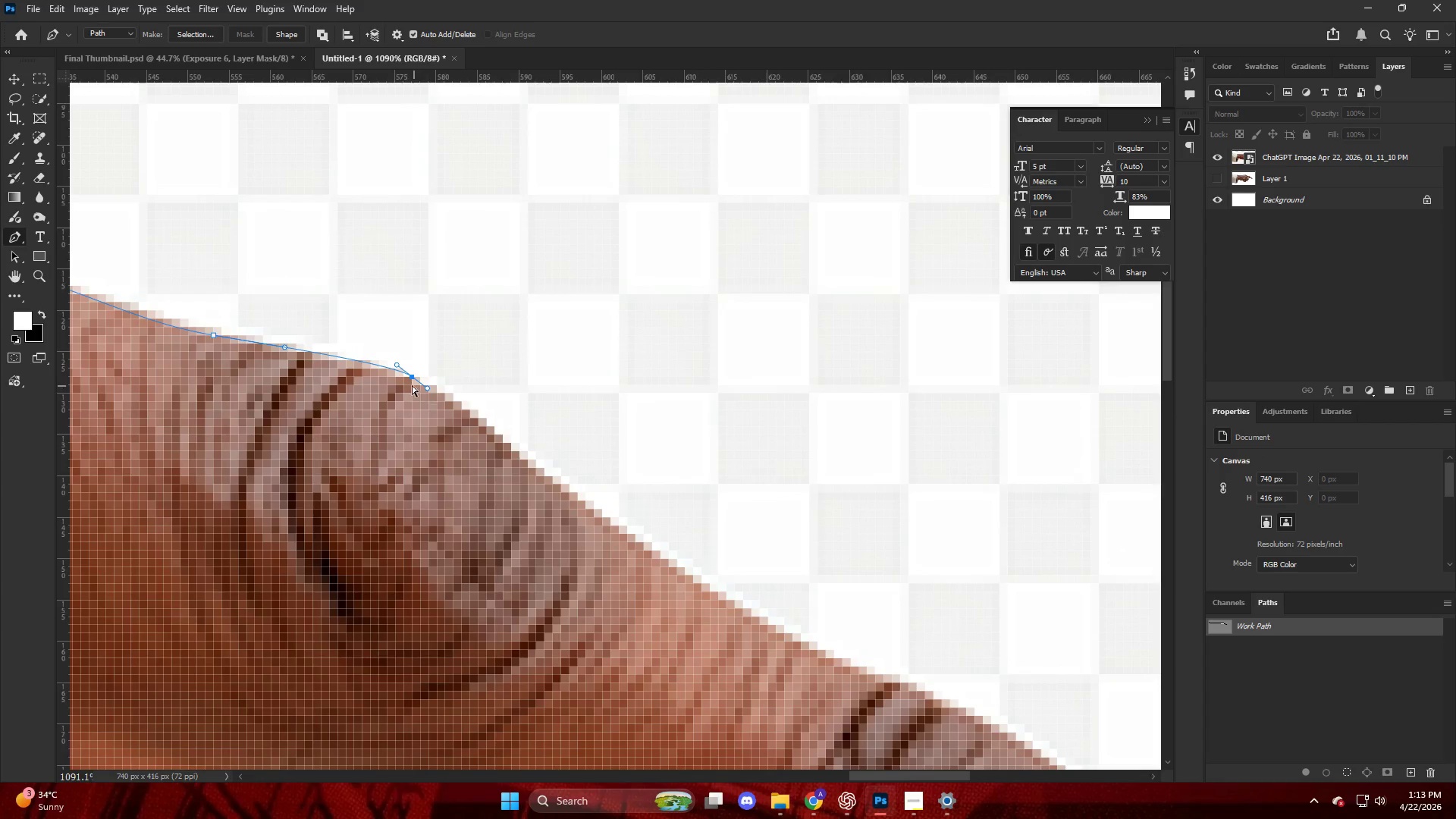 
key(Control+Z)
 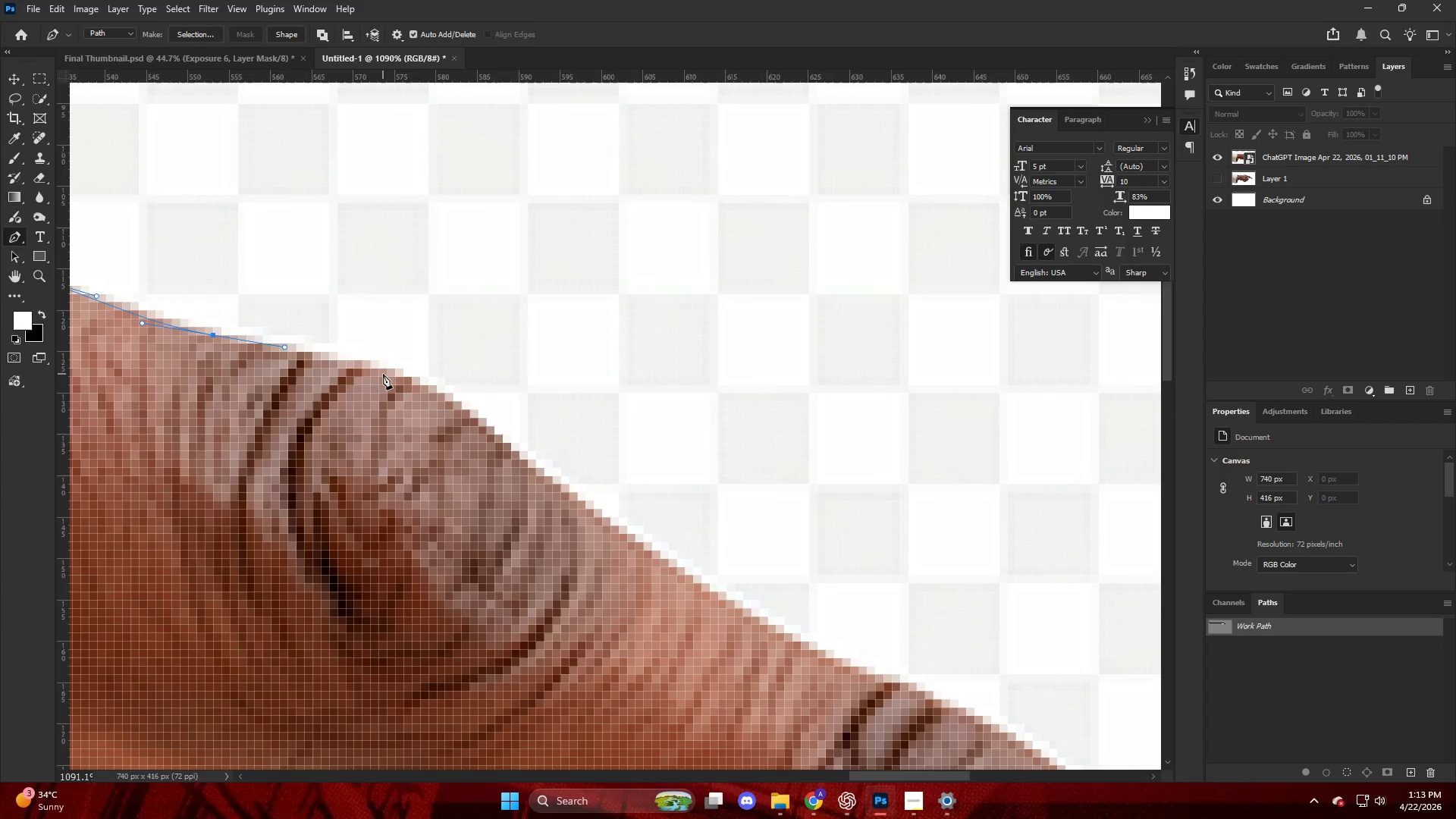 
left_click_drag(start_coordinate=[383, 374], to_coordinate=[408, 378])
 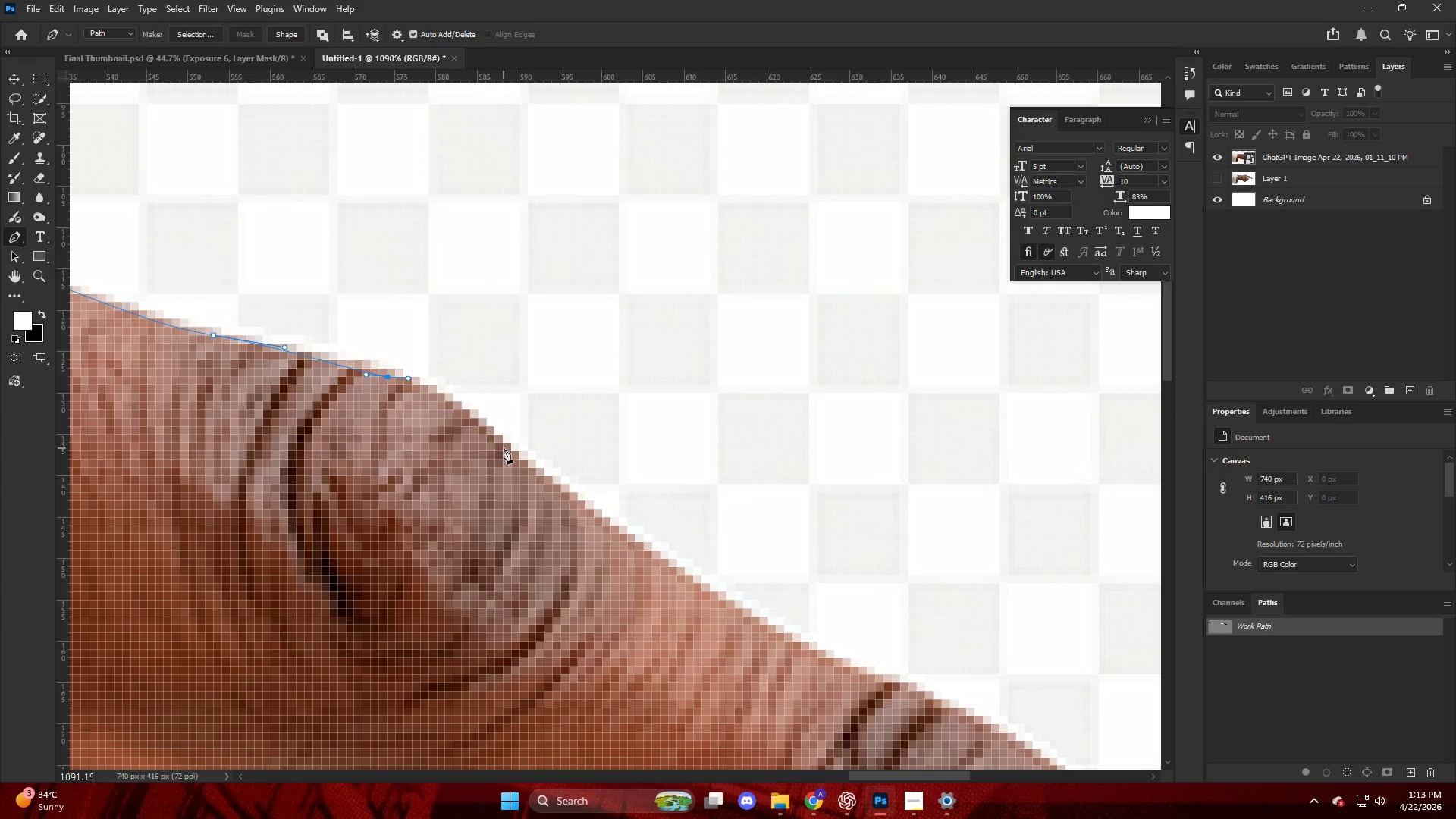 
left_click_drag(start_coordinate=[507, 450], to_coordinate=[555, 488])
 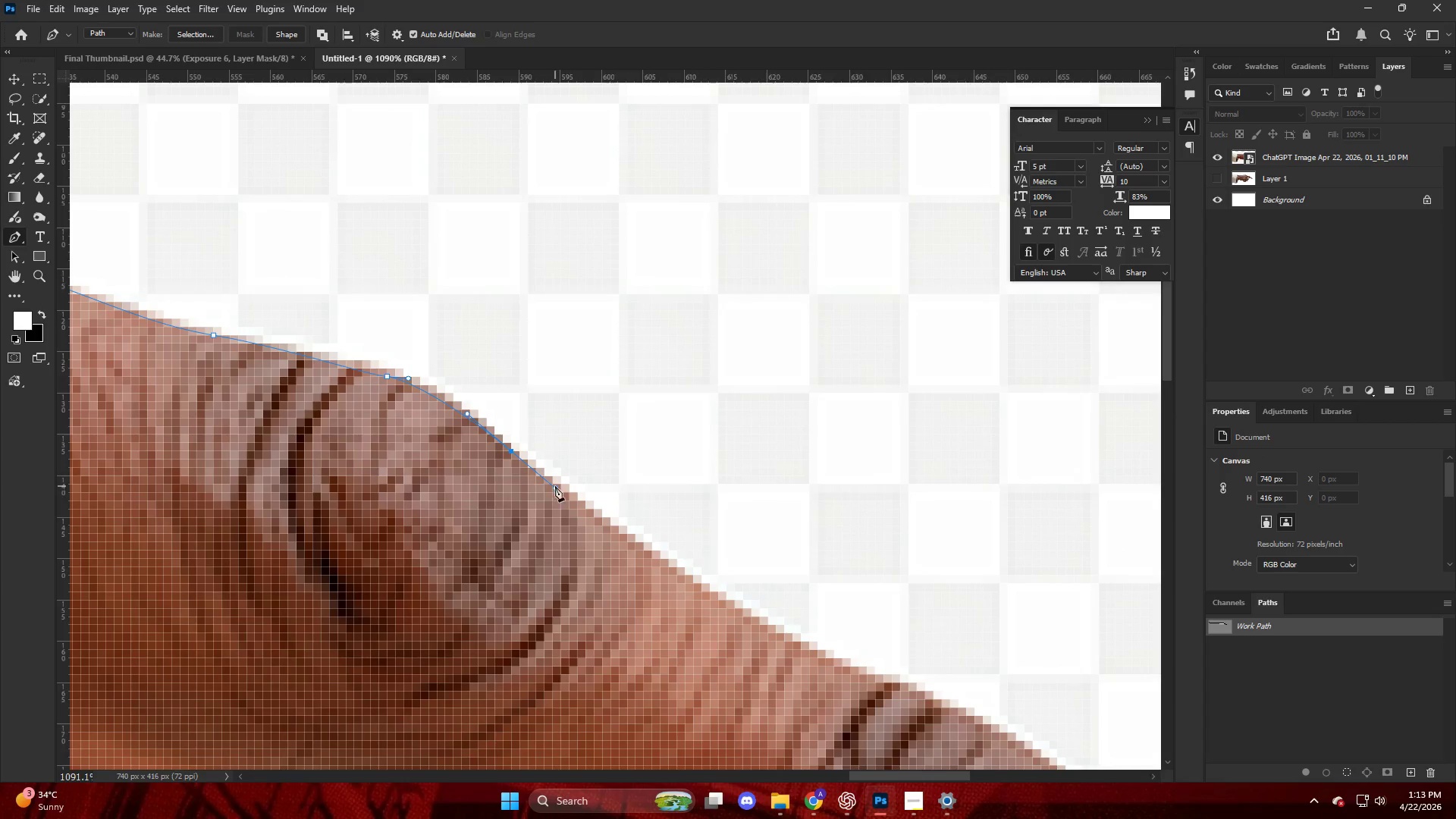 
scroll: coordinate [560, 488], scroll_direction: down, amount: 6.0
 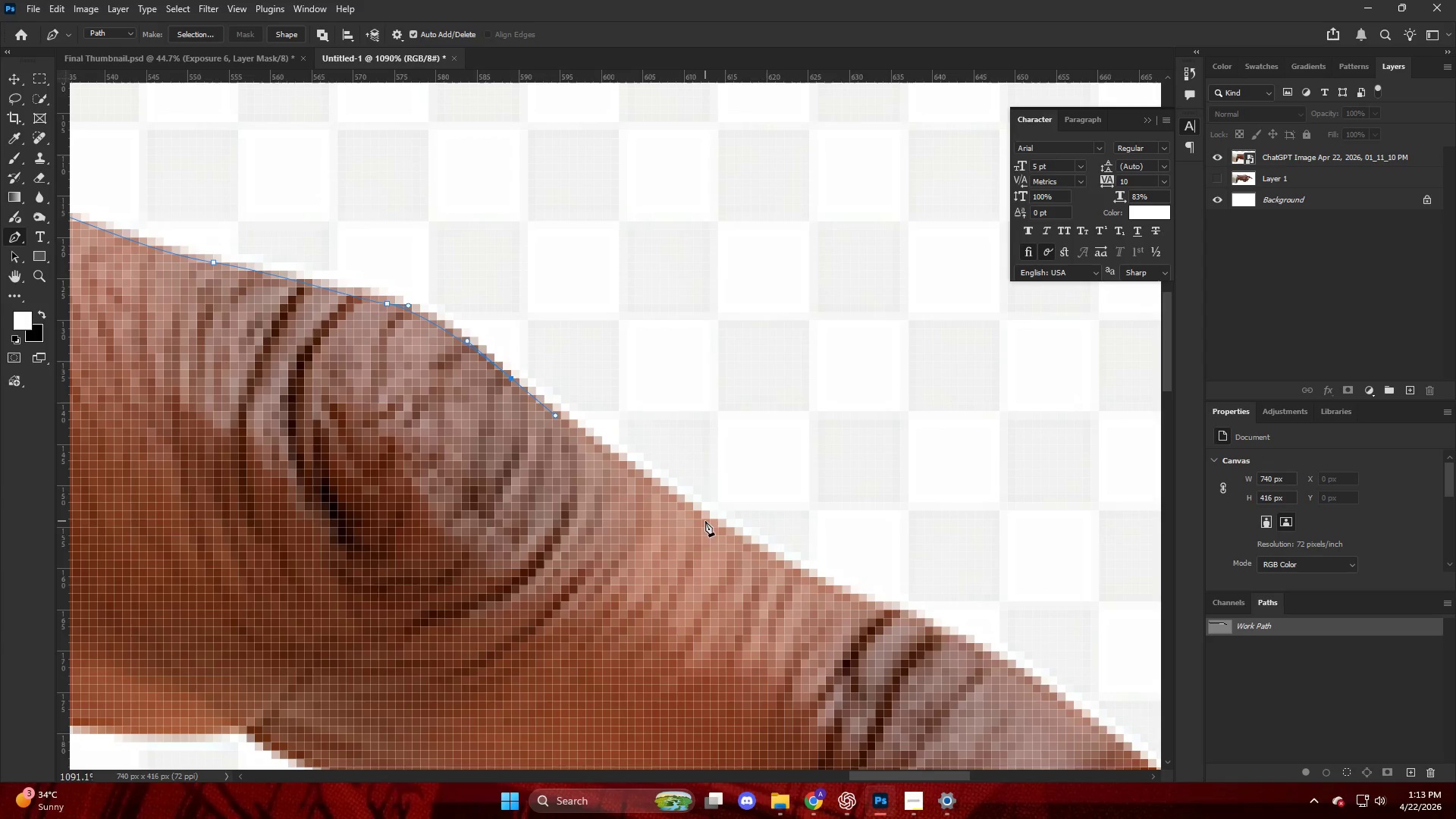 
left_click_drag(start_coordinate=[711, 521], to_coordinate=[767, 555])
 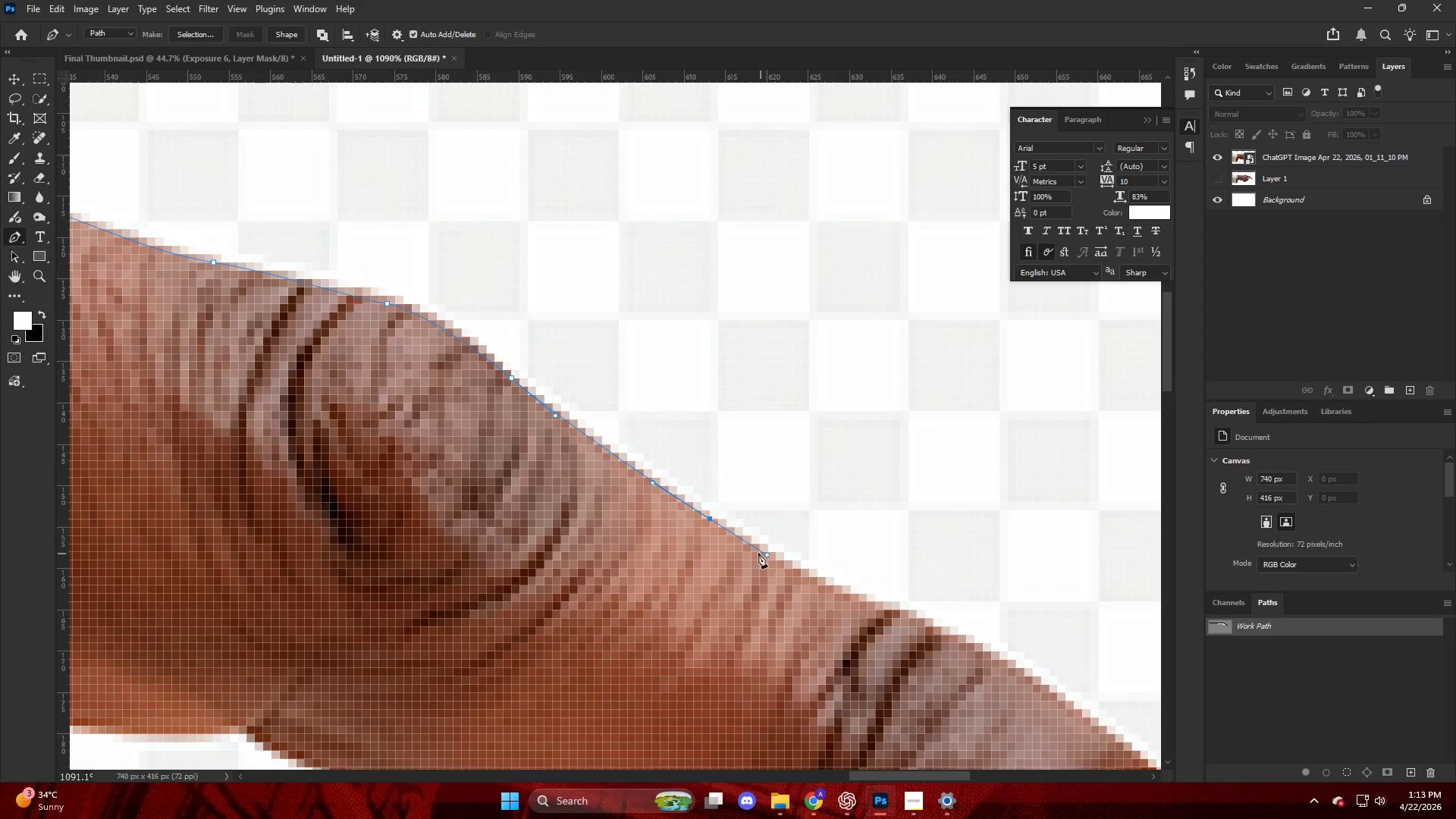 
hold_key(key=AltLeft, duration=0.31)
 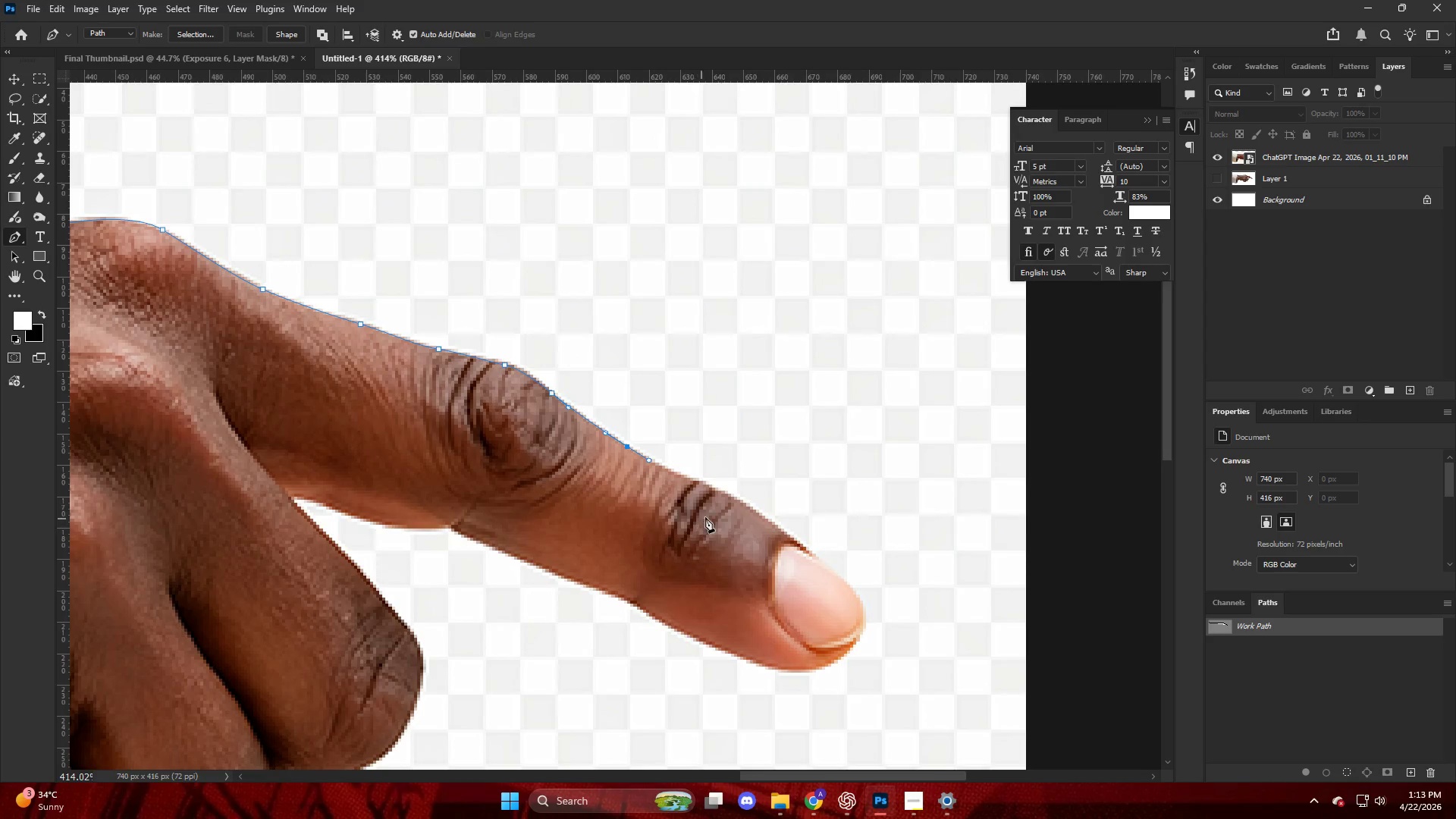 
key(Control+ControlLeft)
 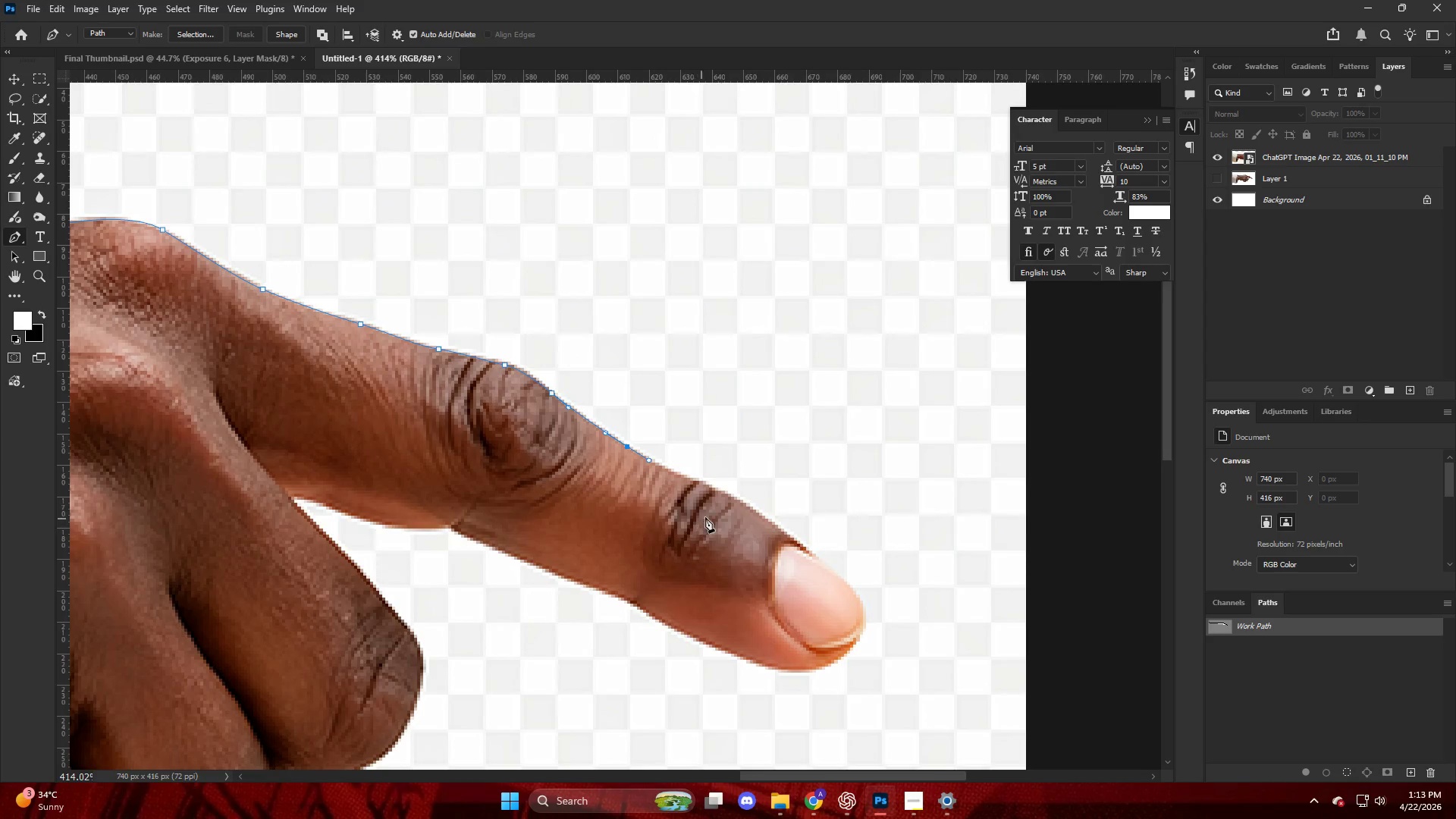 
hold_key(key=AltLeft, duration=0.44)
scroll: coordinate [722, 499], scroll_direction: down, amount: 16.0
 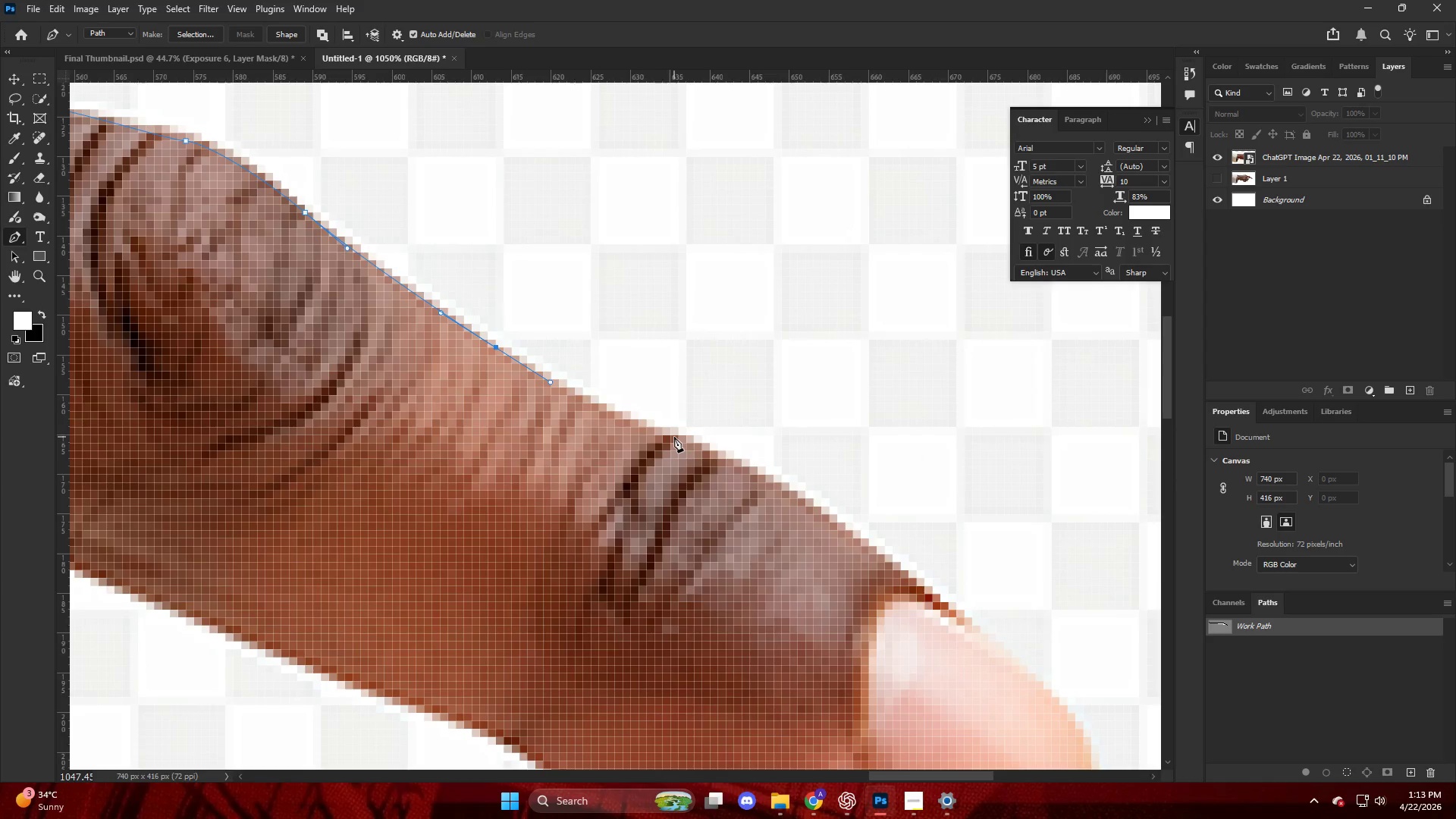 
left_click_drag(start_coordinate=[675, 437], to_coordinate=[707, 448])
 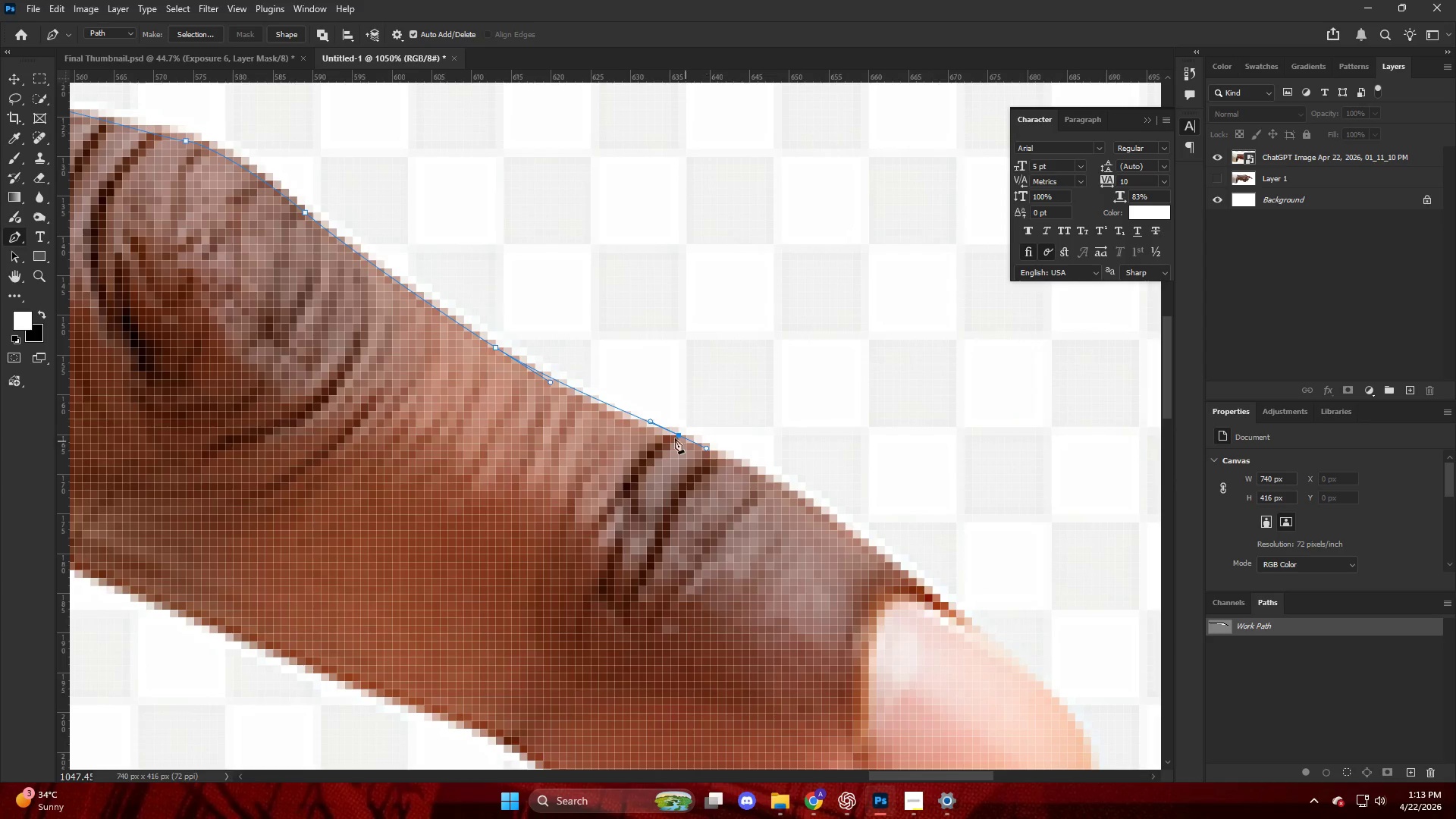 
key(Control+ControlLeft)
 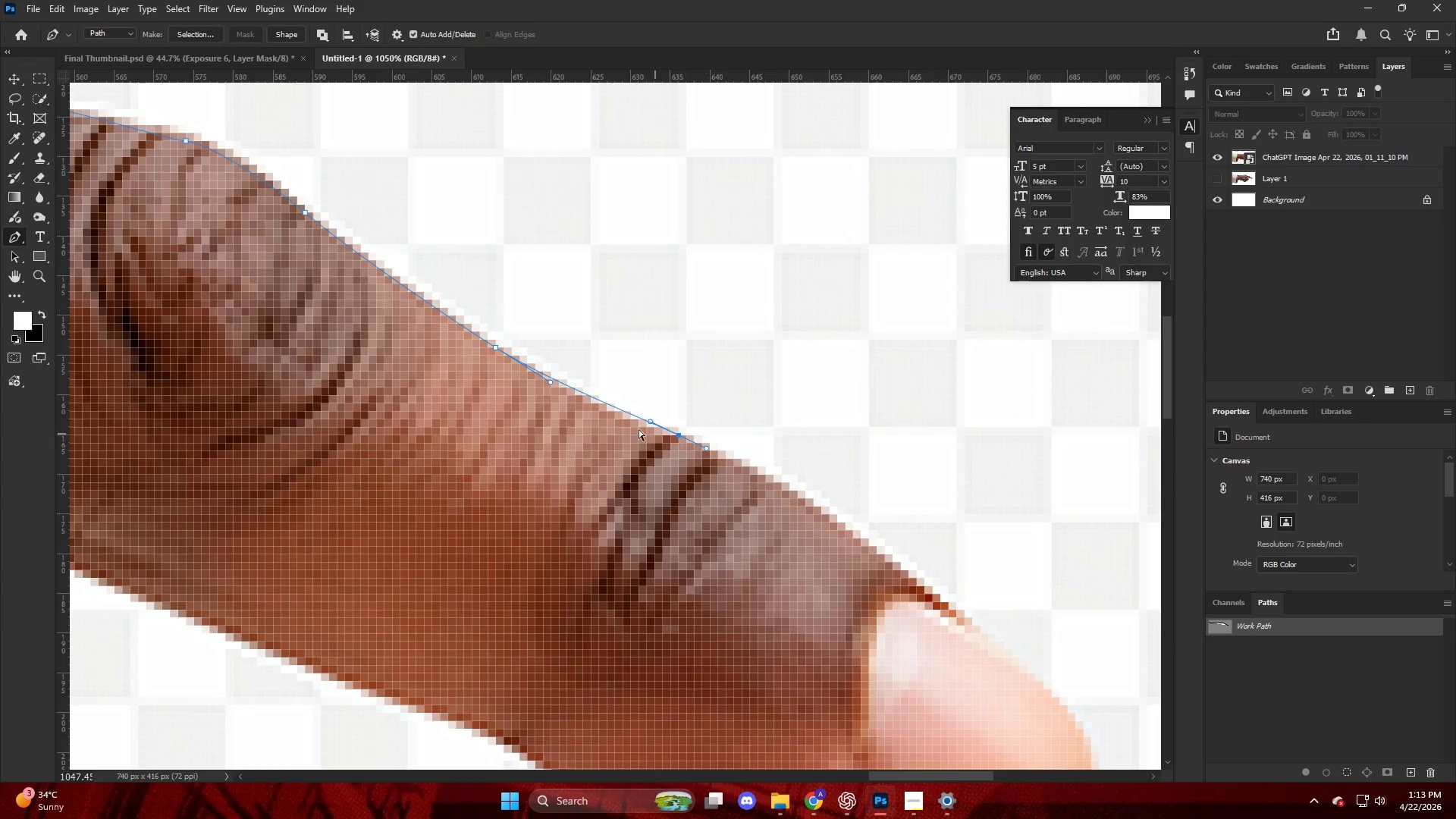 
key(Control+Z)
 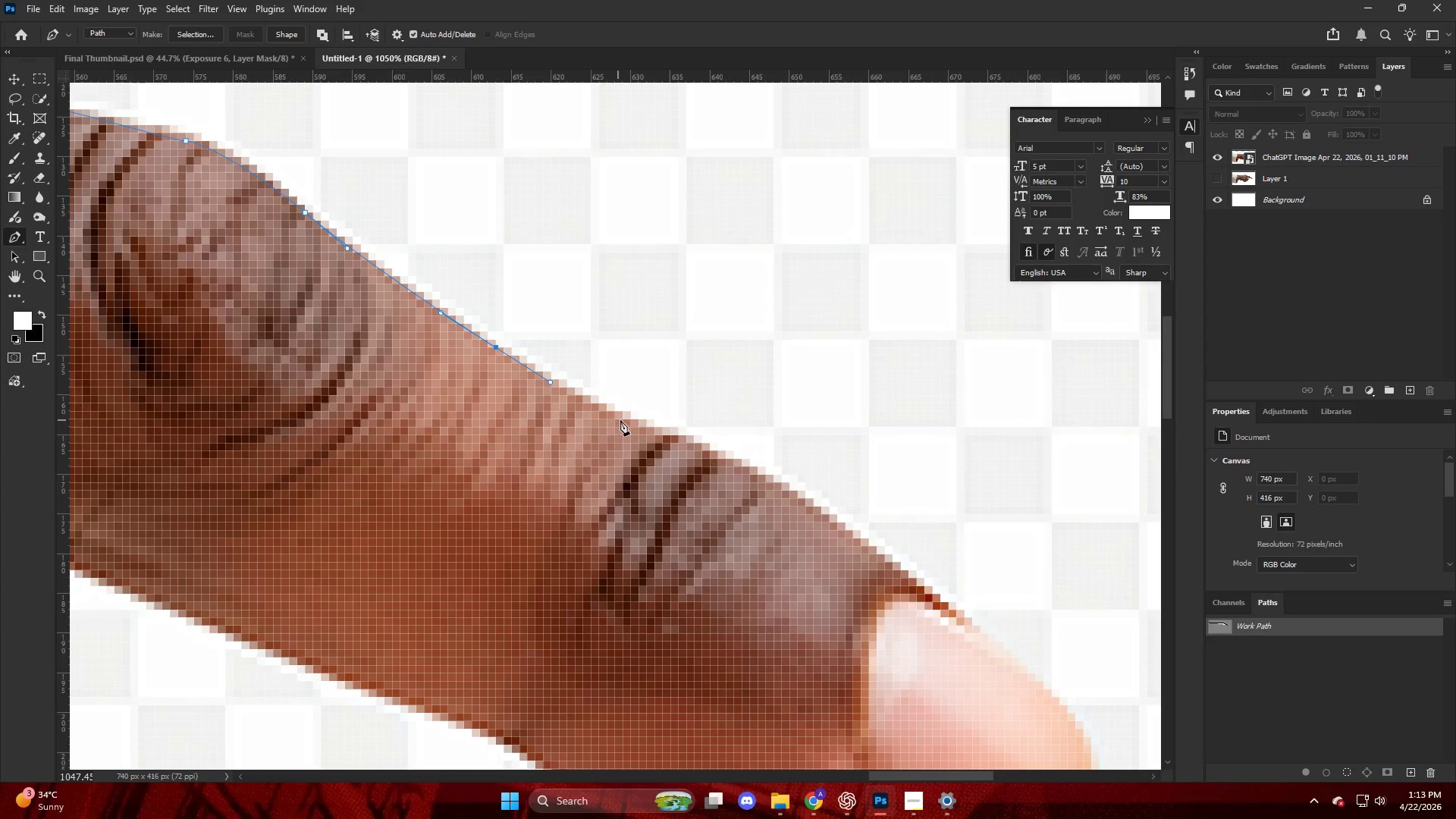 
left_click_drag(start_coordinate=[627, 424], to_coordinate=[664, 438])
 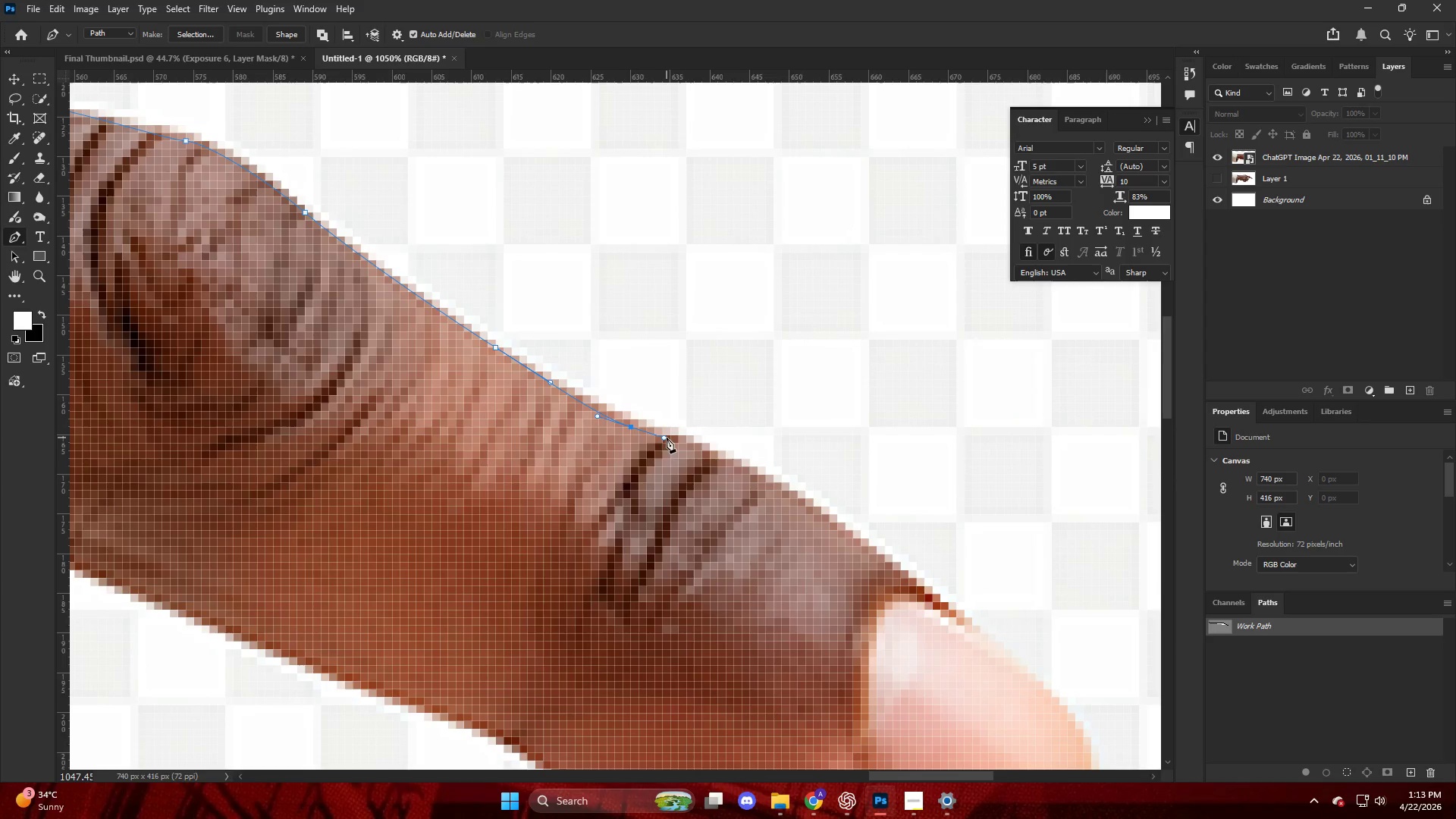 
key(Control+ControlLeft)
 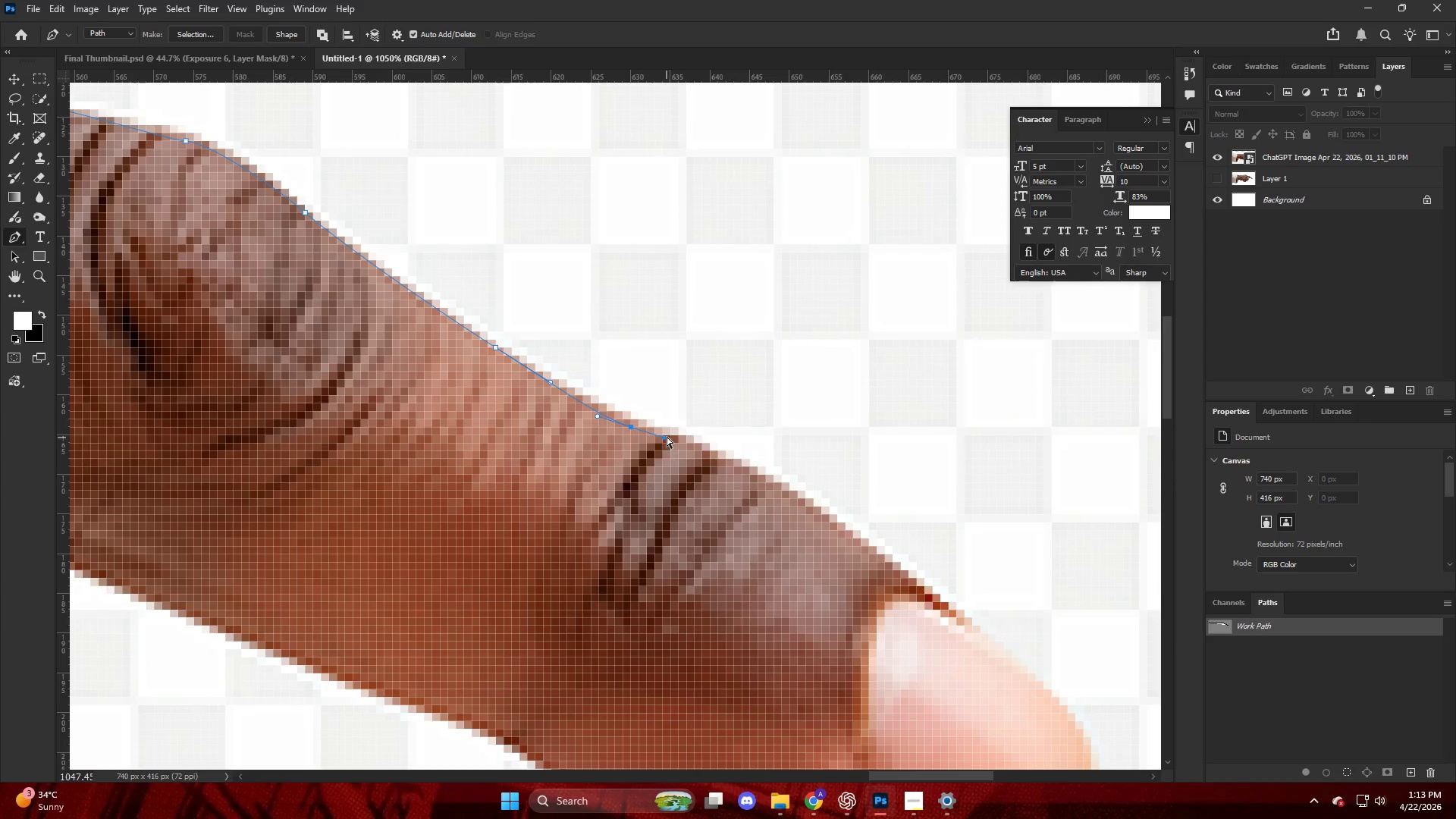 
key(Control+Z)
 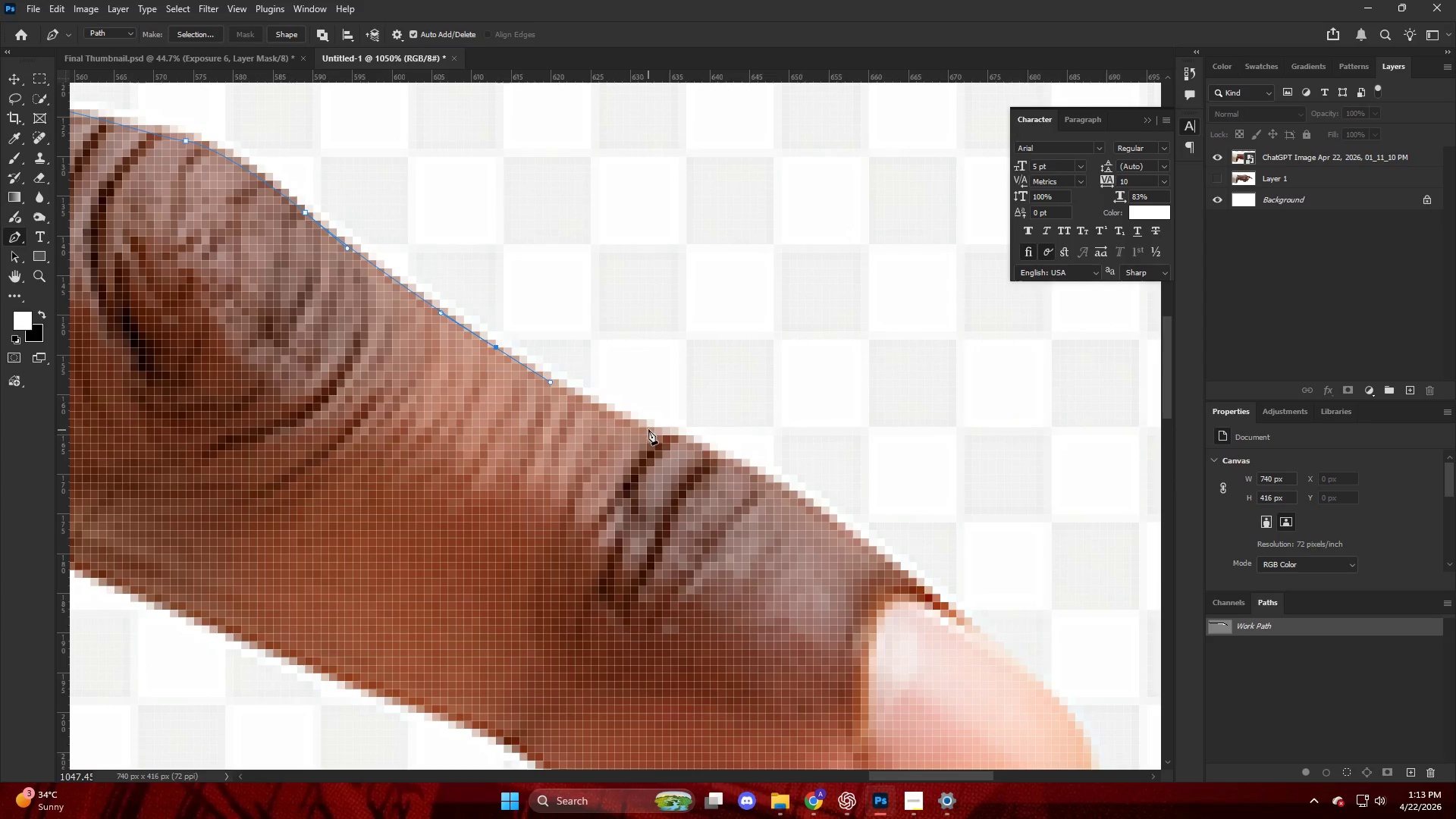 
left_click_drag(start_coordinate=[648, 429], to_coordinate=[690, 440])
 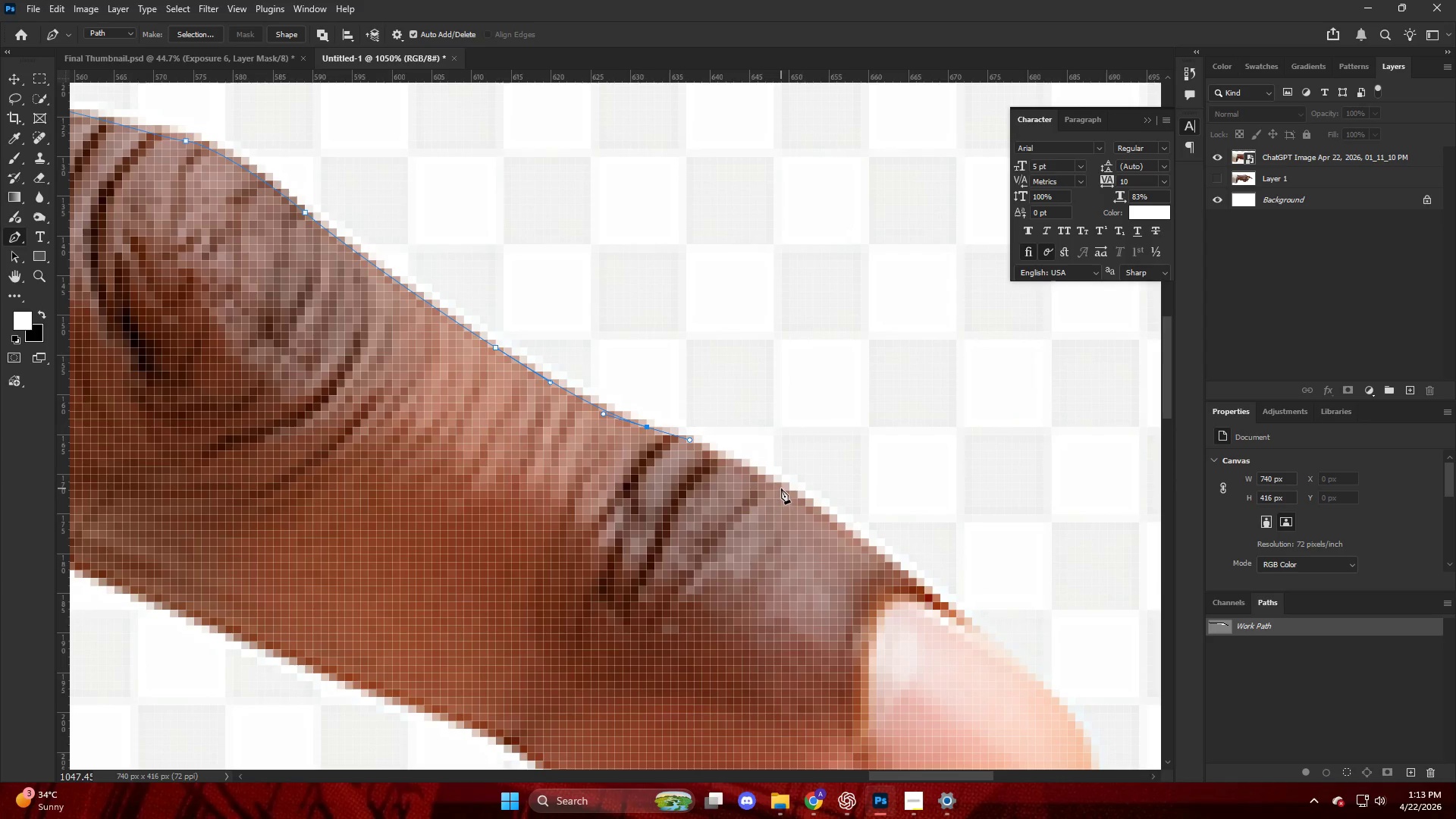 
left_click_drag(start_coordinate=[786, 488], to_coordinate=[824, 516])
 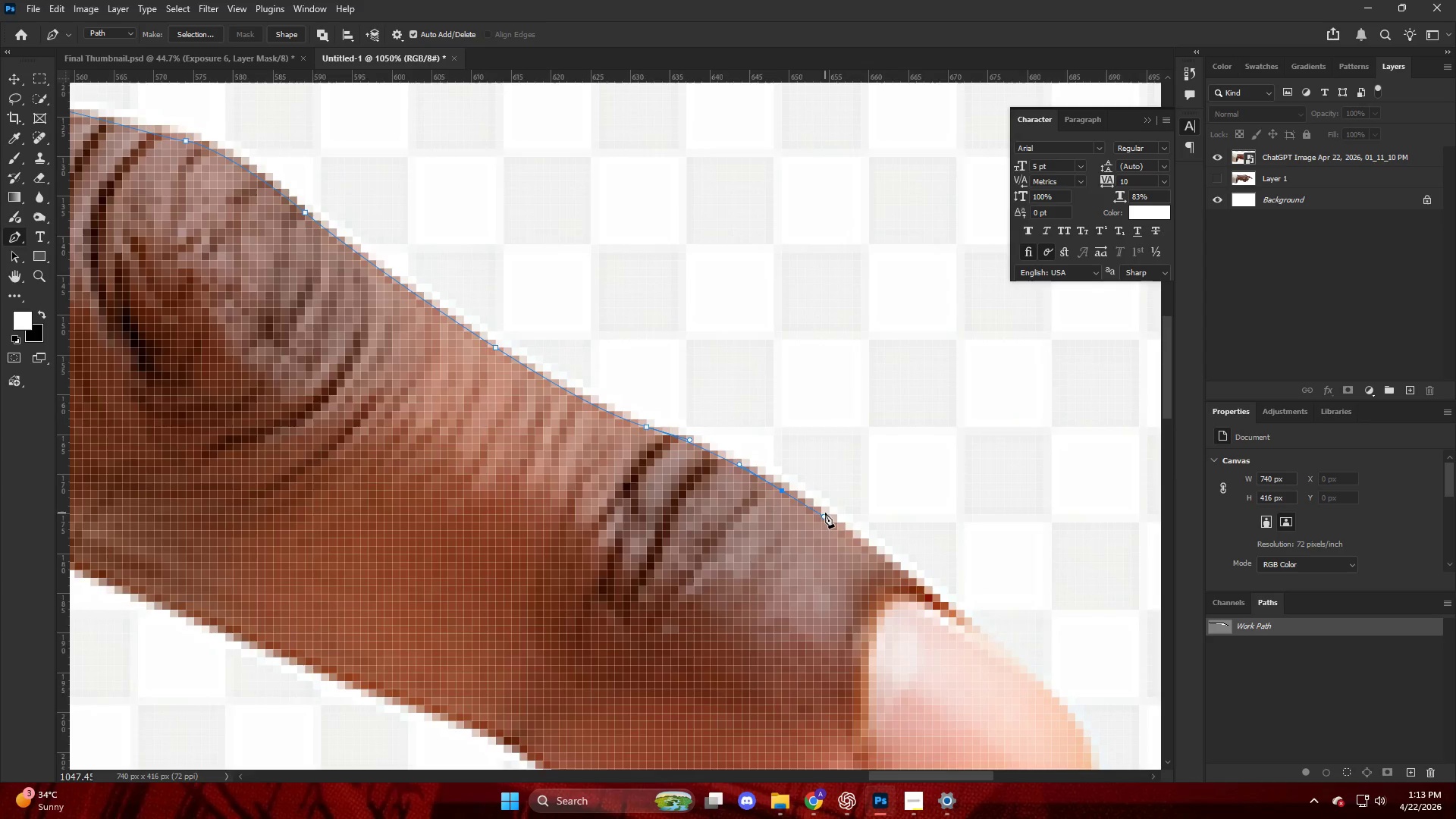 
hold_key(key=AltLeft, duration=0.42)
hold_key(key=ControlLeft, duration=0.67)
hold_key(key=AltLeft, duration=0.81)
scroll: coordinate [425, 381], scroll_direction: down, amount: 32.0
 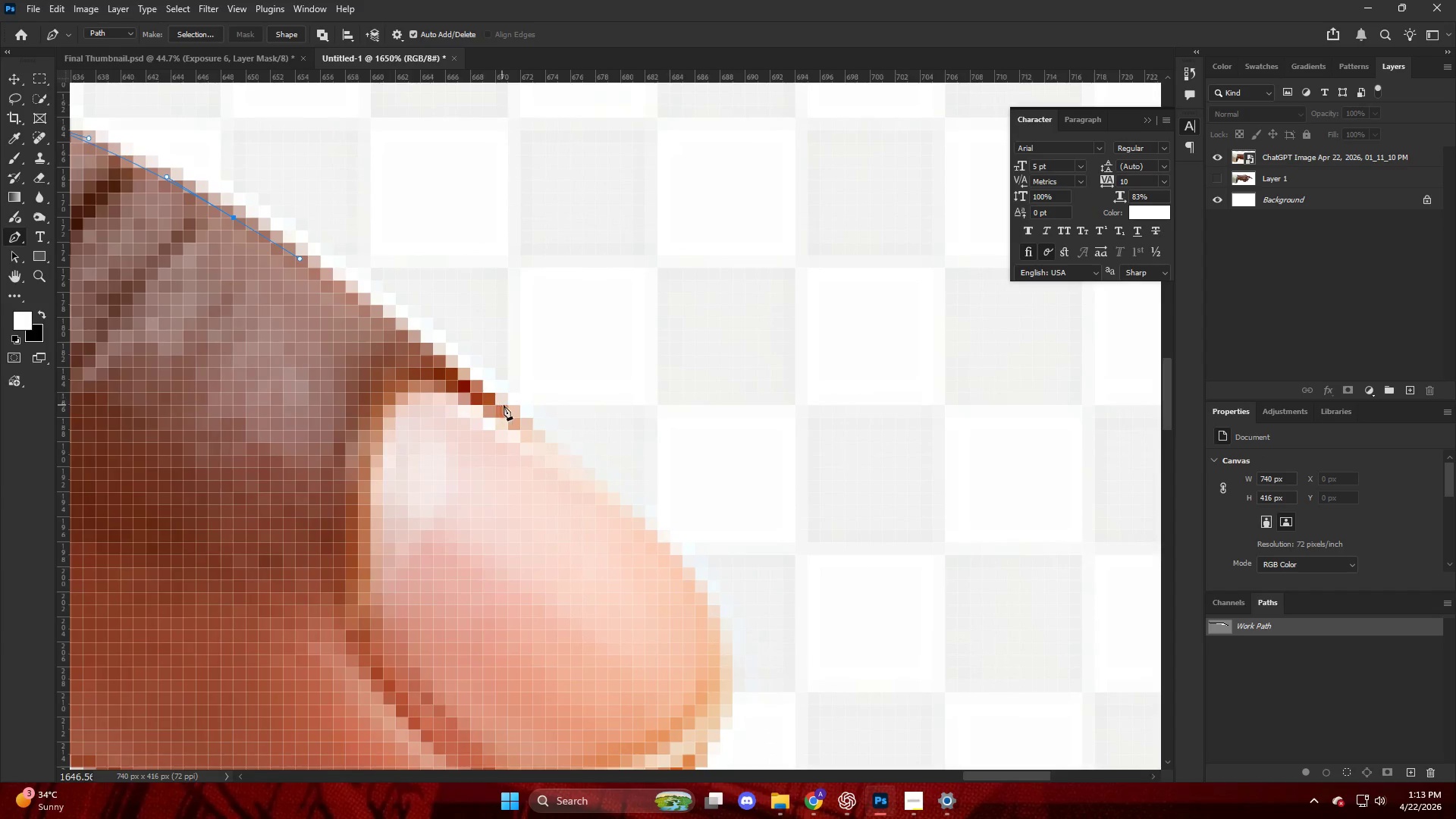 
left_click_drag(start_coordinate=[512, 409], to_coordinate=[520, 416])
 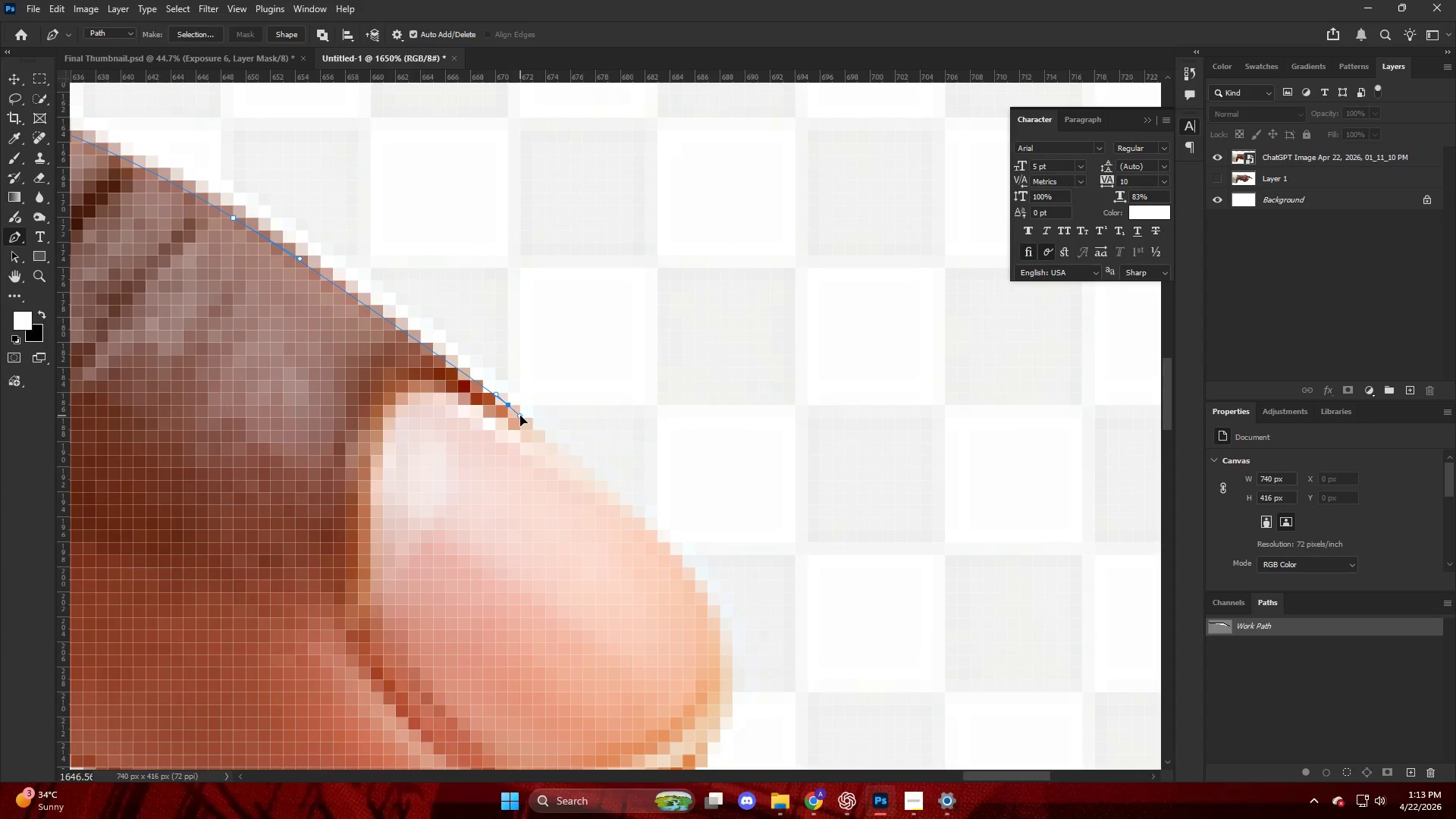 
key(Control+ControlLeft)
 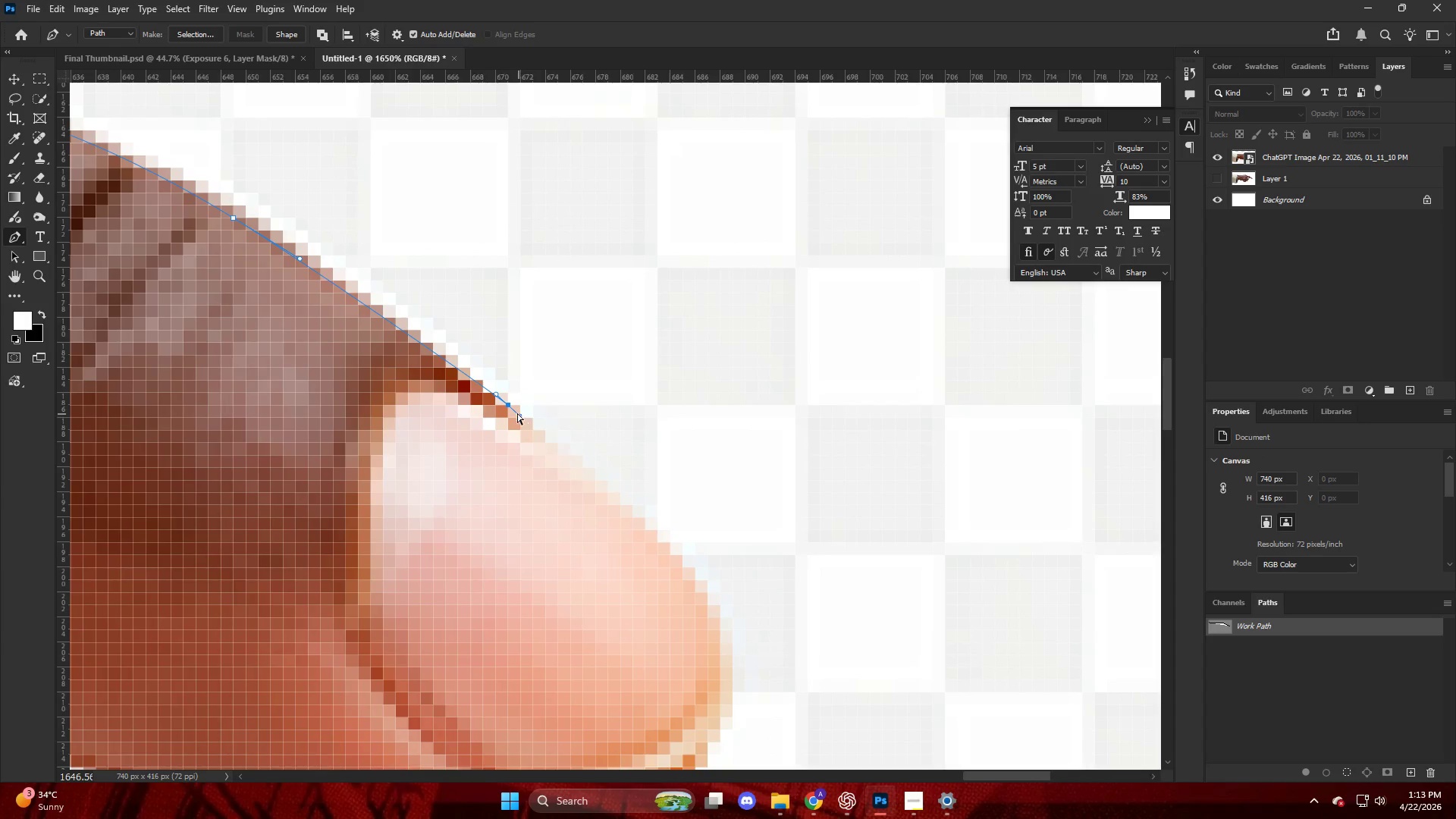 
key(Control+Z)
 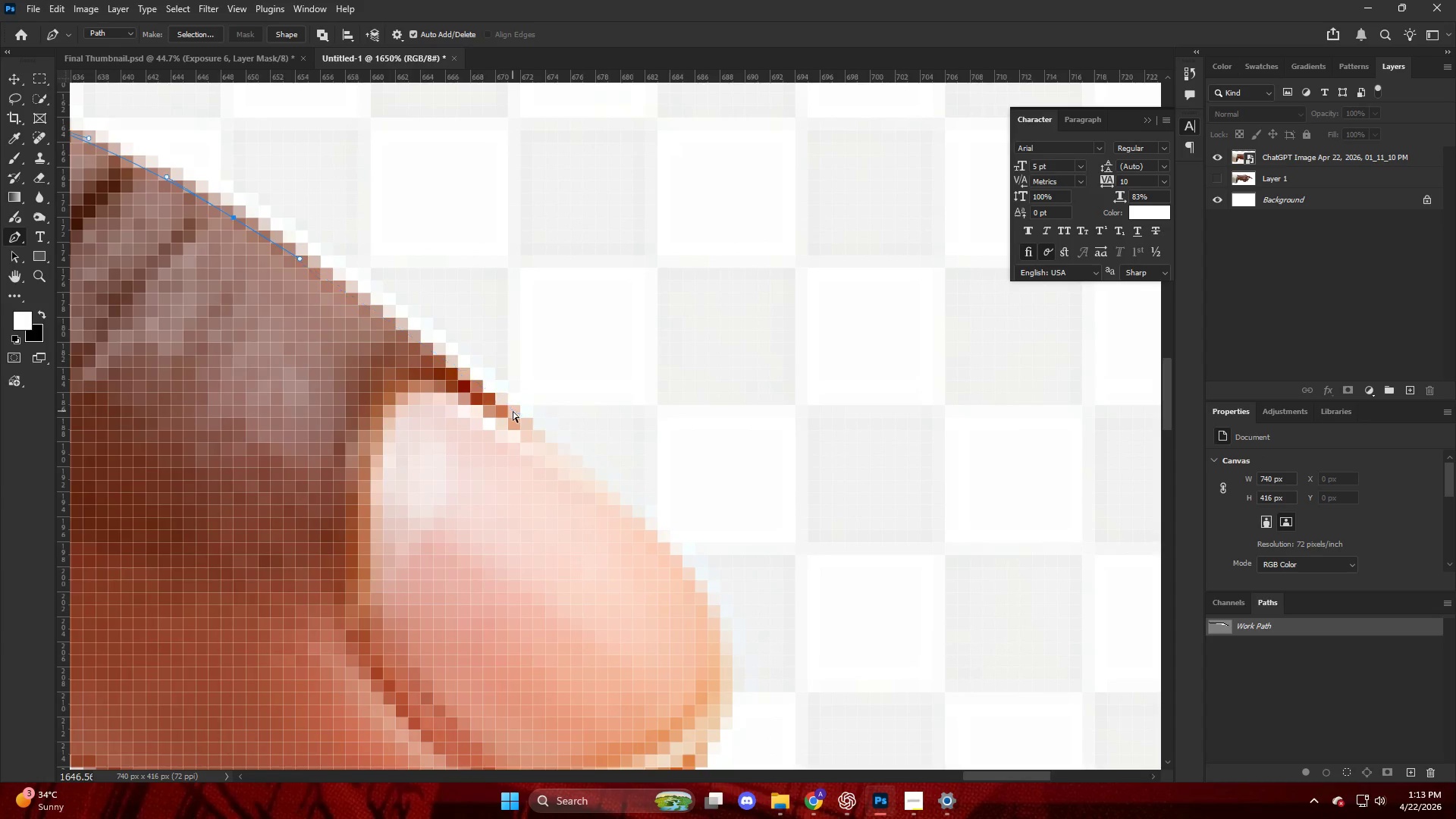 
left_click_drag(start_coordinate=[513, 411], to_coordinate=[566, 464])
 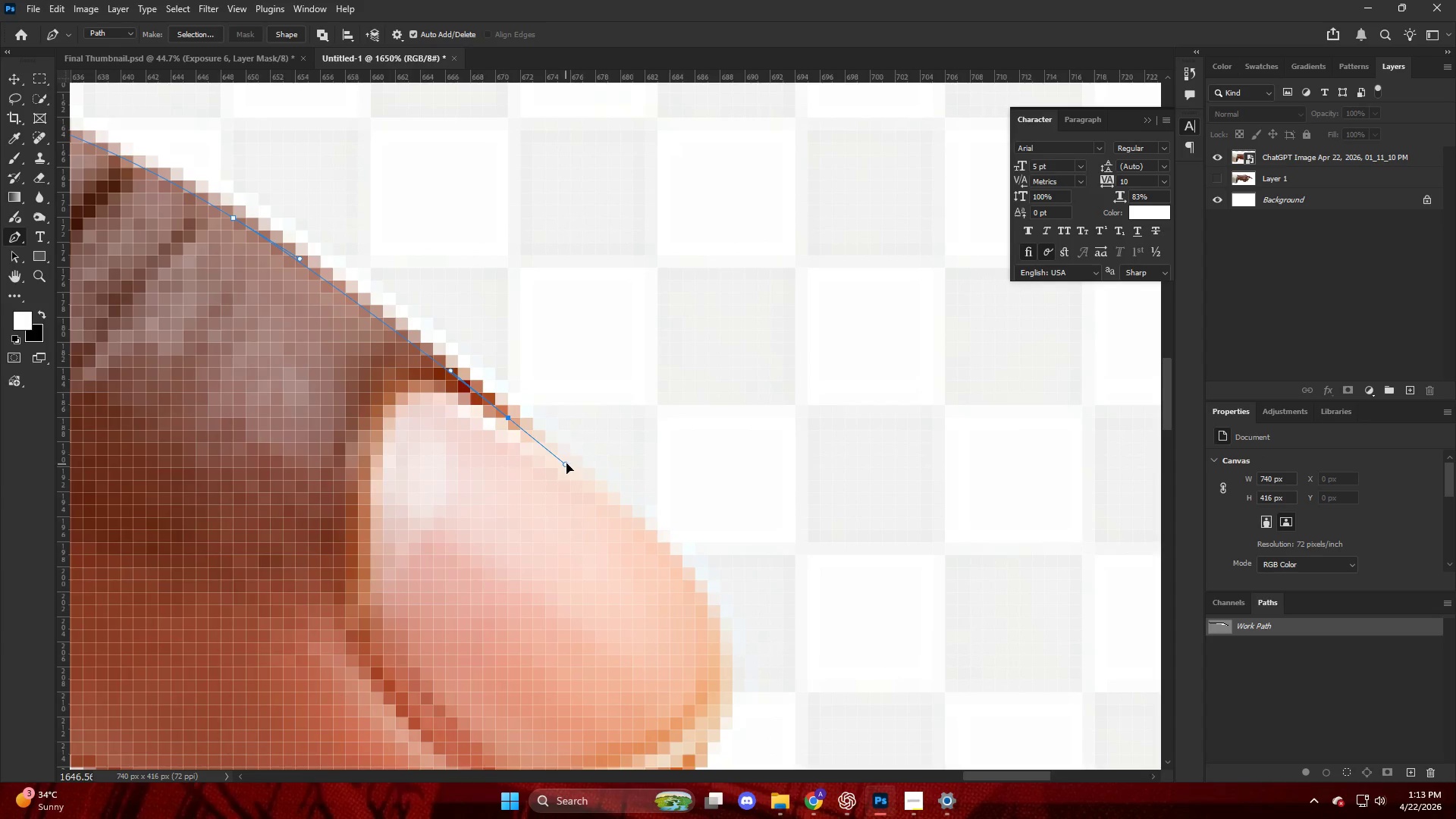 
key(Alt+AltLeft)
 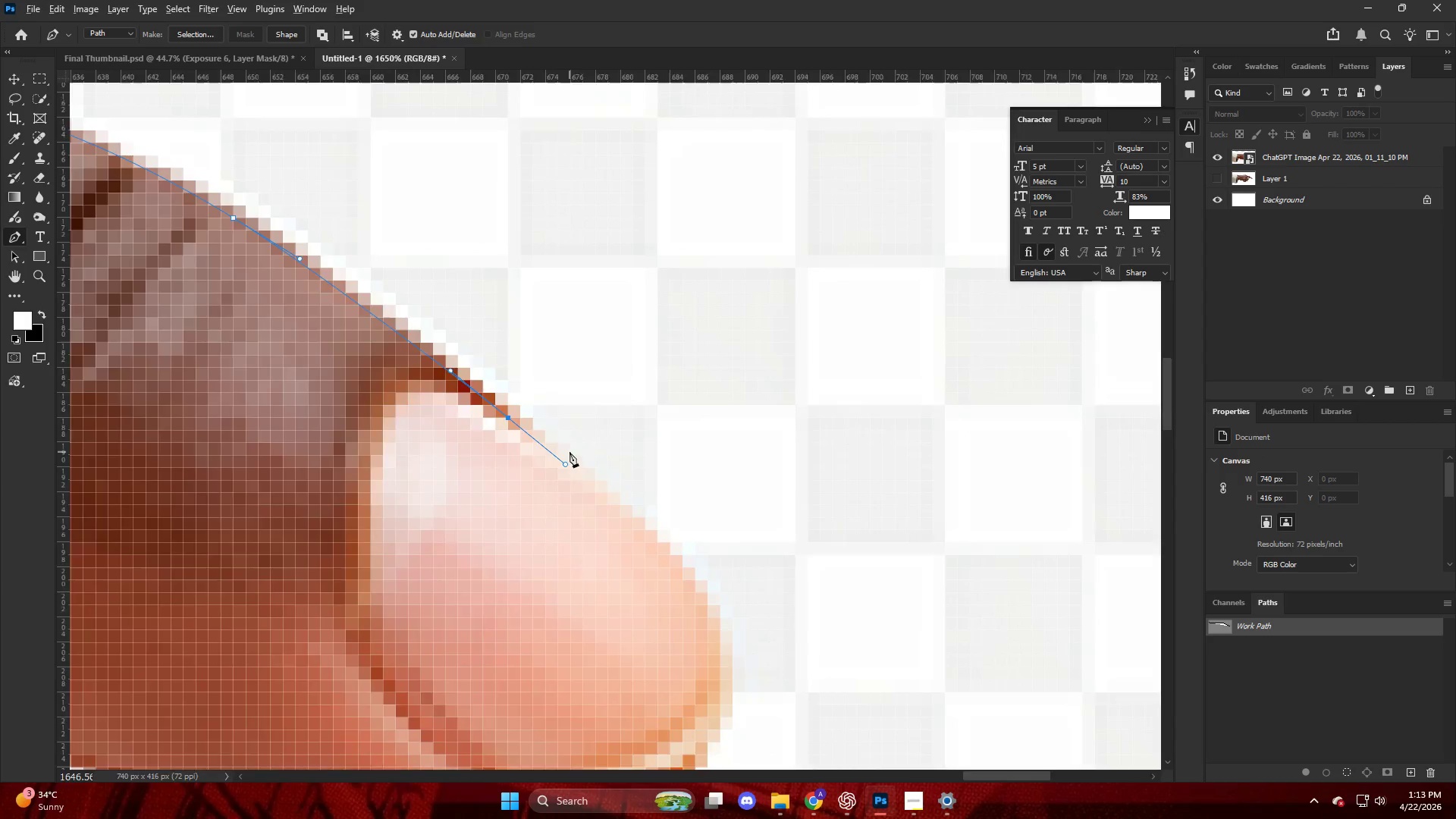 
key(Alt+AltLeft)
 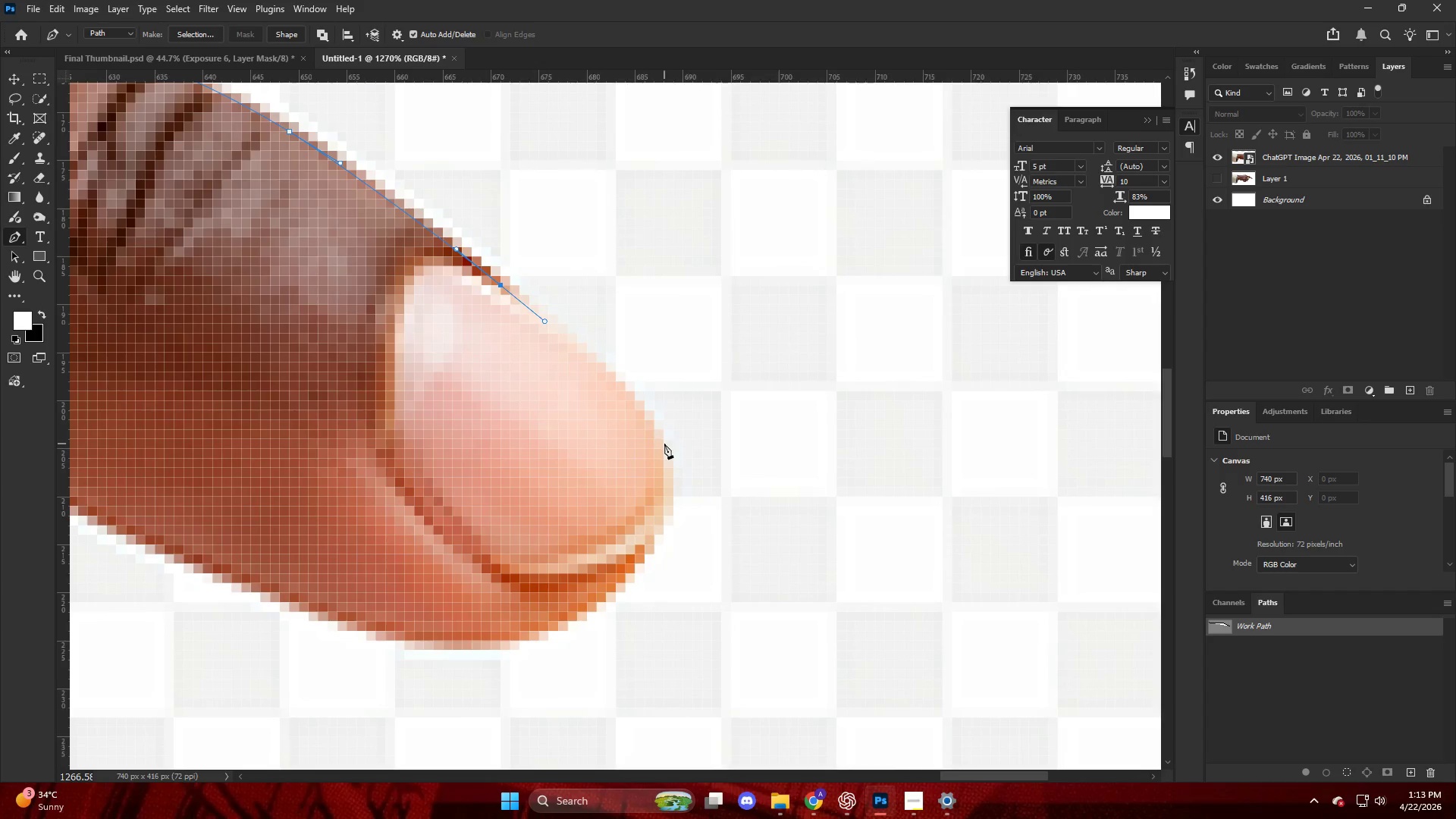 
scroll: coordinate [606, 459], scroll_direction: down, amount: 10.0
 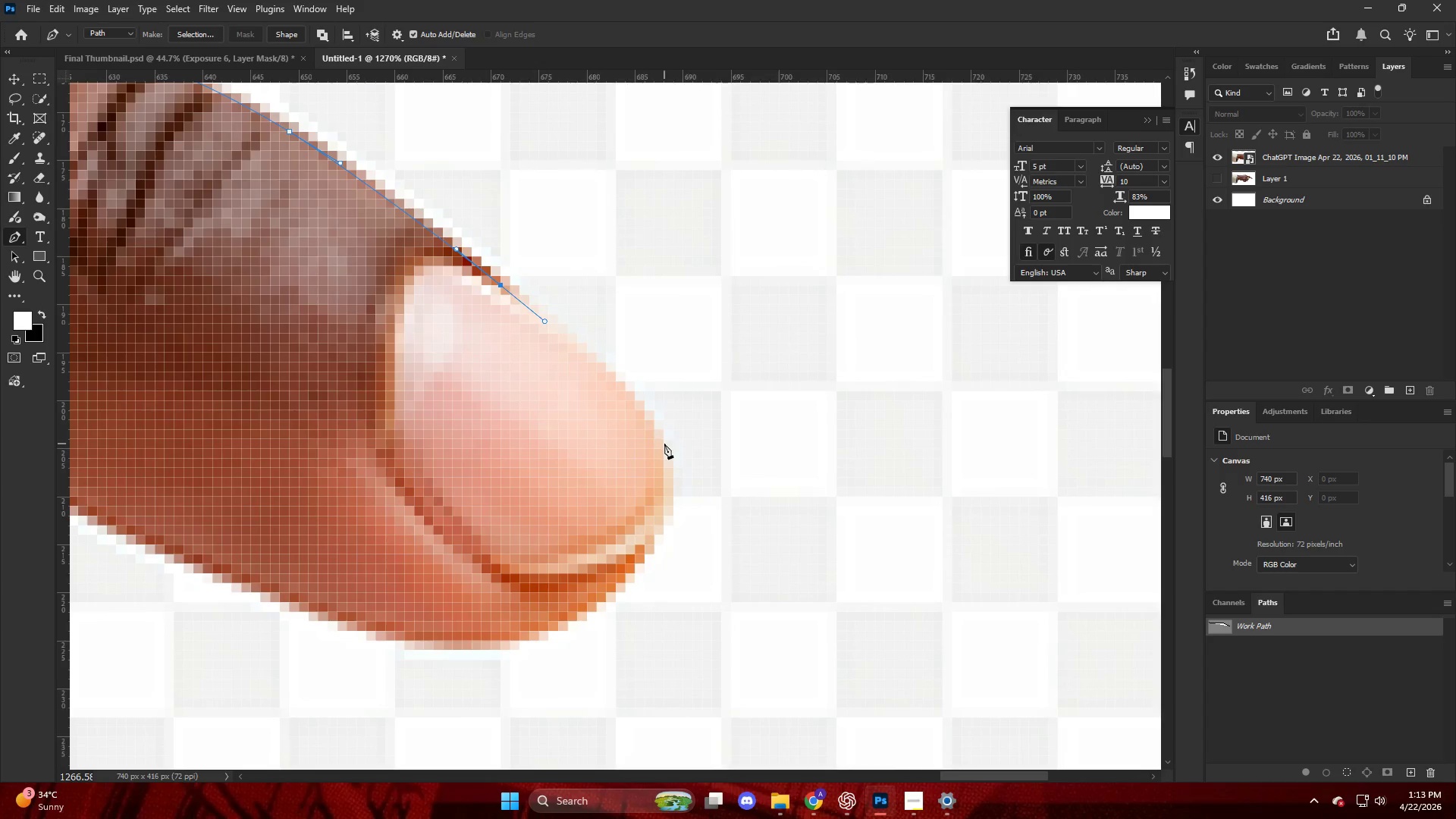 
left_click_drag(start_coordinate=[664, 447], to_coordinate=[675, 485])
 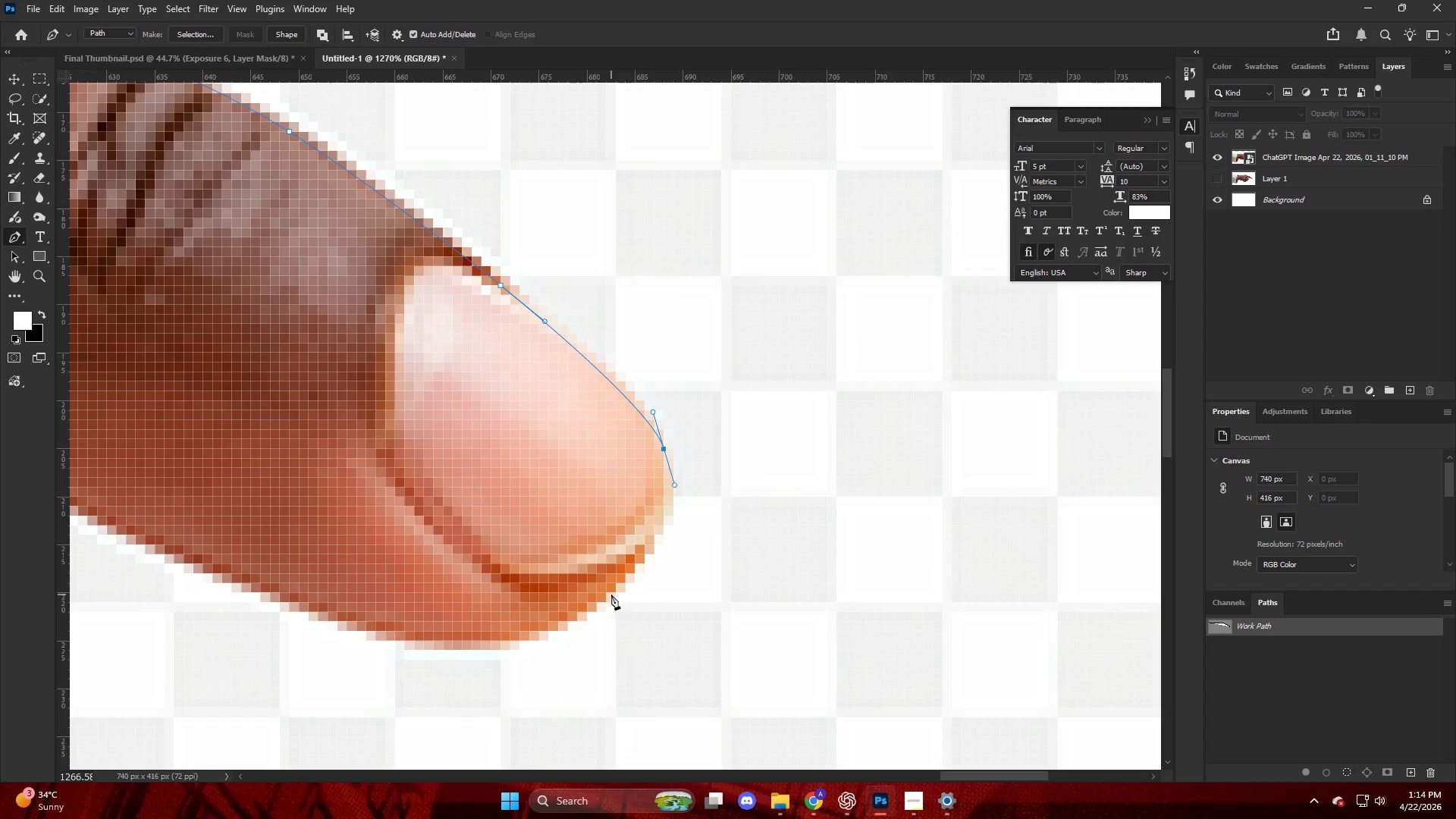 
left_click_drag(start_coordinate=[607, 594], to_coordinate=[541, 643])
 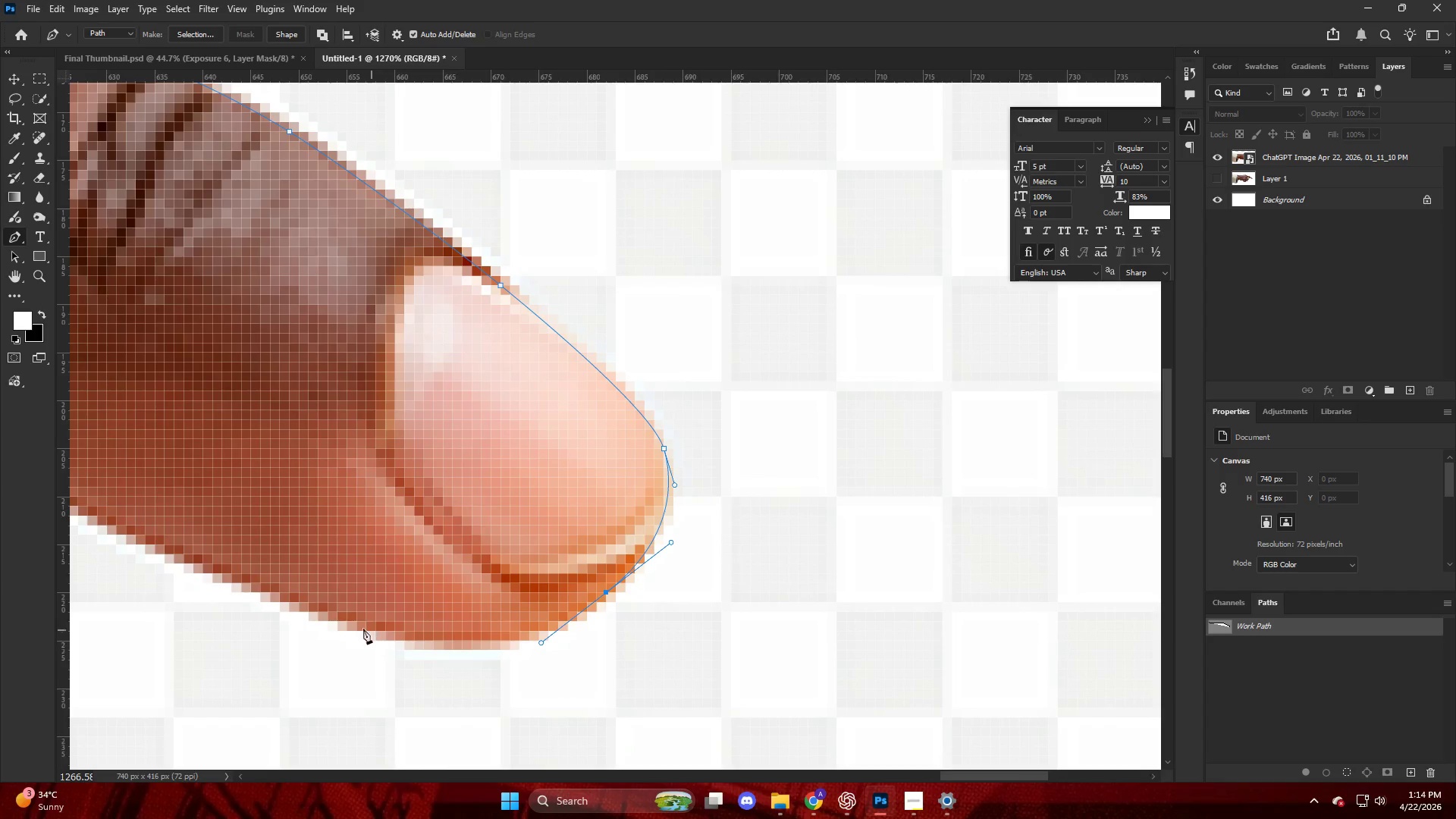 
left_click_drag(start_coordinate=[353, 626], to_coordinate=[249, 585])
 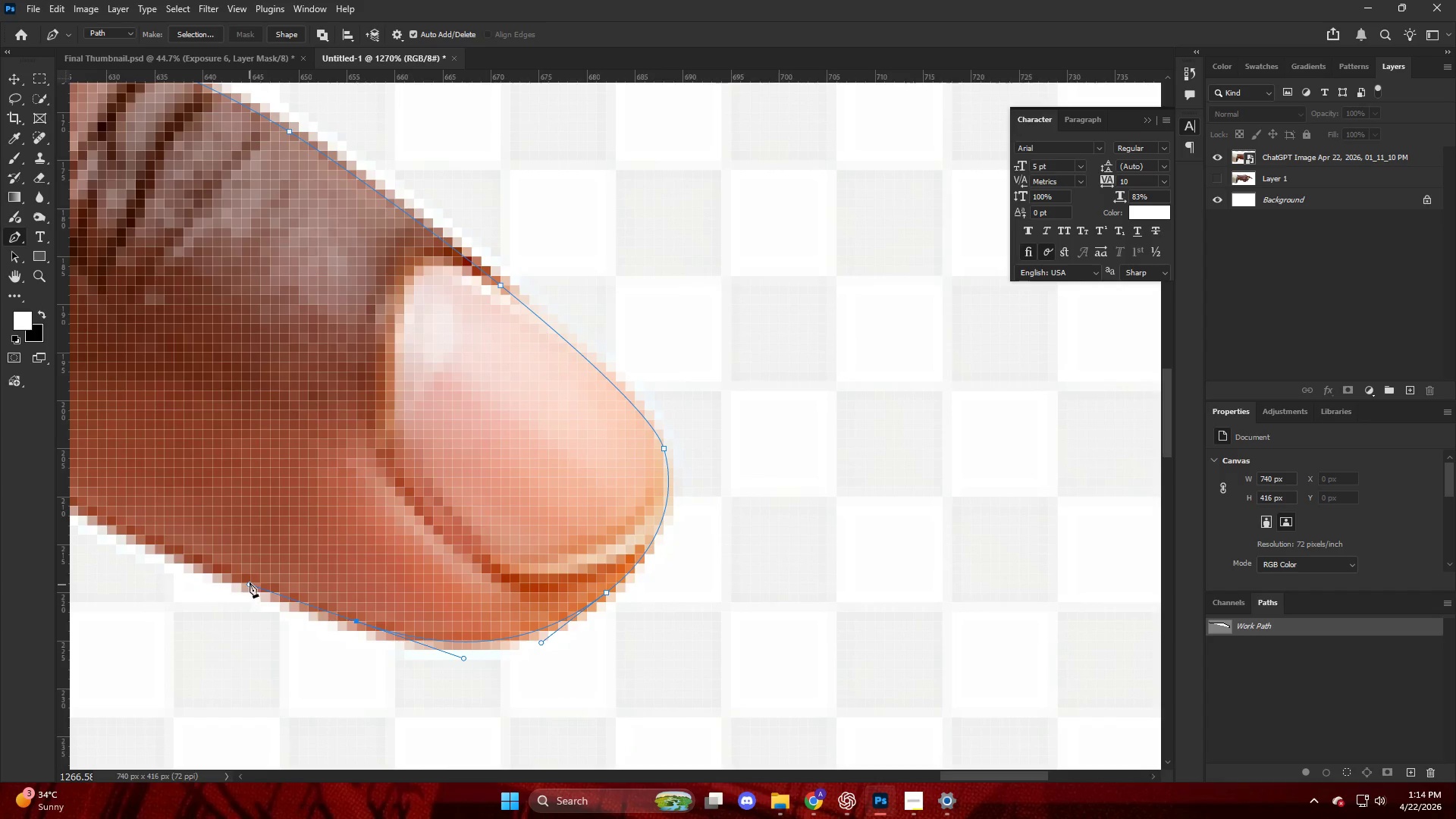 
hold_key(key=AltLeft, duration=0.88)
hold_key(key=ControlLeft, duration=0.67)
hold_key(key=AltLeft, duration=1.11)
scroll: coordinate [733, 551], scroll_direction: up, amount: 11.0
 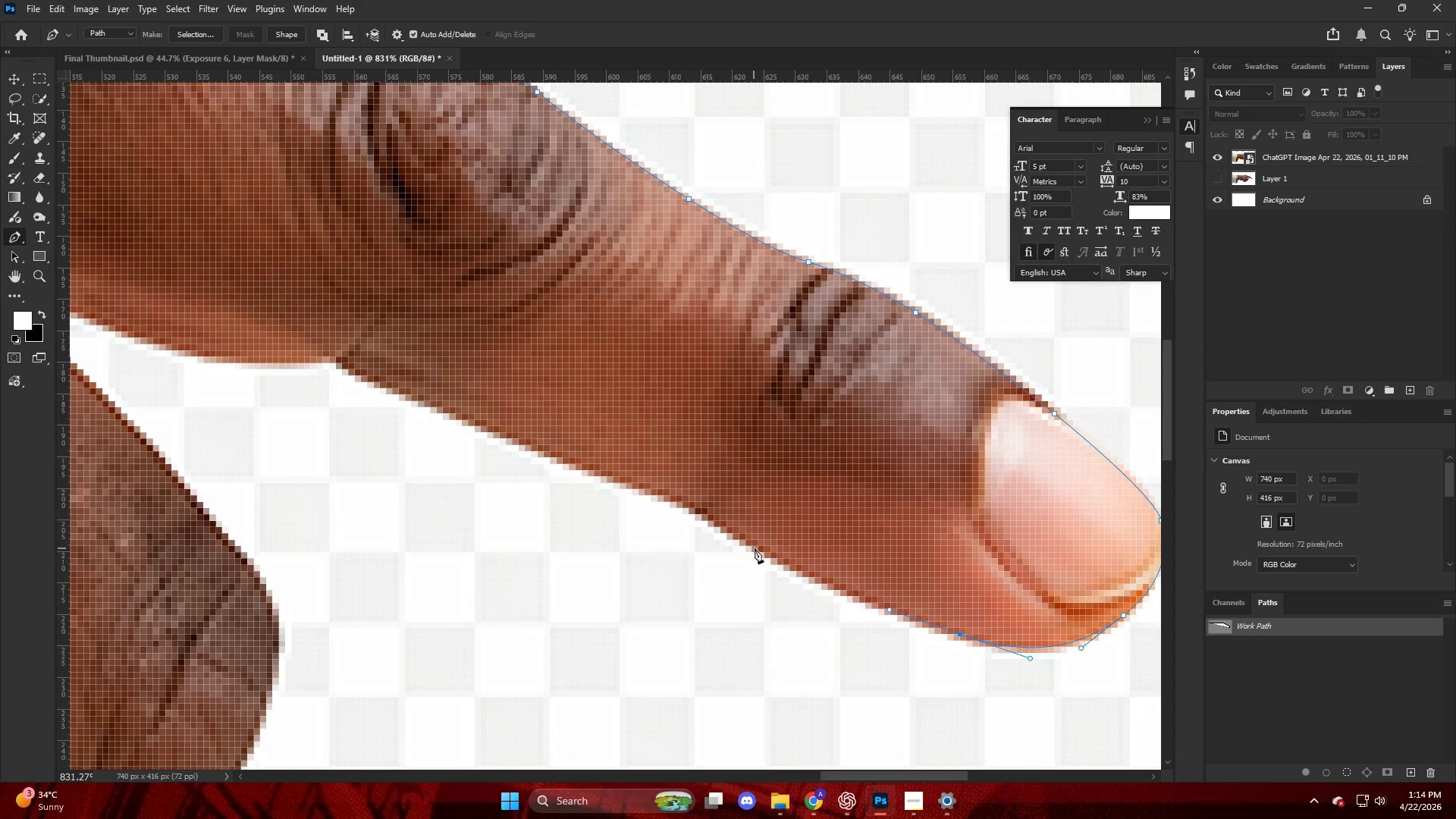 
left_click_drag(start_coordinate=[753, 543], to_coordinate=[714, 522])
 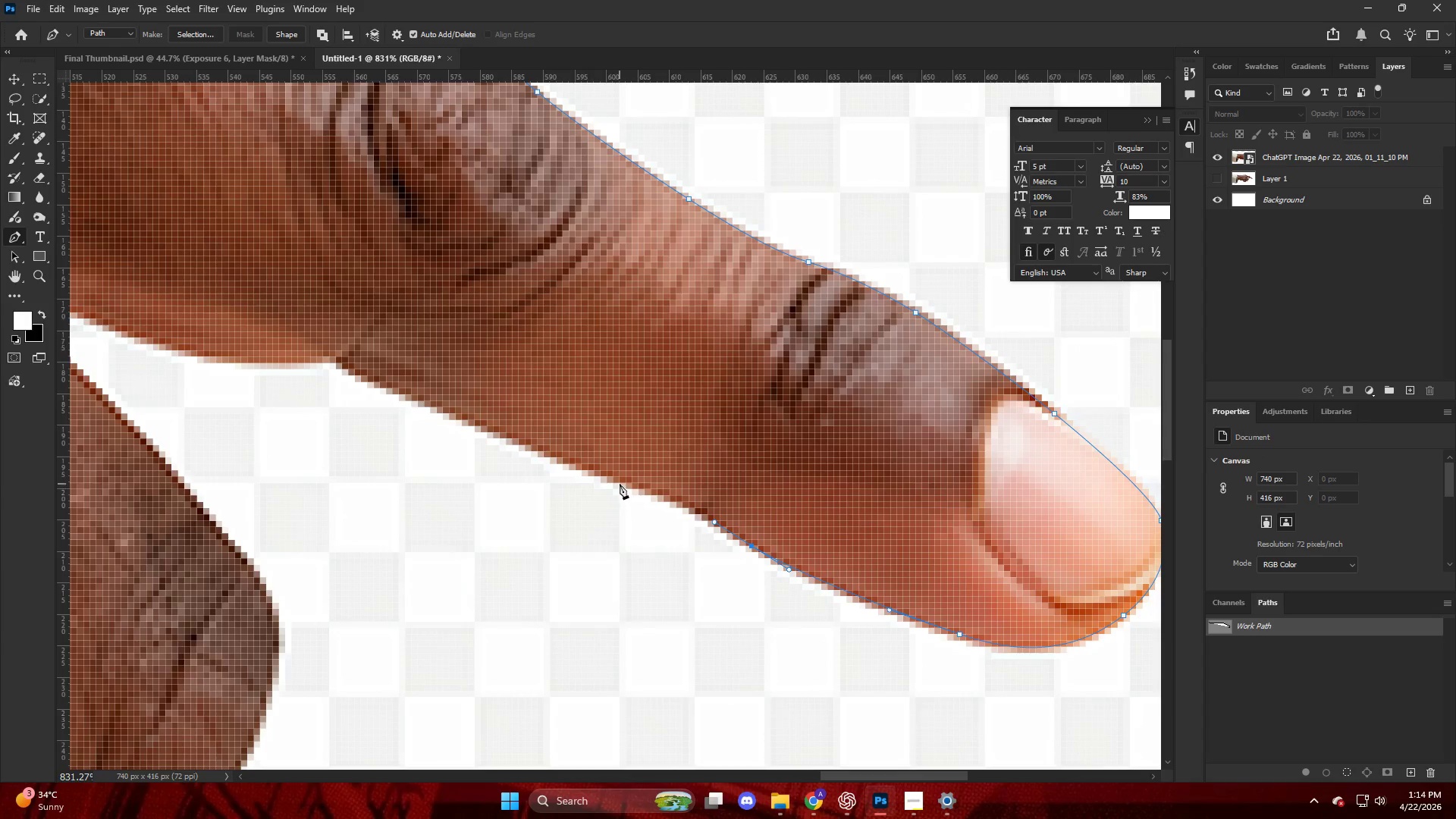 
left_click_drag(start_coordinate=[616, 480], to_coordinate=[547, 449])
 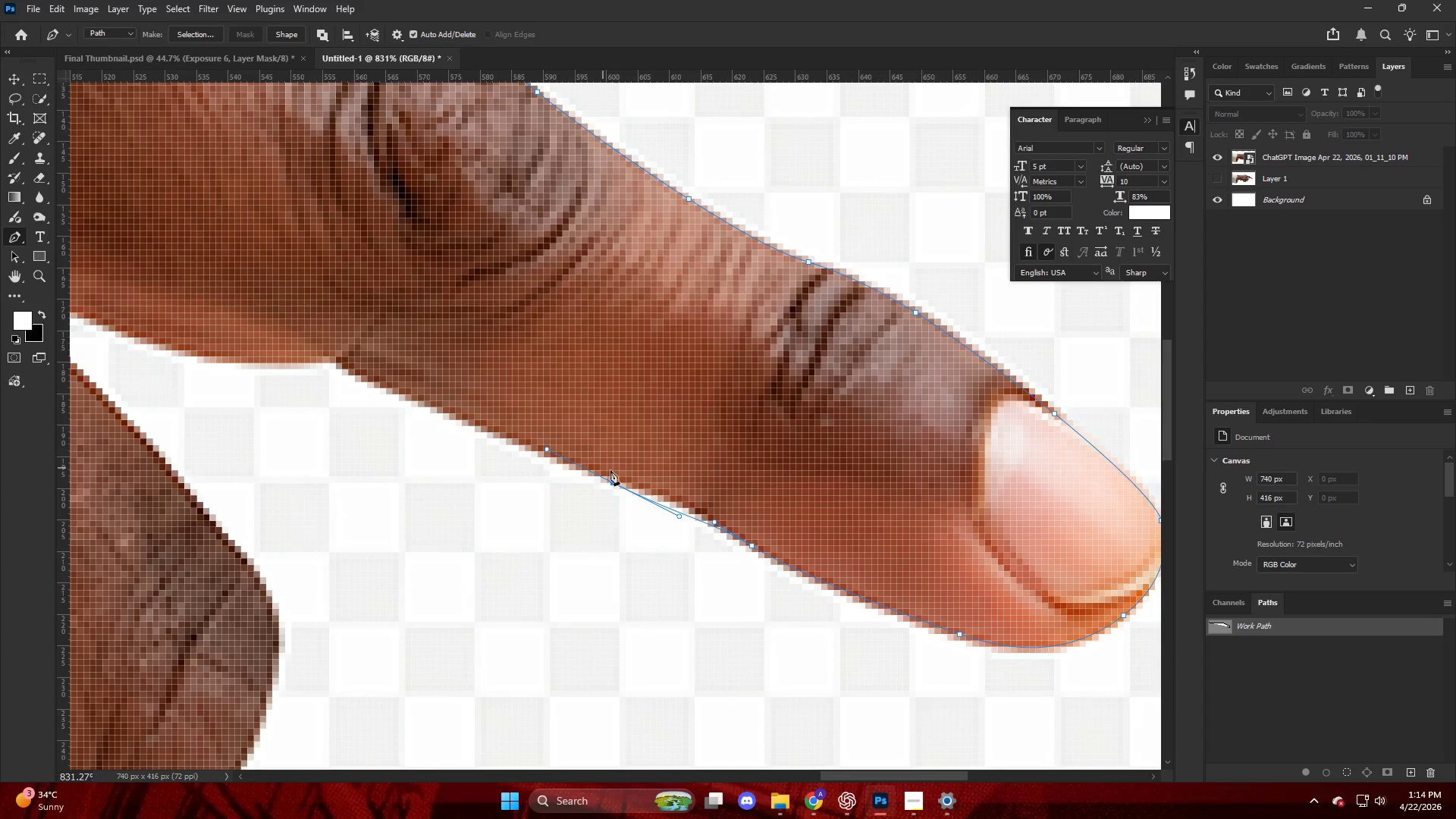 
key(Control+ControlLeft)
 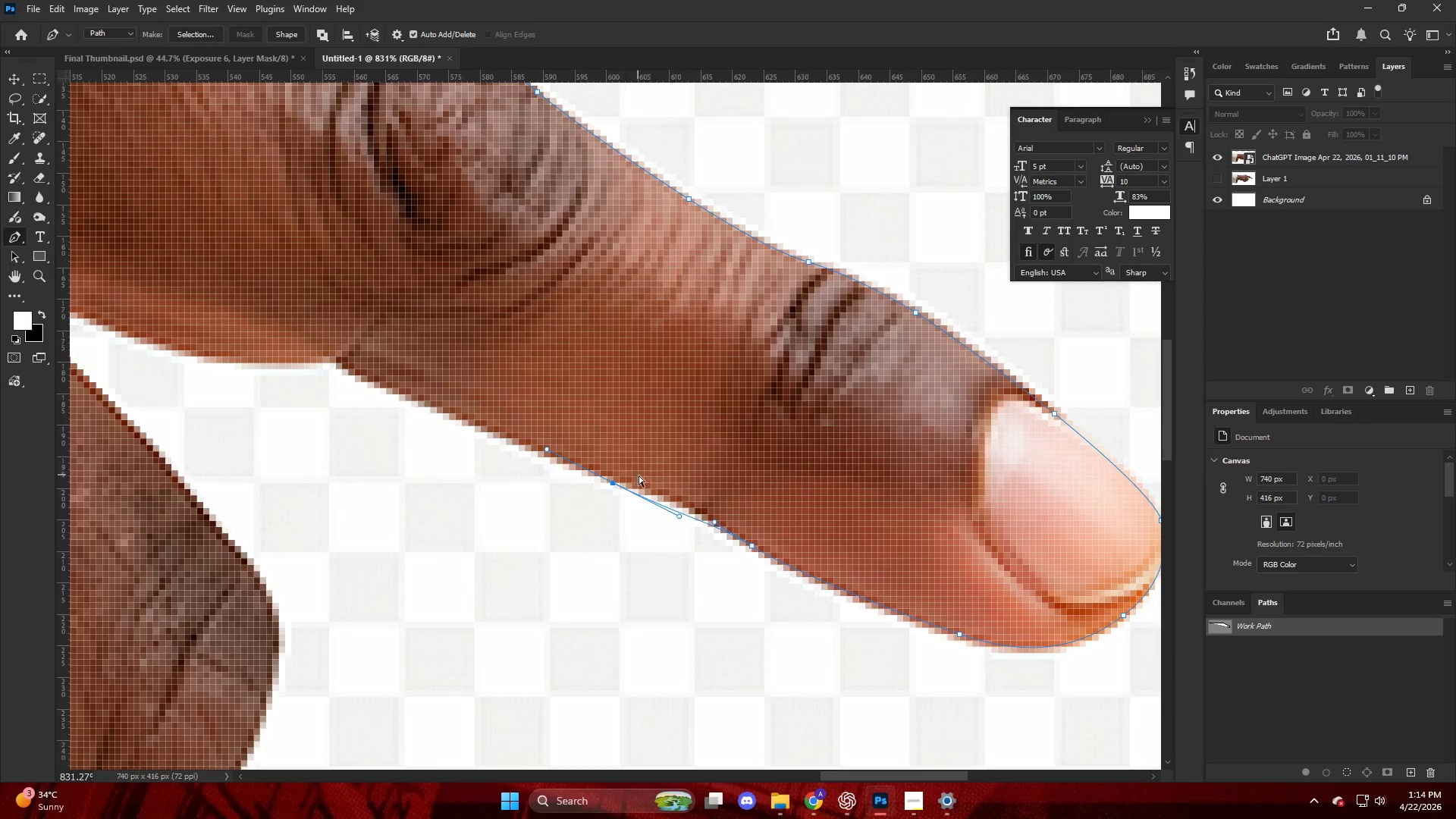 
key(Control+Z)
 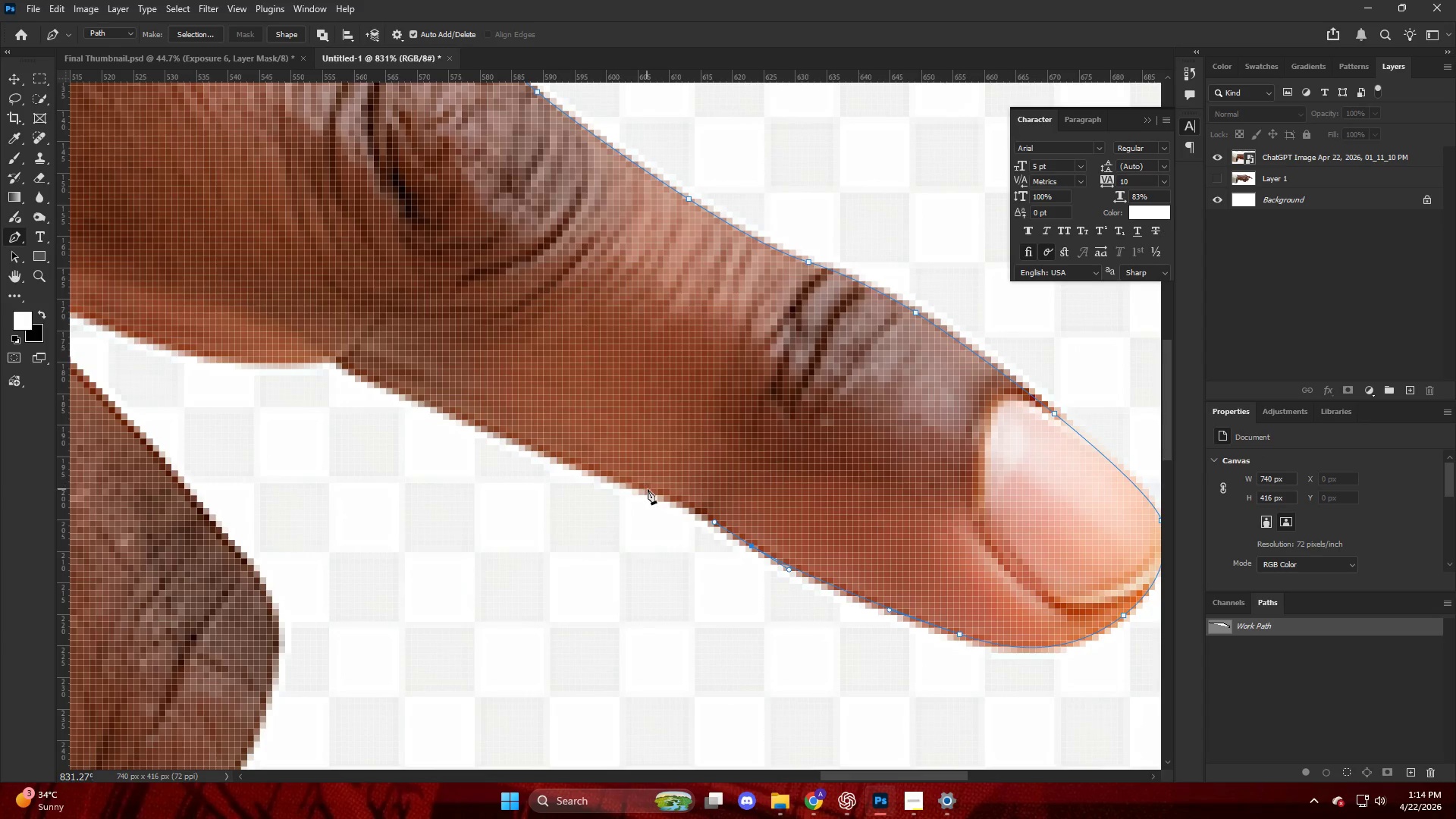 
left_click_drag(start_coordinate=[647, 488], to_coordinate=[551, 454])
 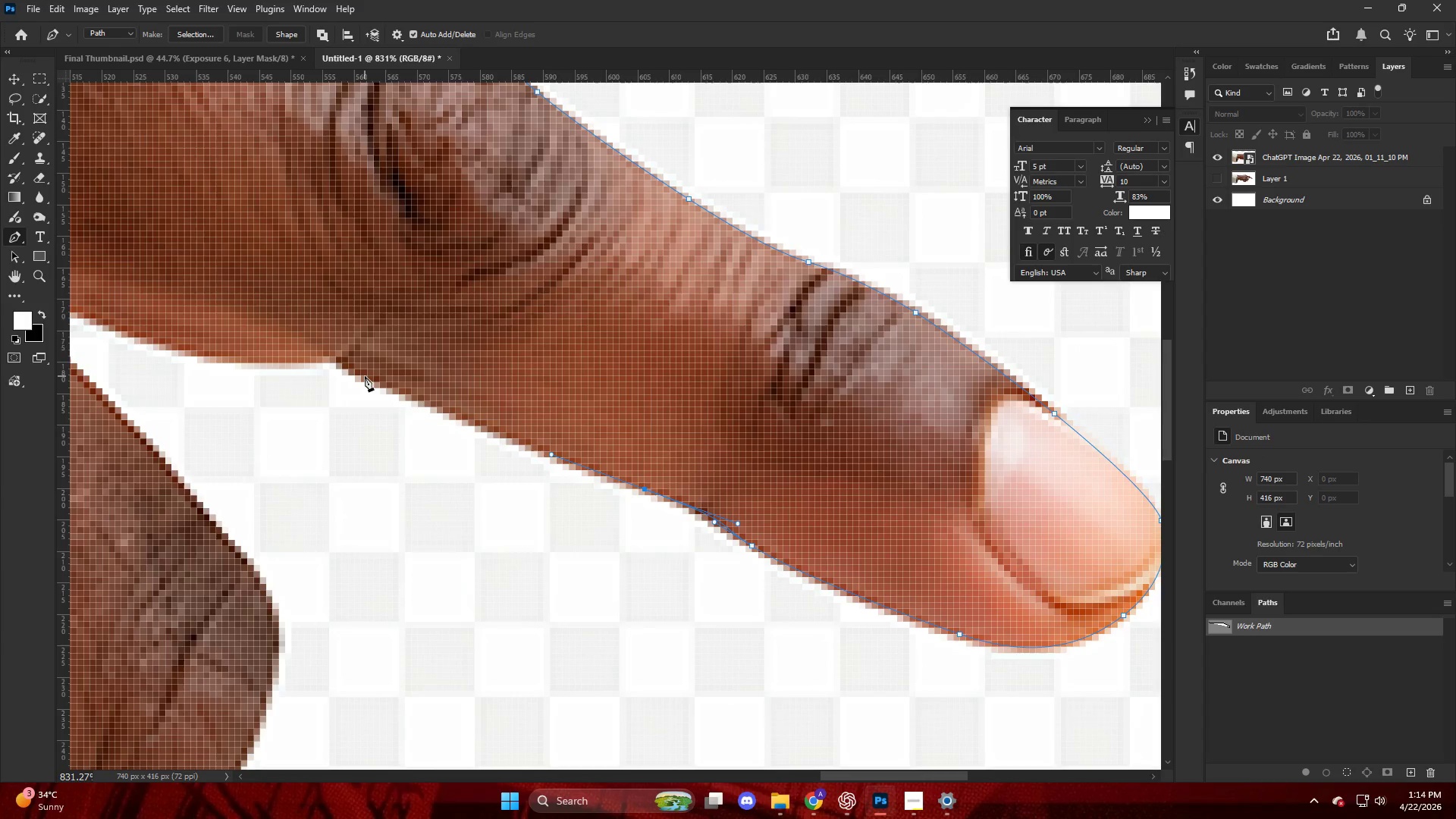 
left_click_drag(start_coordinate=[365, 376], to_coordinate=[359, 372])
 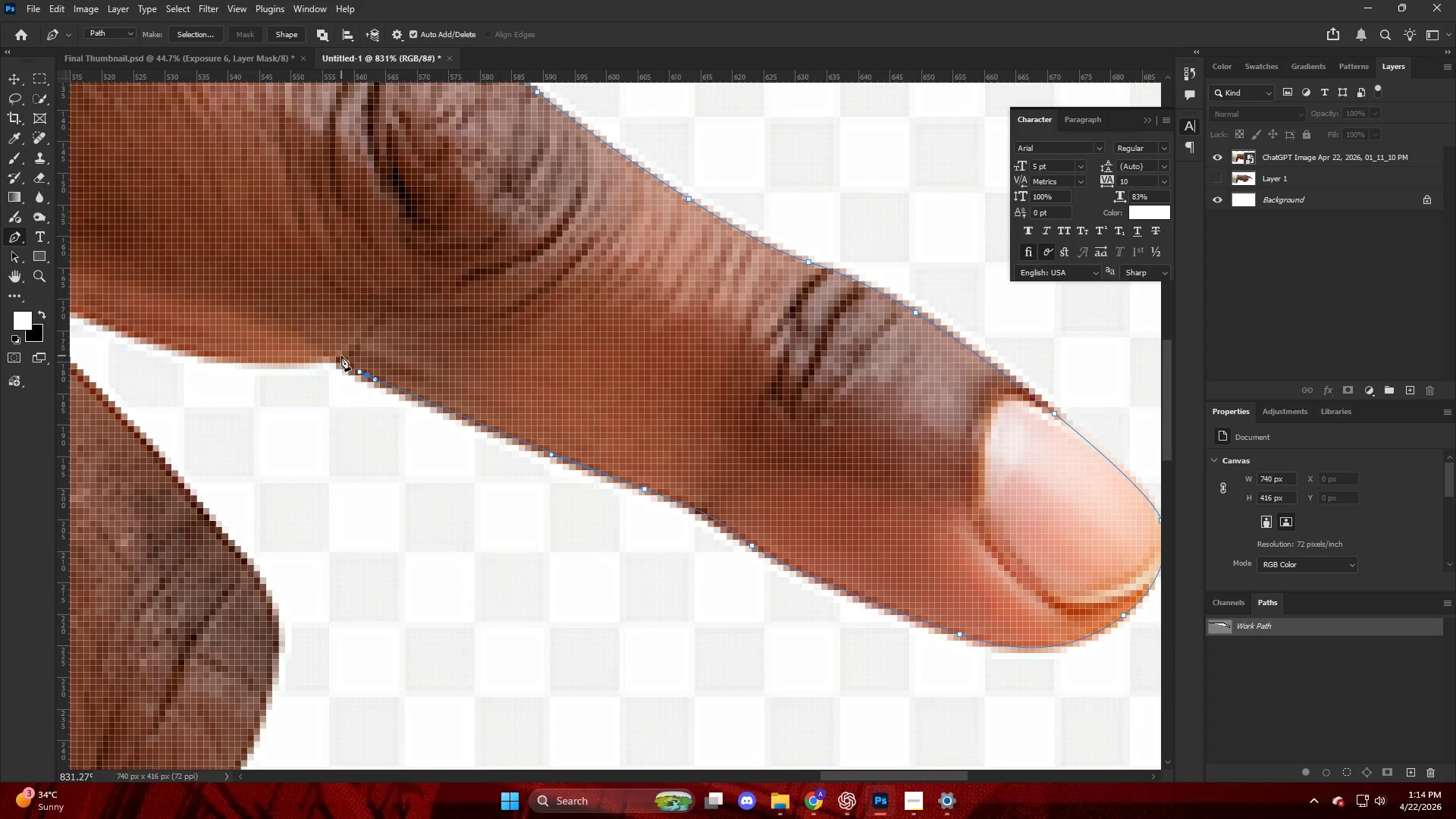 
left_click_drag(start_coordinate=[340, 354], to_coordinate=[340, 350])
 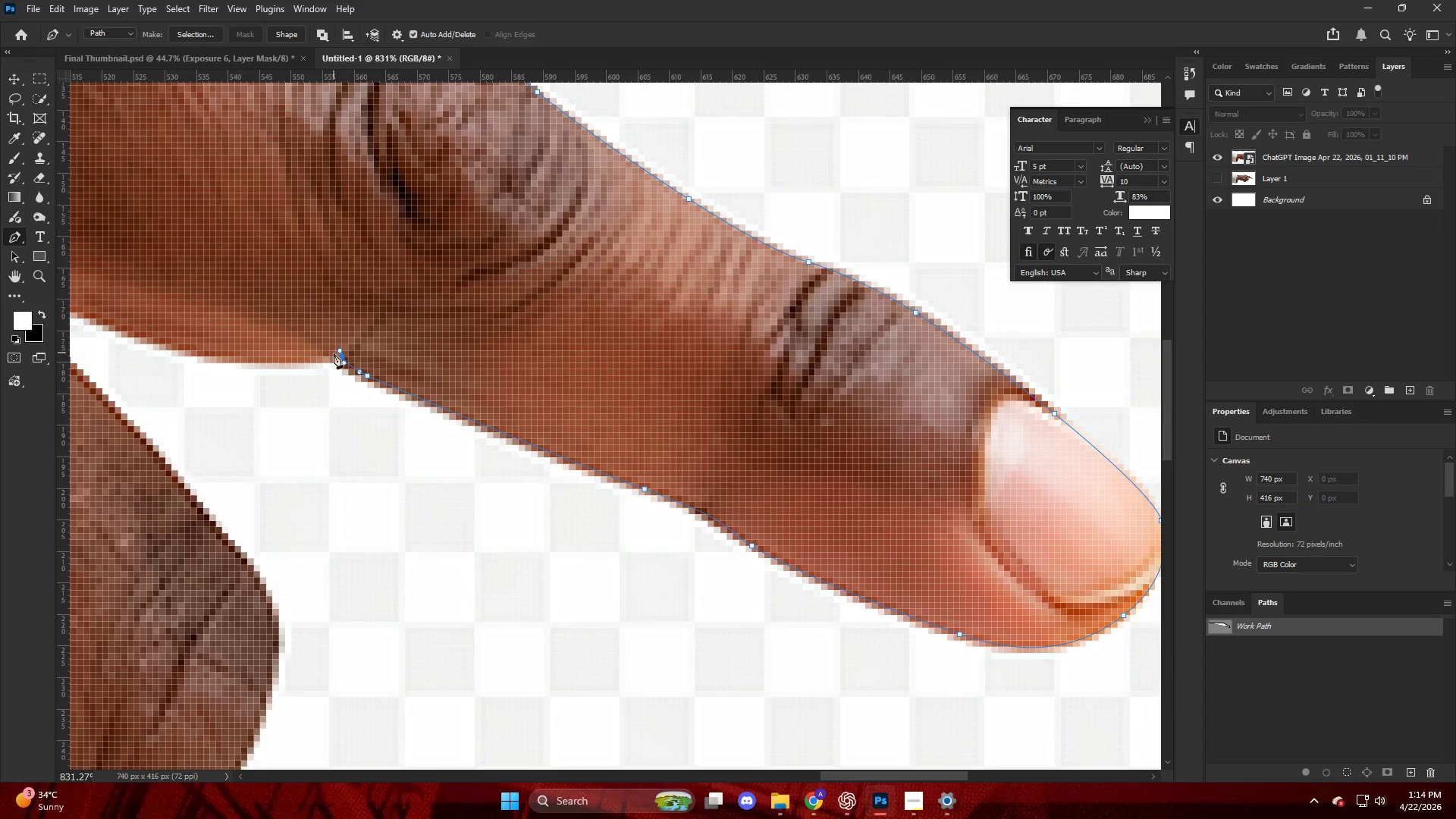 
key(Alt+AltLeft)
 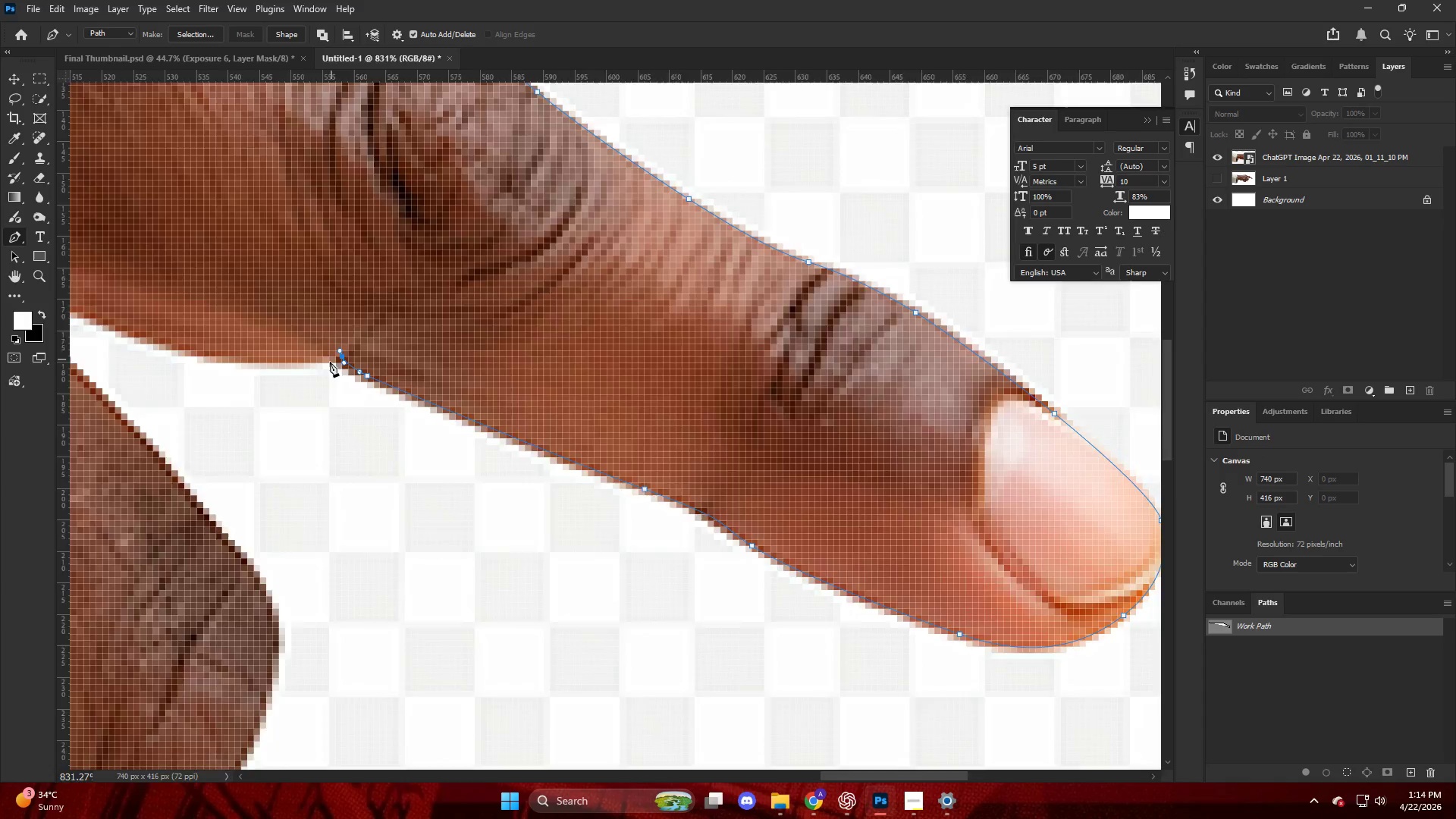 
key(Control+ControlLeft)
 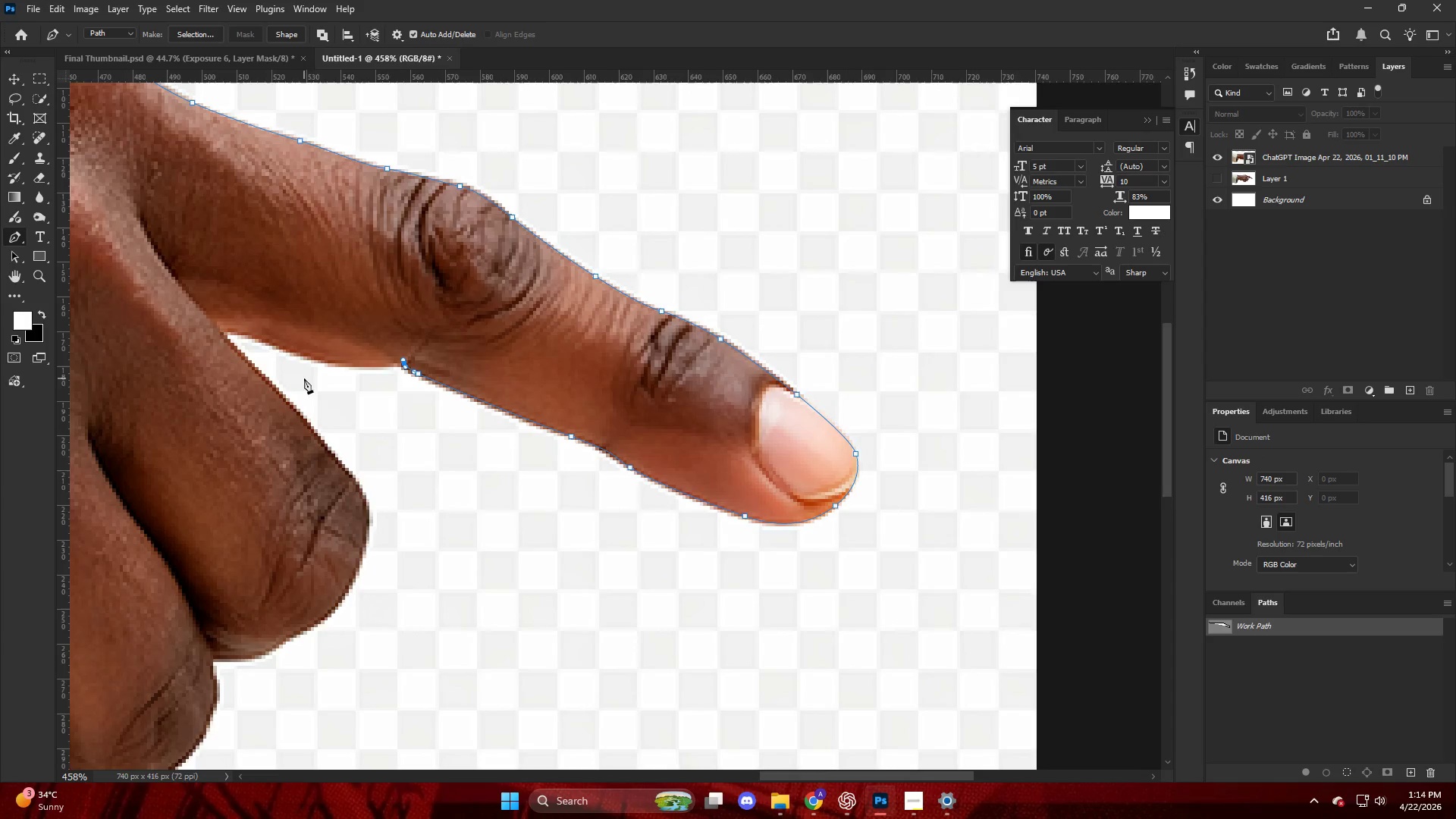 
hold_key(key=AltLeft, duration=0.42)
scroll: coordinate [290, 373], scroll_direction: up, amount: 10.0
 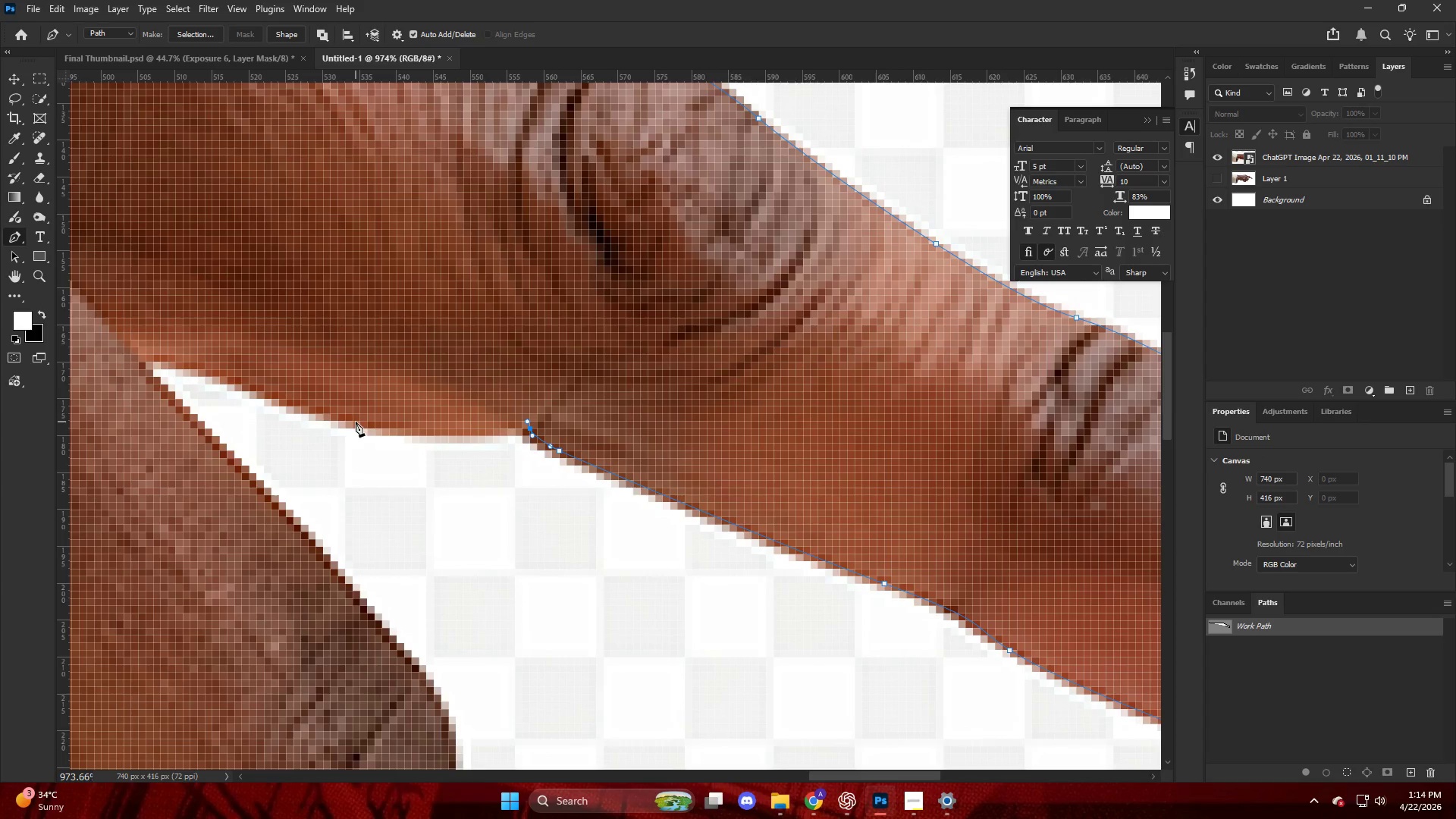 
left_click_drag(start_coordinate=[355, 422], to_coordinate=[273, 400])
 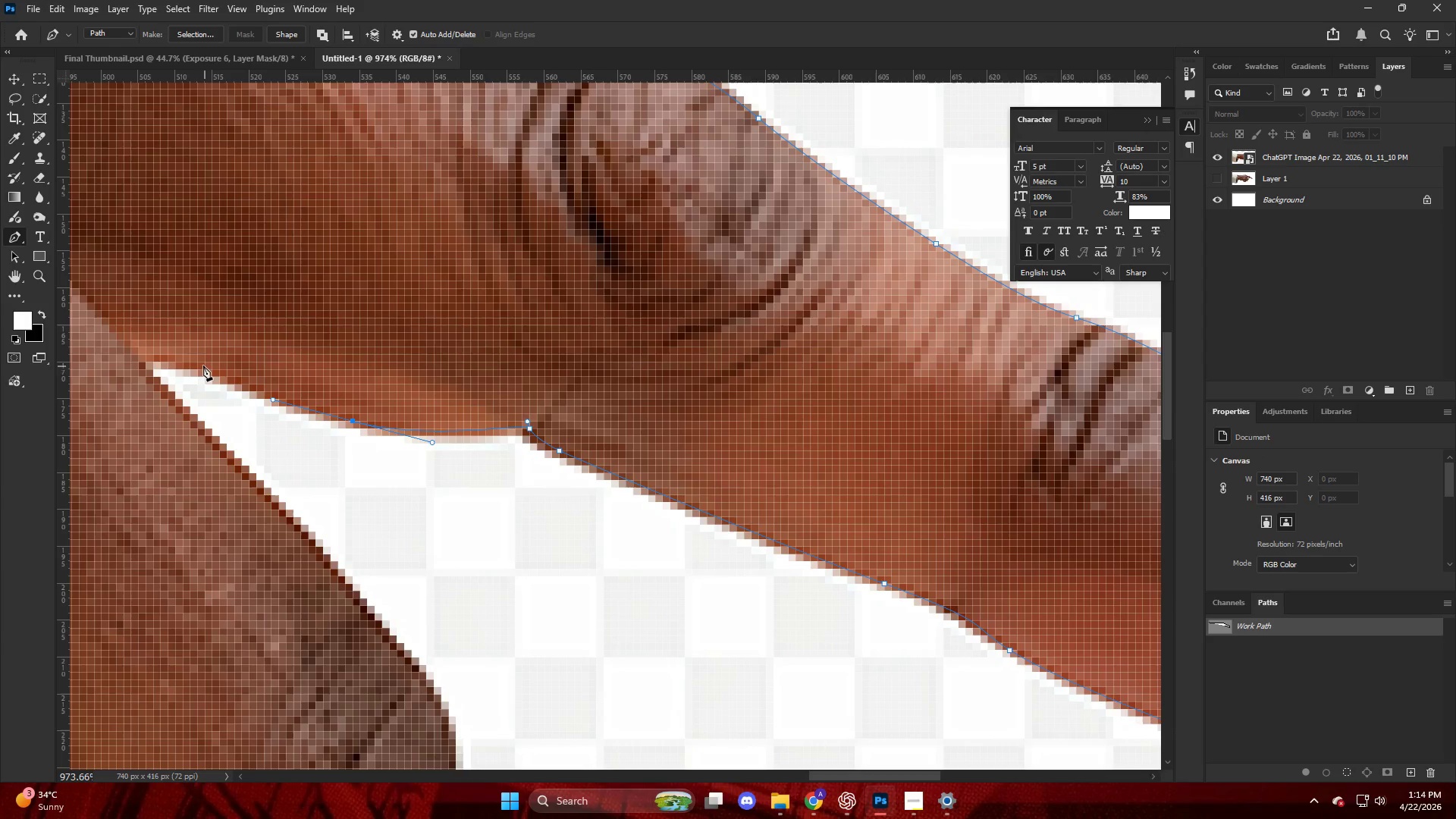 
left_click_drag(start_coordinate=[200, 364], to_coordinate=[196, 361])
 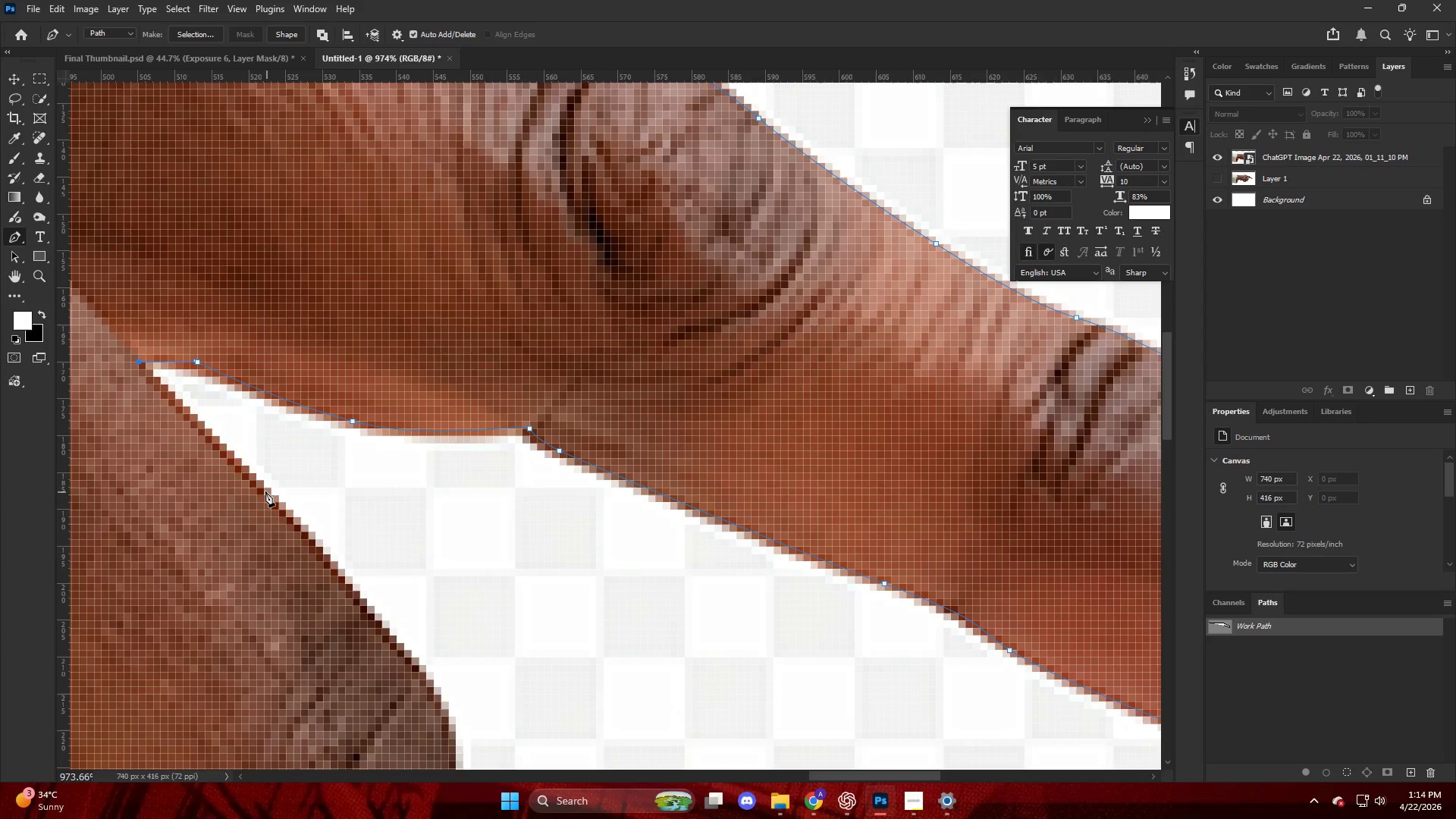 
left_click_drag(start_coordinate=[264, 494], to_coordinate=[319, 550])
 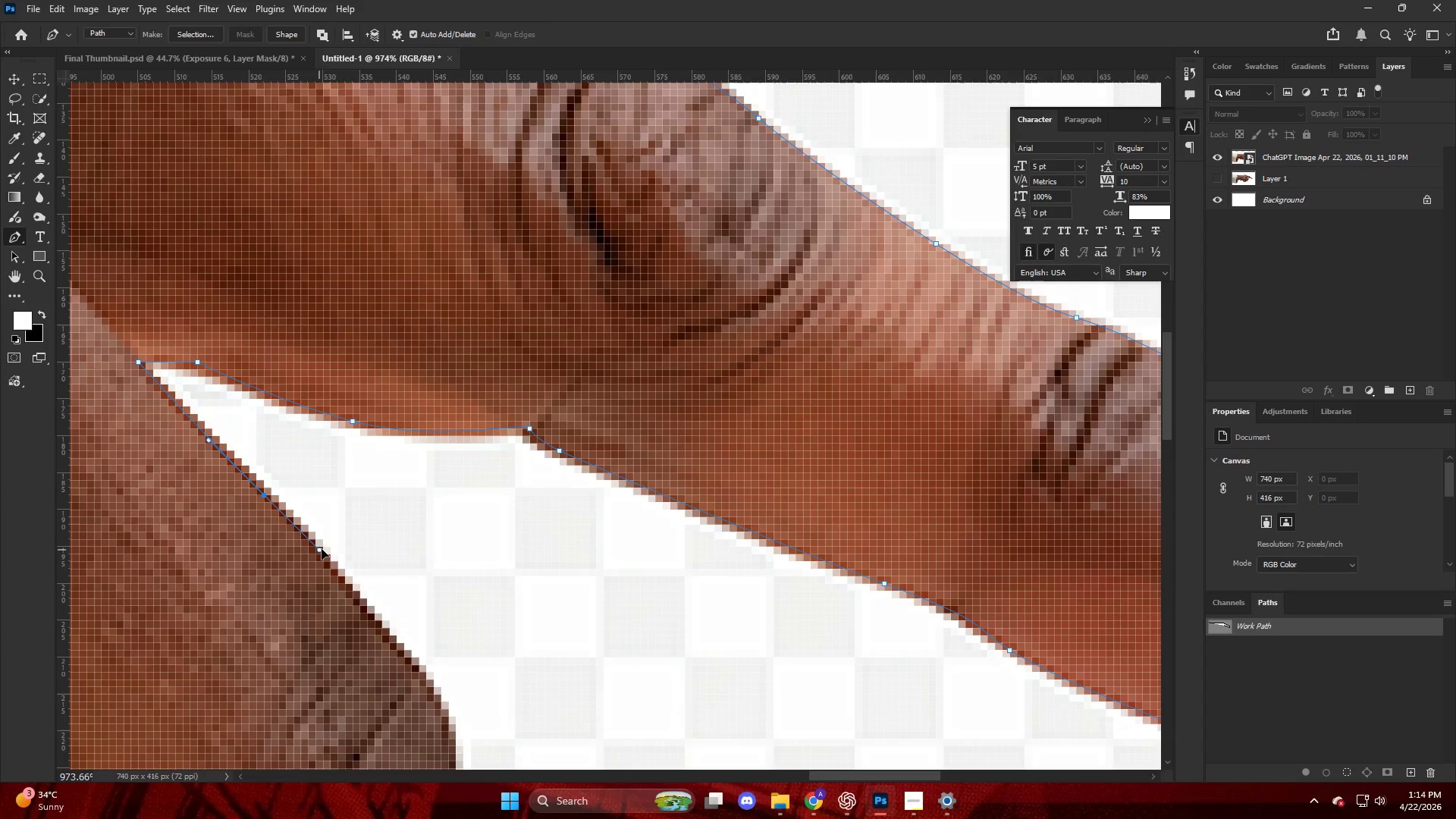 
hold_key(key=AltLeft, duration=1.03)
hold_key(key=ControlLeft, duration=0.41)
scroll: coordinate [386, 462], scroll_direction: down, amount: 24.0
 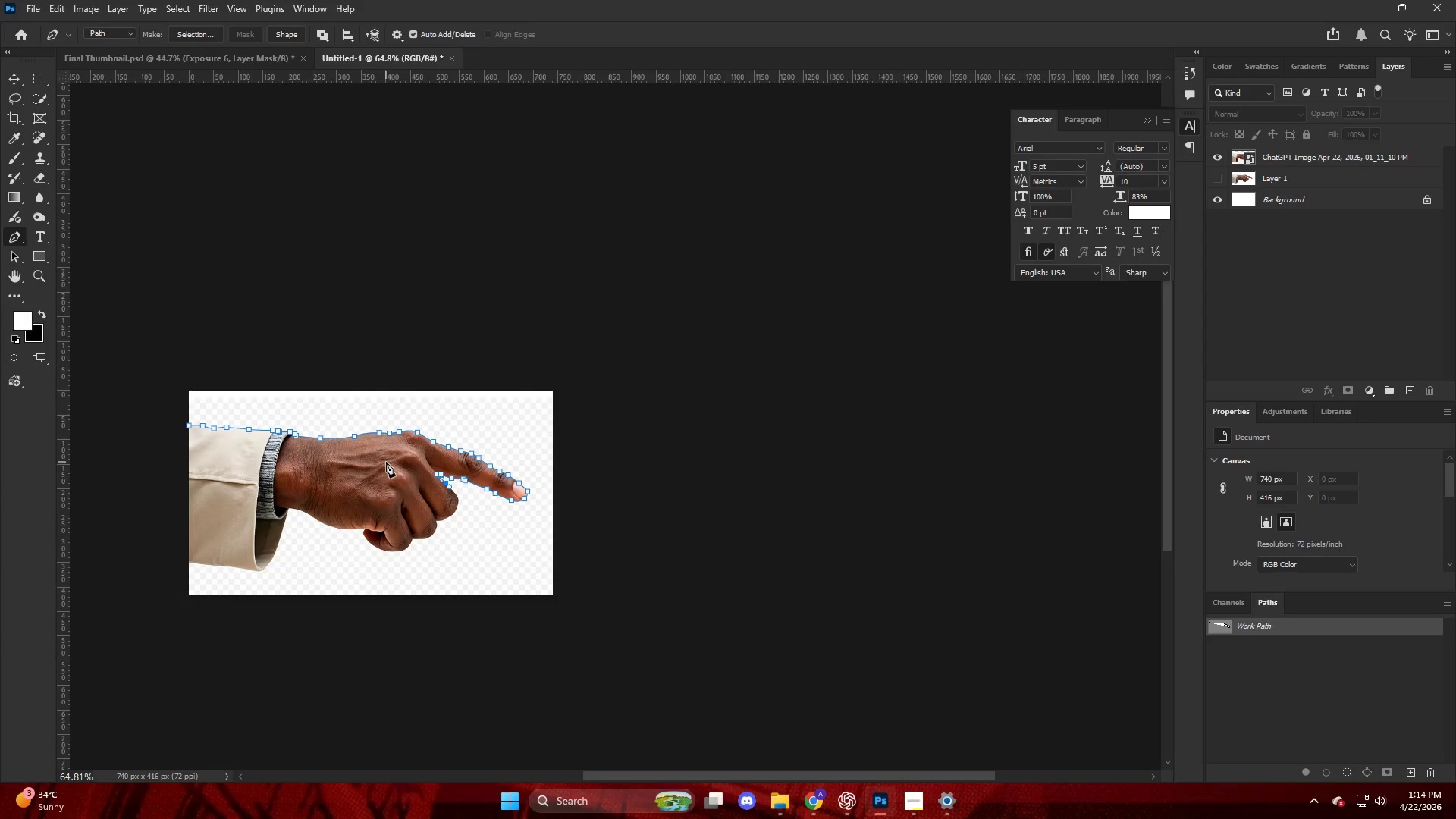 
hold_key(key=ControlLeft, duration=0.5)
hold_key(key=AltLeft, duration=1.25)
scroll: coordinate [801, 432], scroll_direction: up, amount: 33.0
 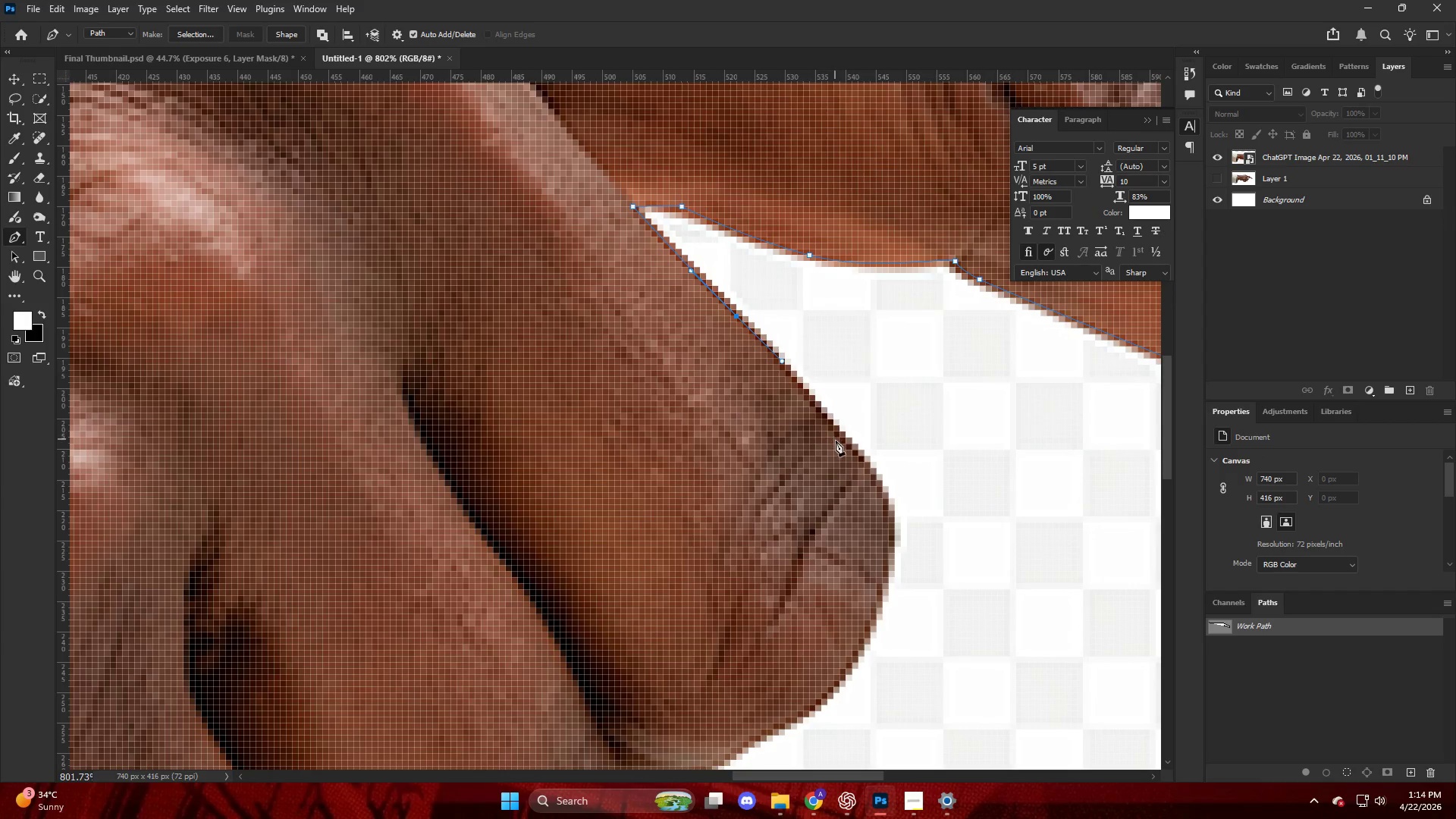 
left_click_drag(start_coordinate=[855, 454], to_coordinate=[884, 478])
 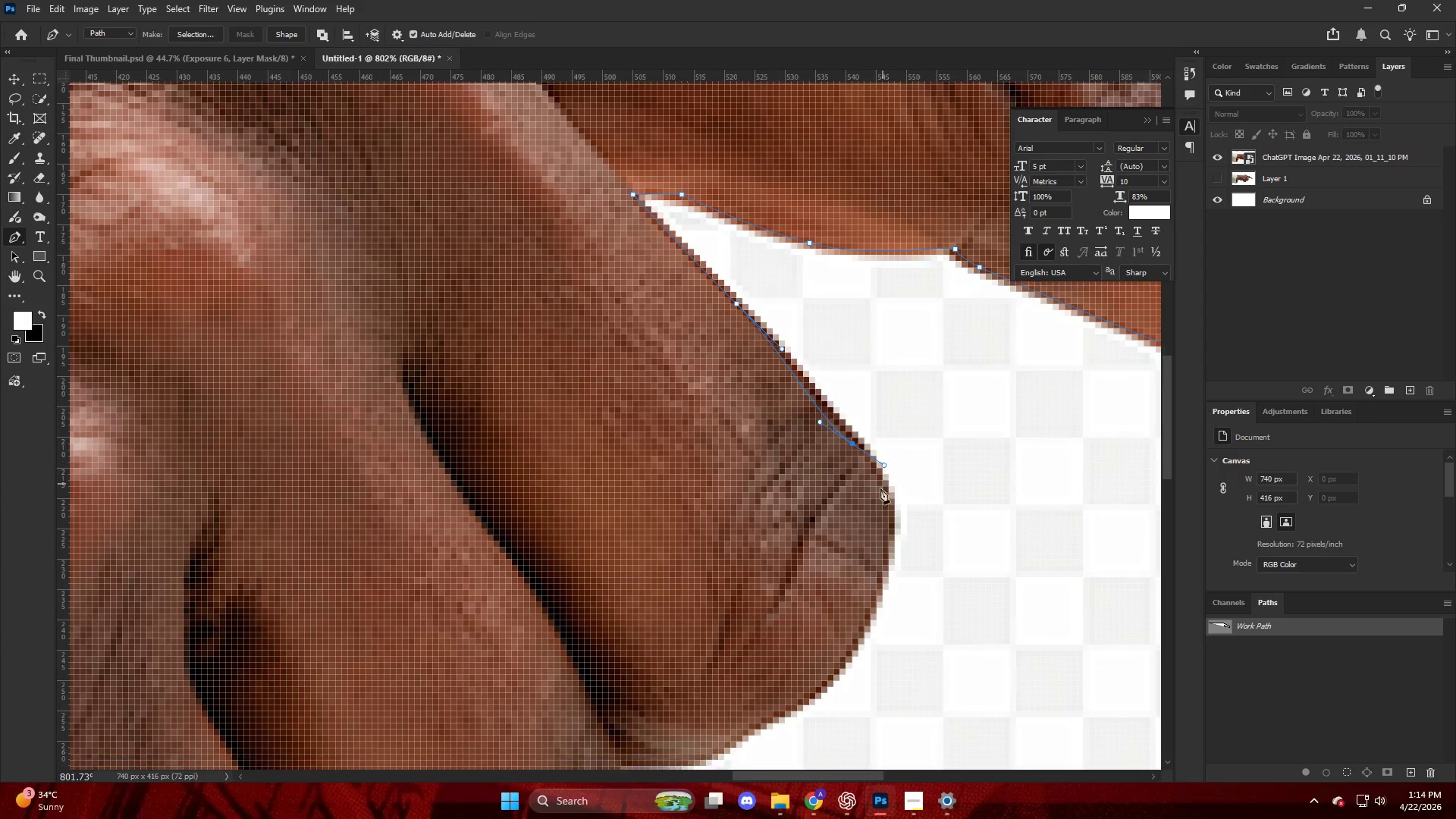 
scroll: coordinate [877, 493], scroll_direction: down, amount: 6.0
 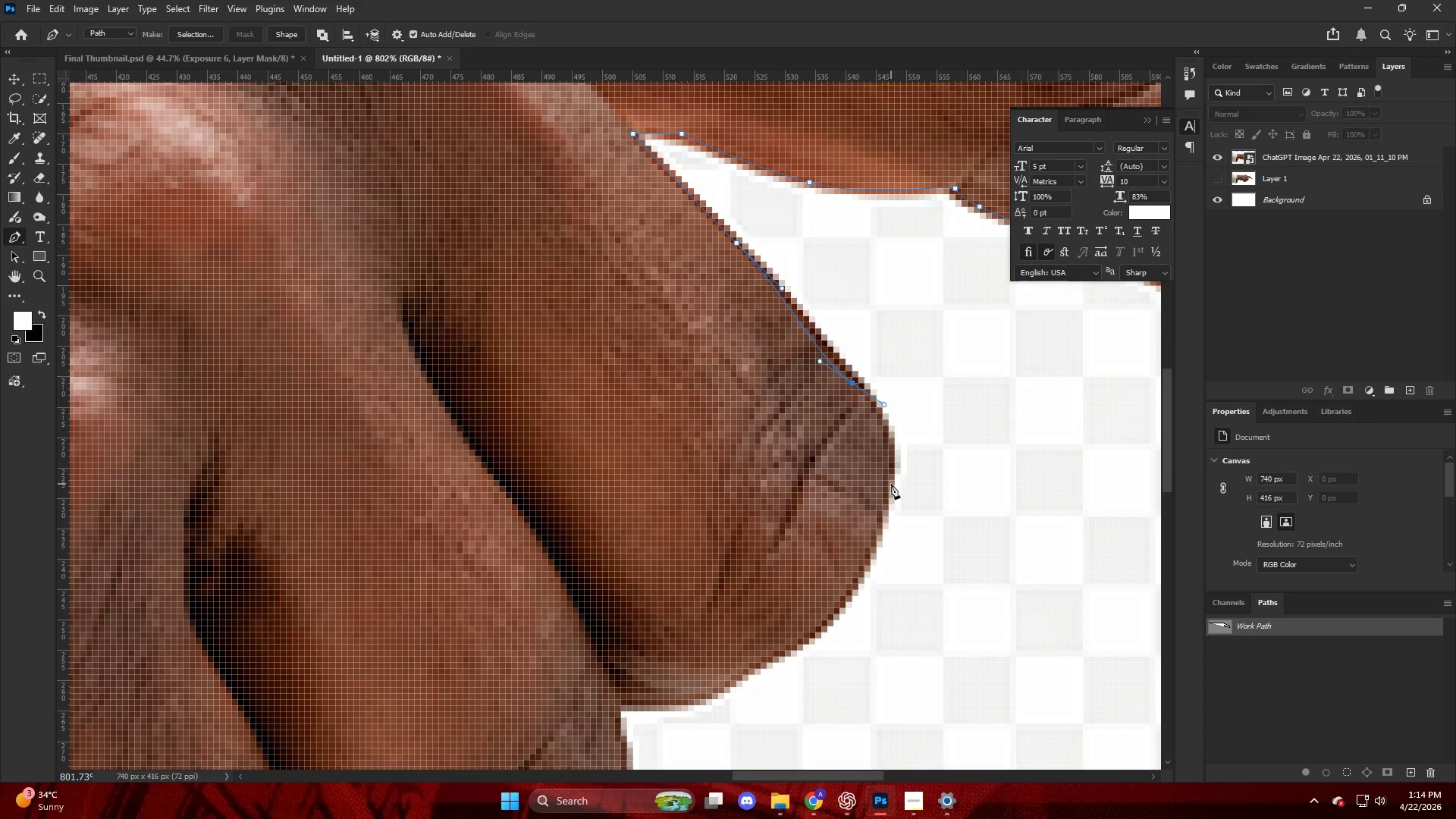 
left_click_drag(start_coordinate=[890, 488], to_coordinate=[880, 512])
 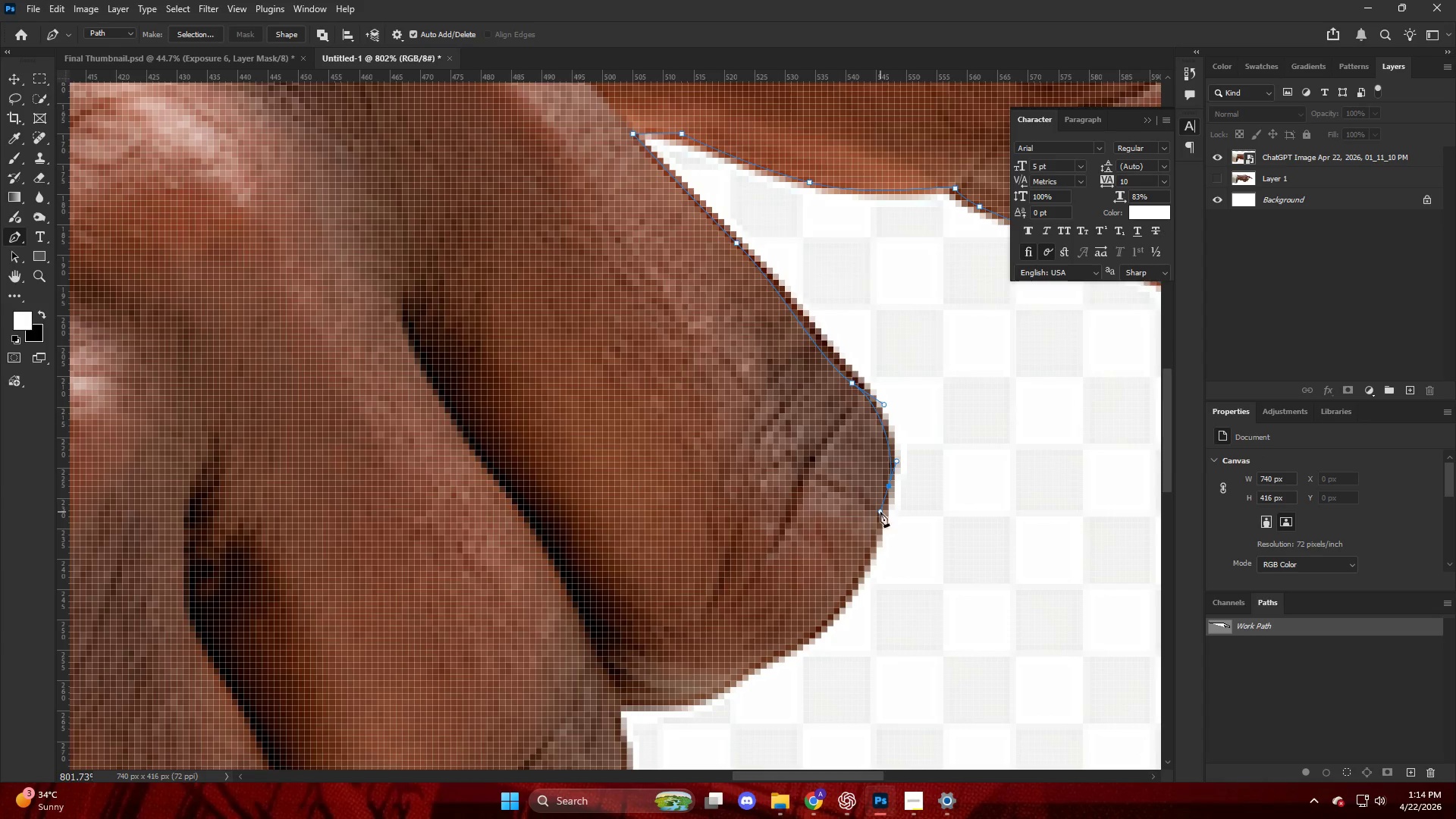 
scroll: coordinate [846, 533], scroll_direction: down, amount: 7.0
 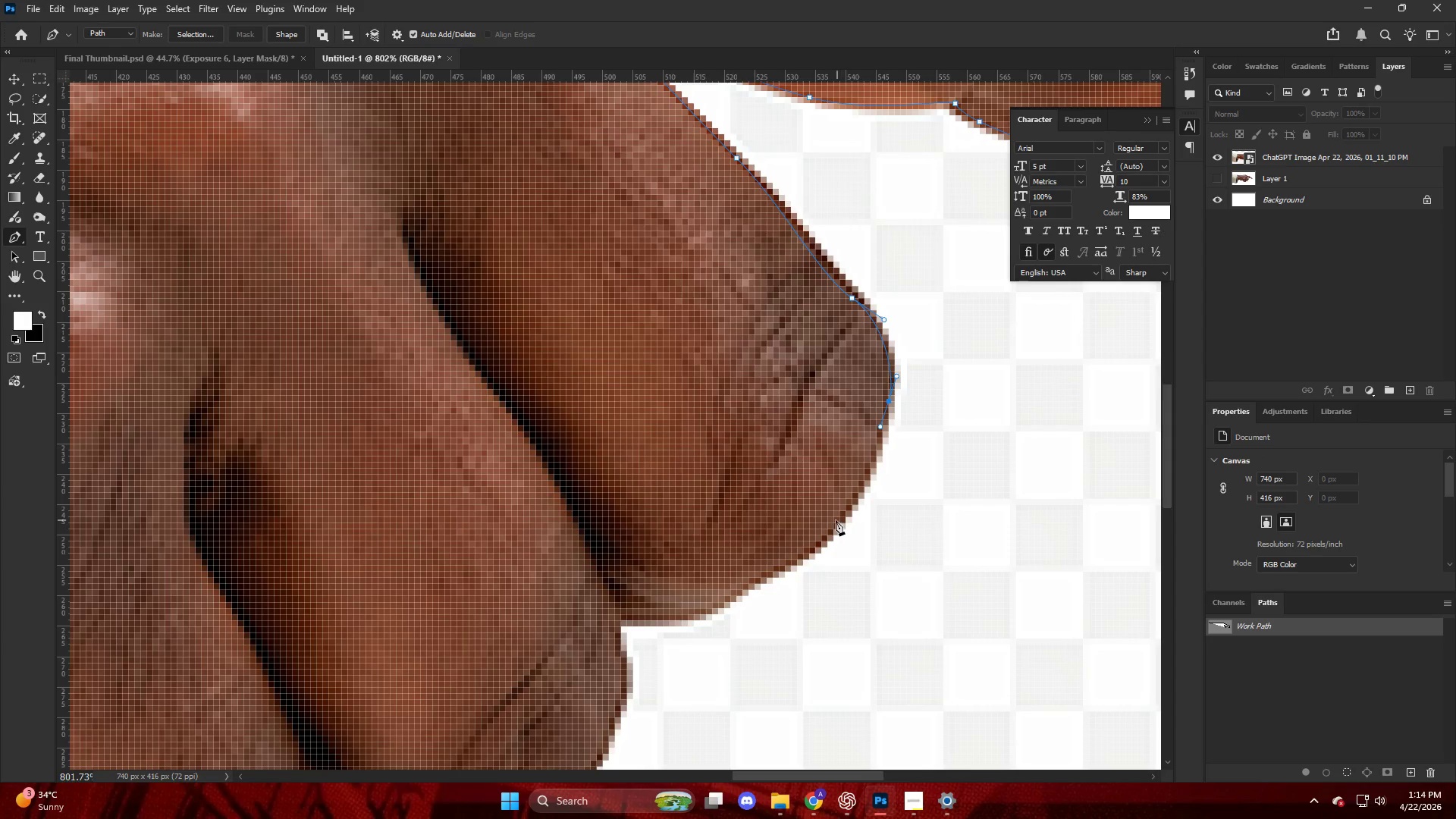 
left_click_drag(start_coordinate=[835, 520], to_coordinate=[824, 541])
 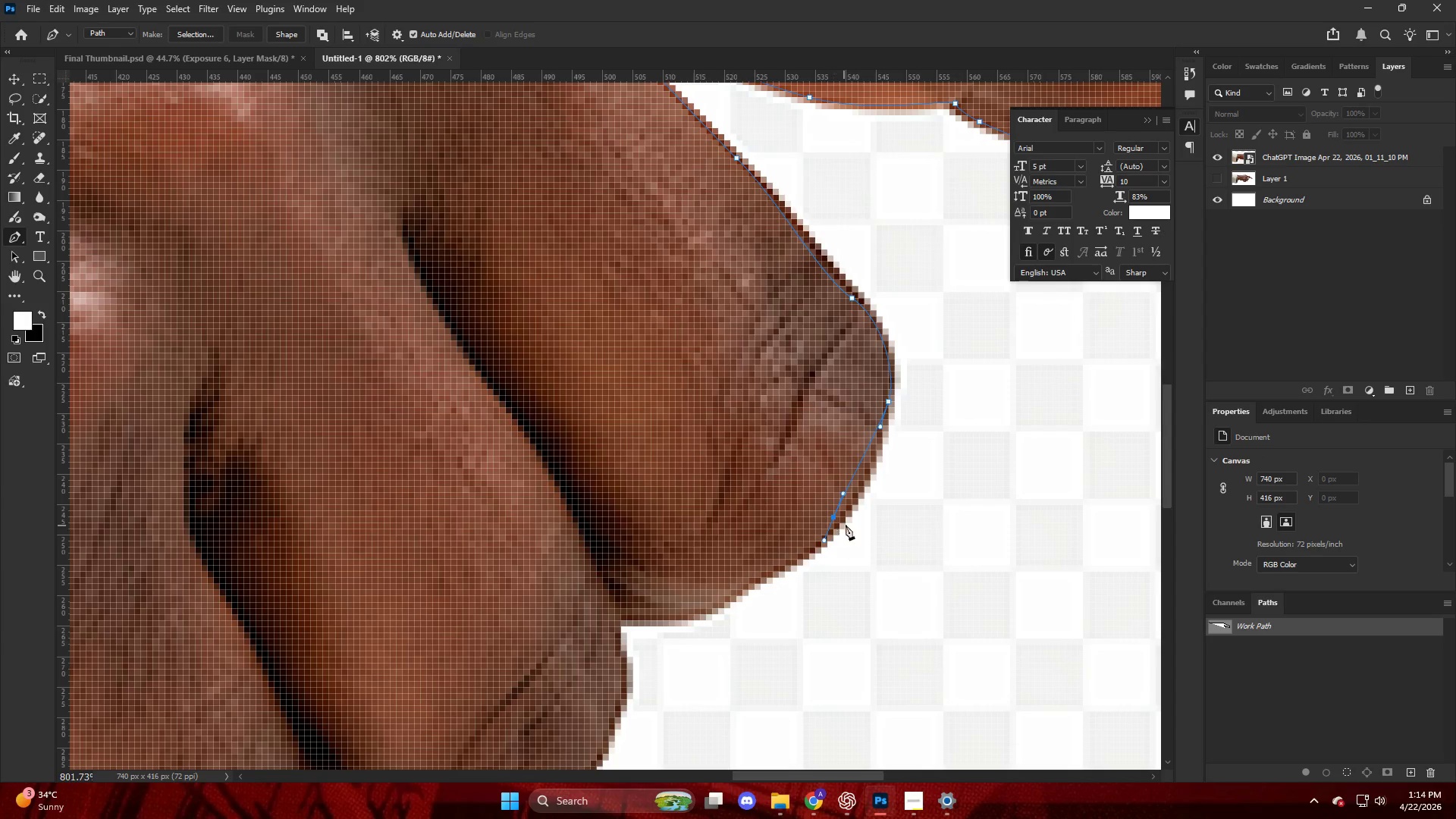 
key(Control+ControlLeft)
 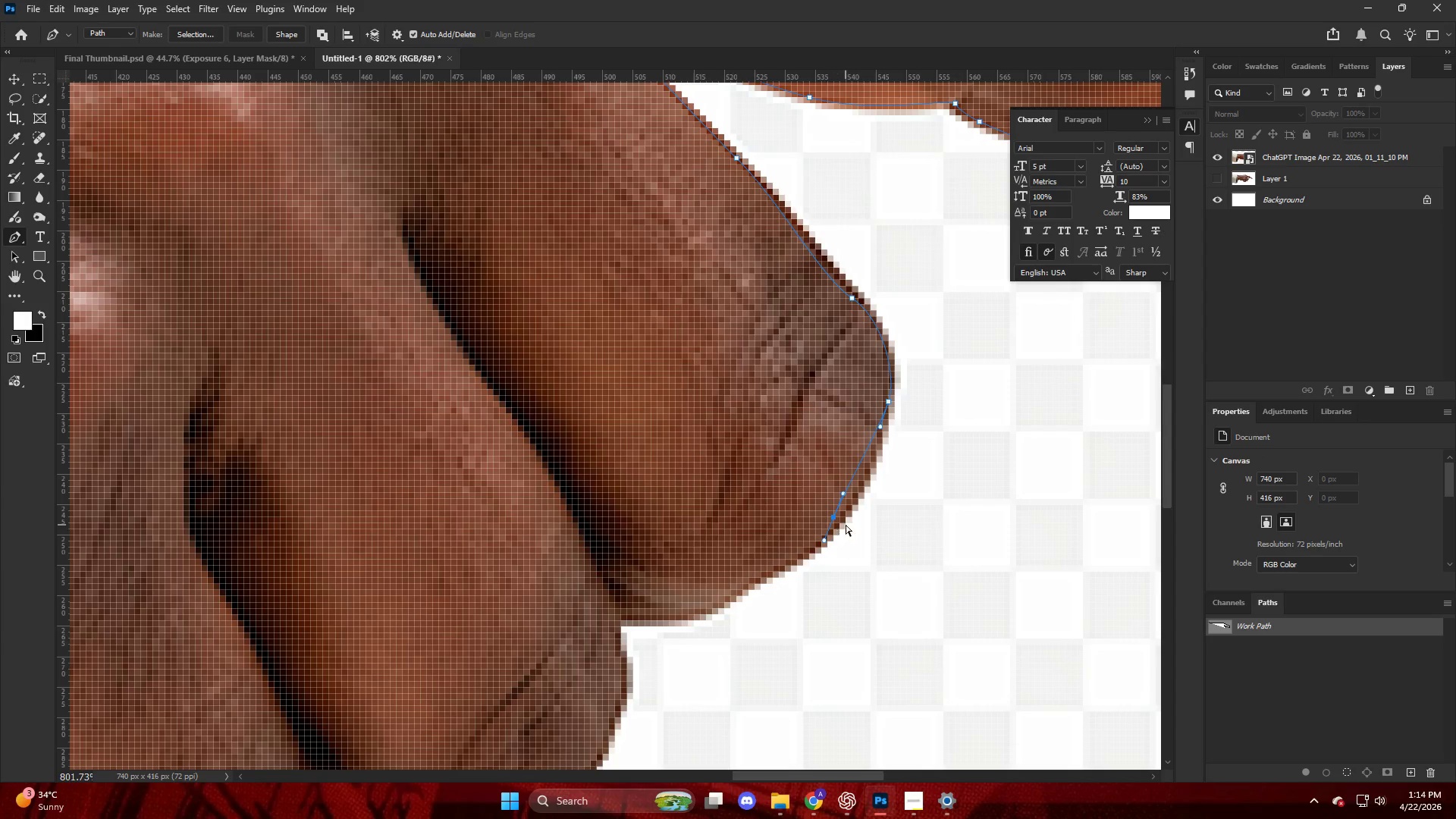 
key(Control+Z)
 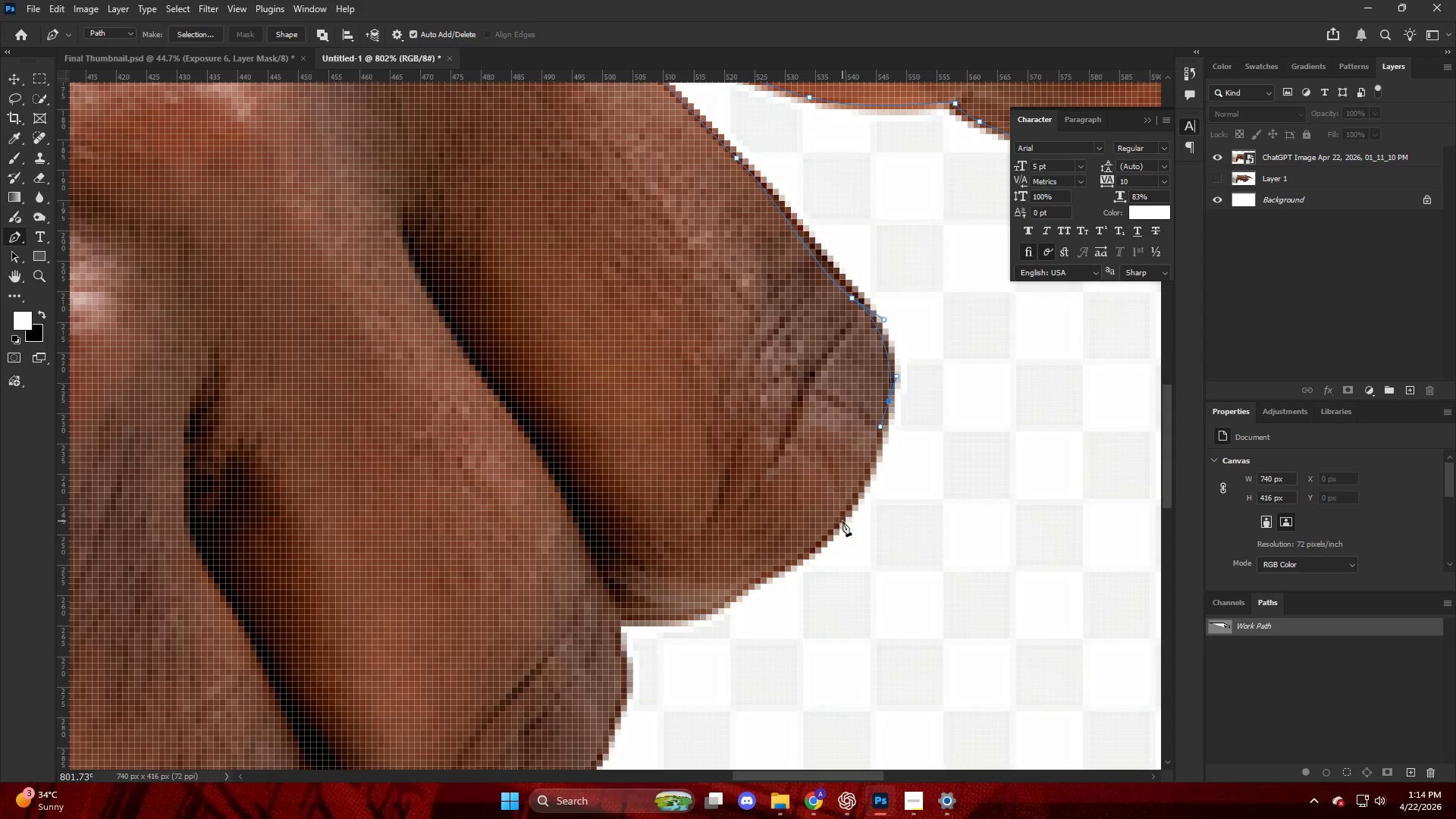 
left_click_drag(start_coordinate=[840, 522], to_coordinate=[817, 538])
 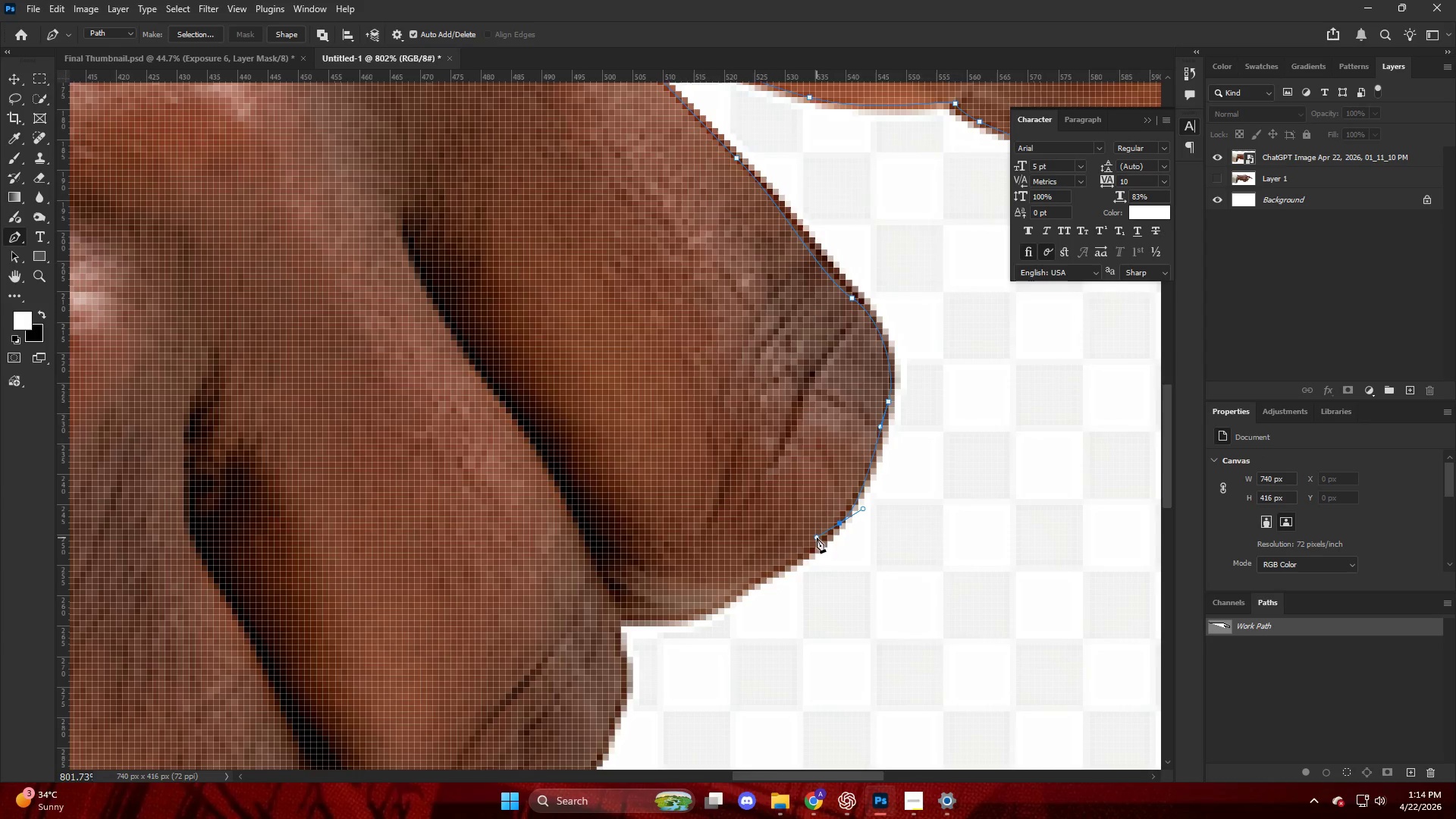 
scroll: coordinate [793, 545], scroll_direction: down, amount: 5.0
 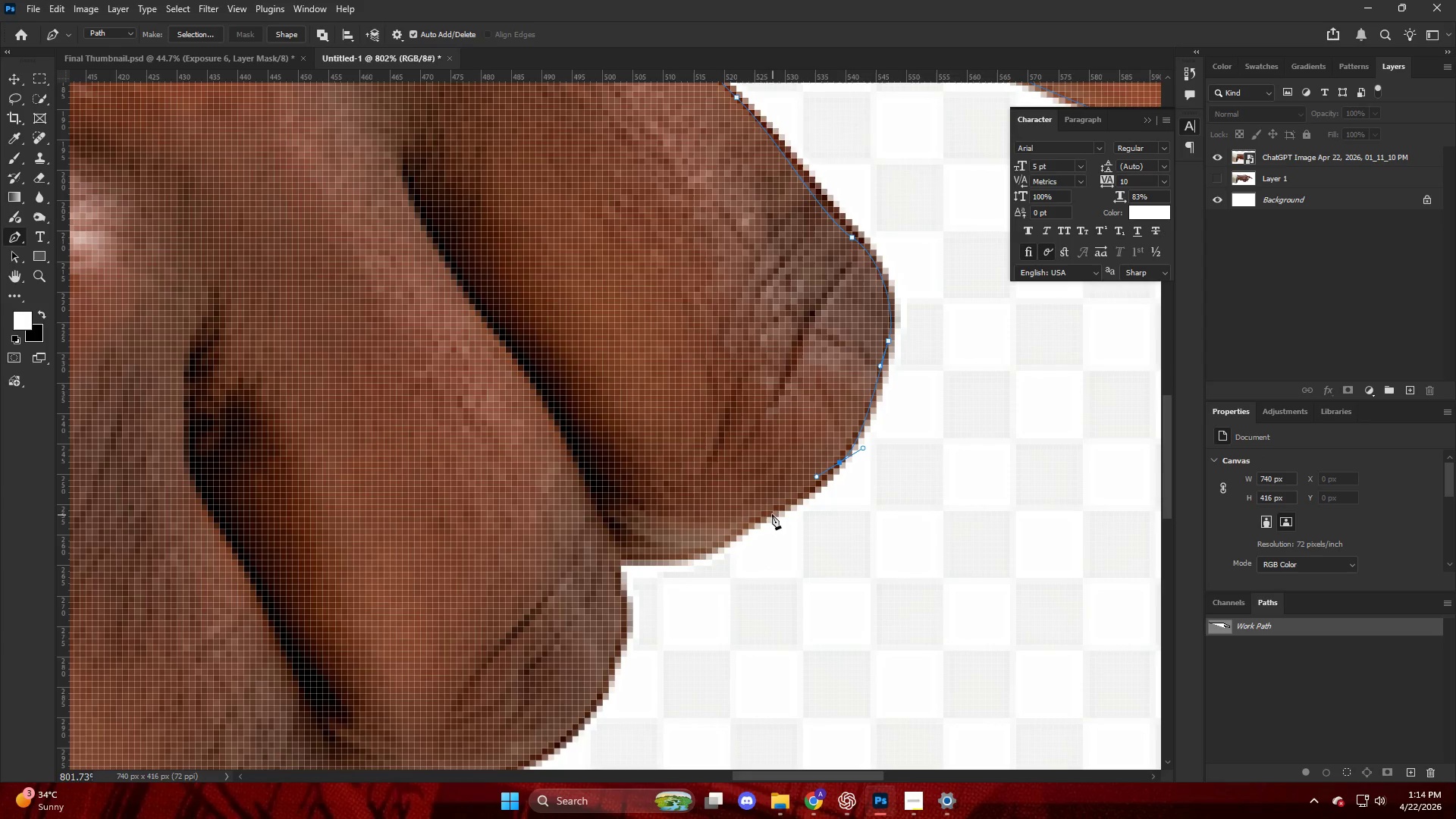 
left_click_drag(start_coordinate=[770, 513], to_coordinate=[748, 526])
 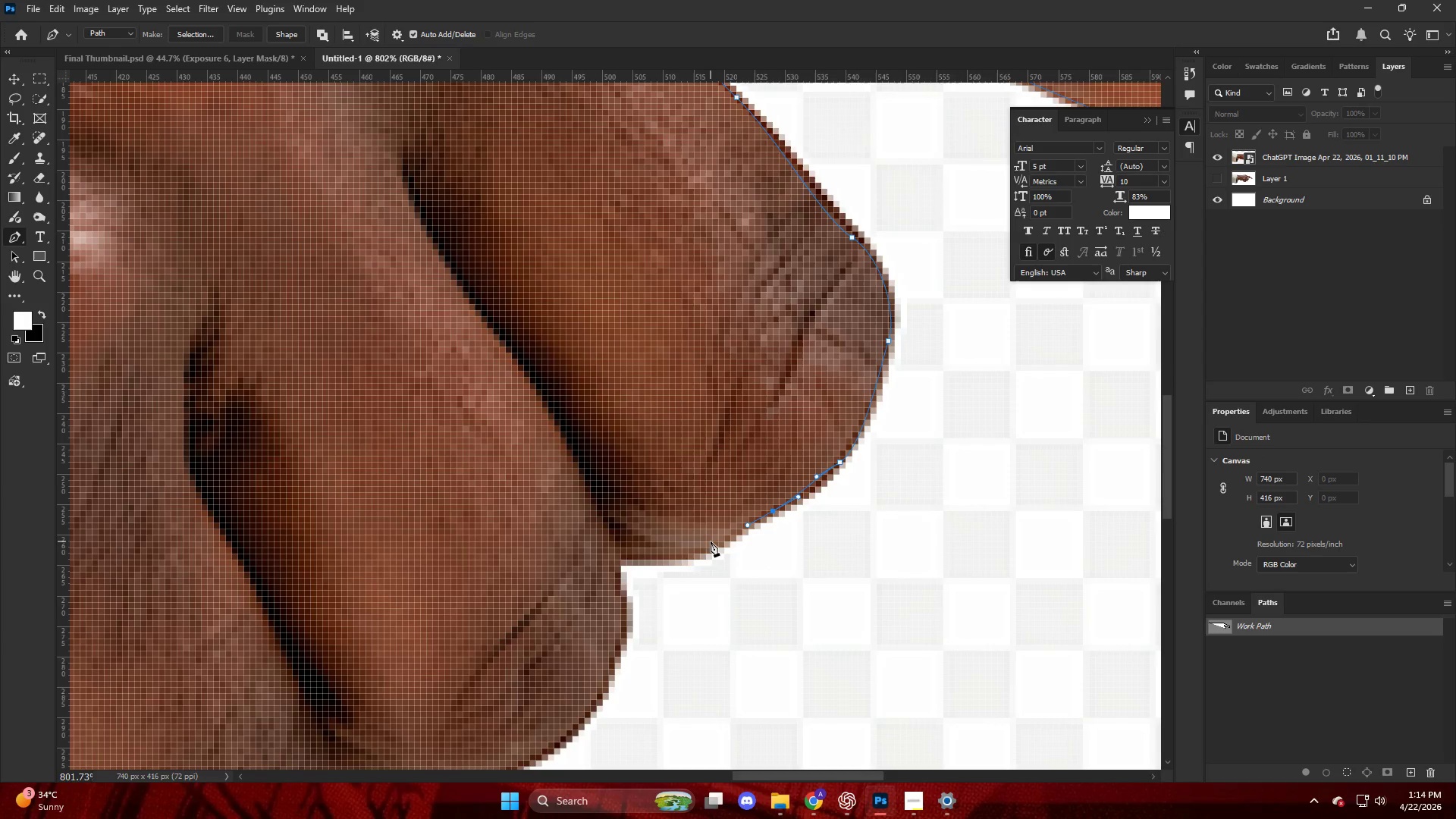 
left_click_drag(start_coordinate=[711, 544], to_coordinate=[698, 552])
 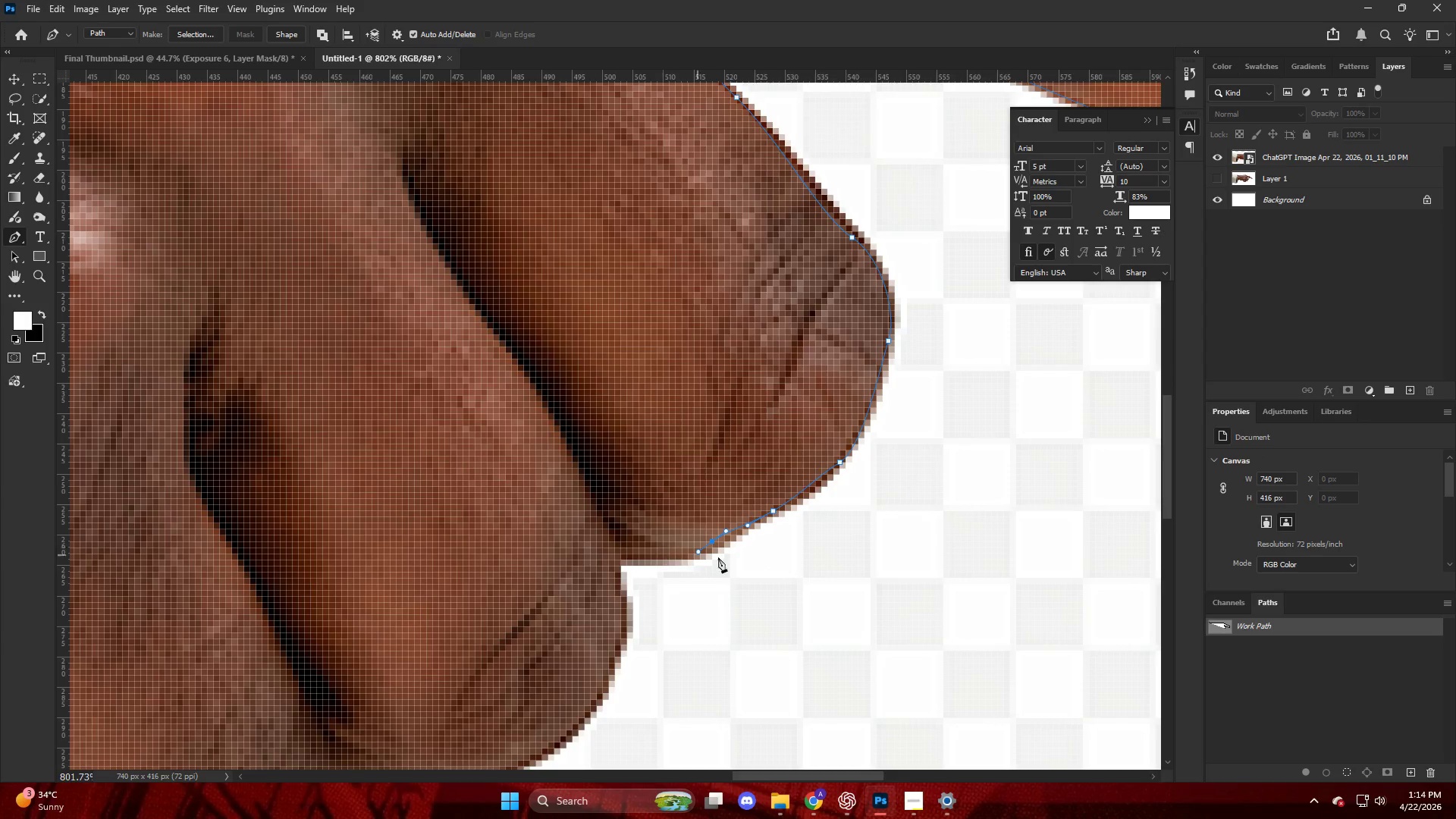 
key(Control+ControlLeft)
 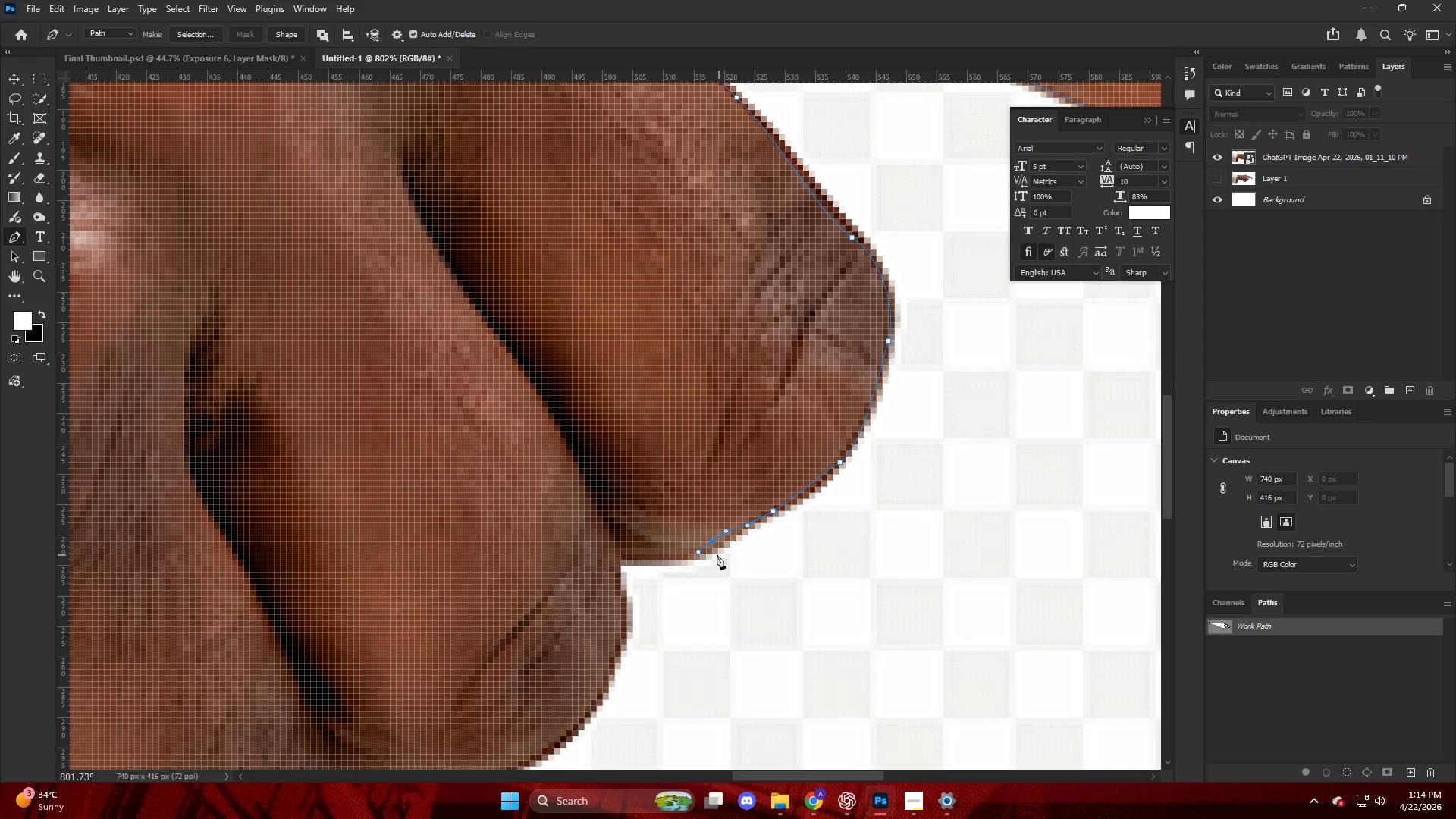 
key(Control+Z)
 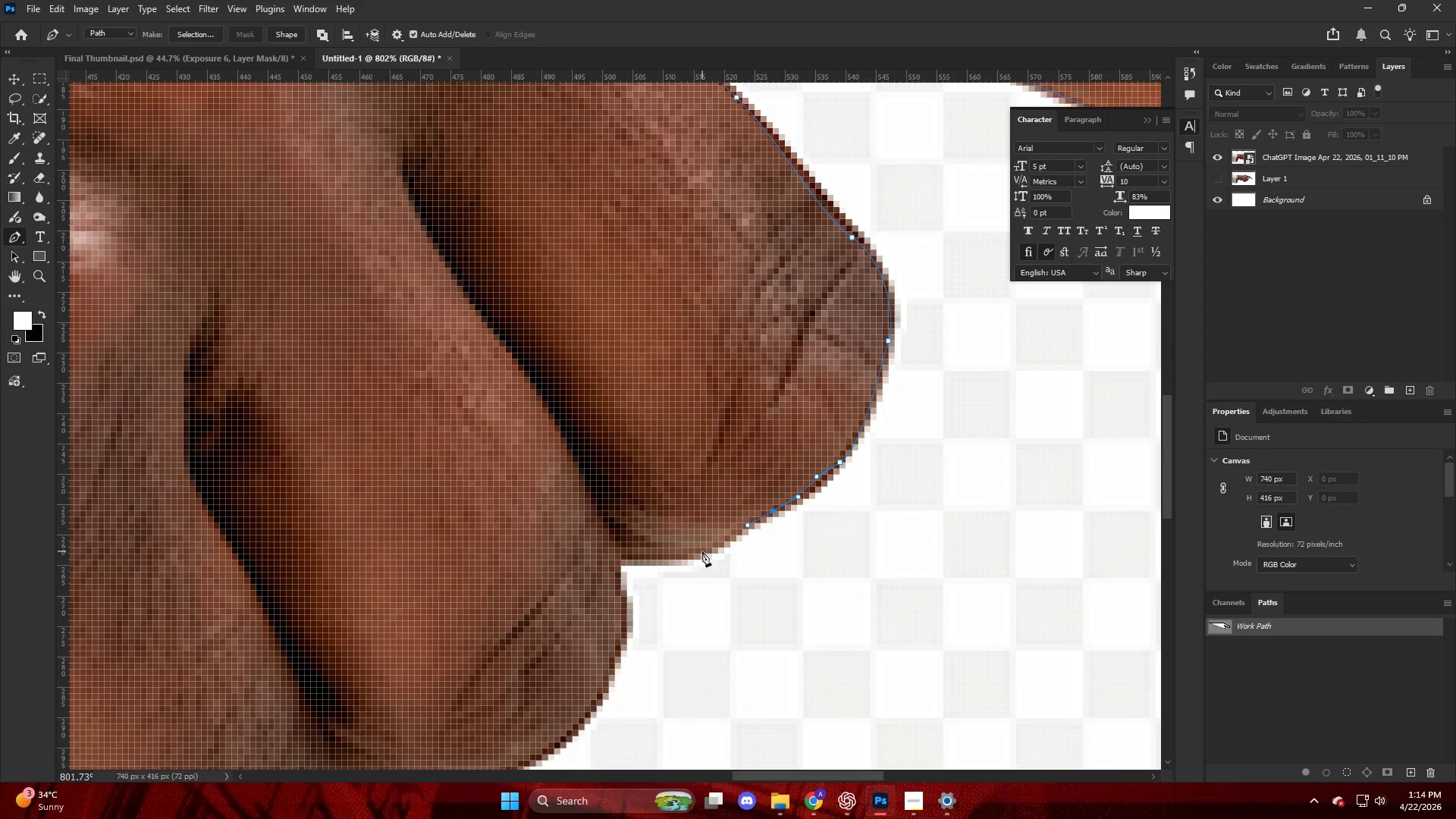 
left_click_drag(start_coordinate=[702, 551], to_coordinate=[685, 553])
 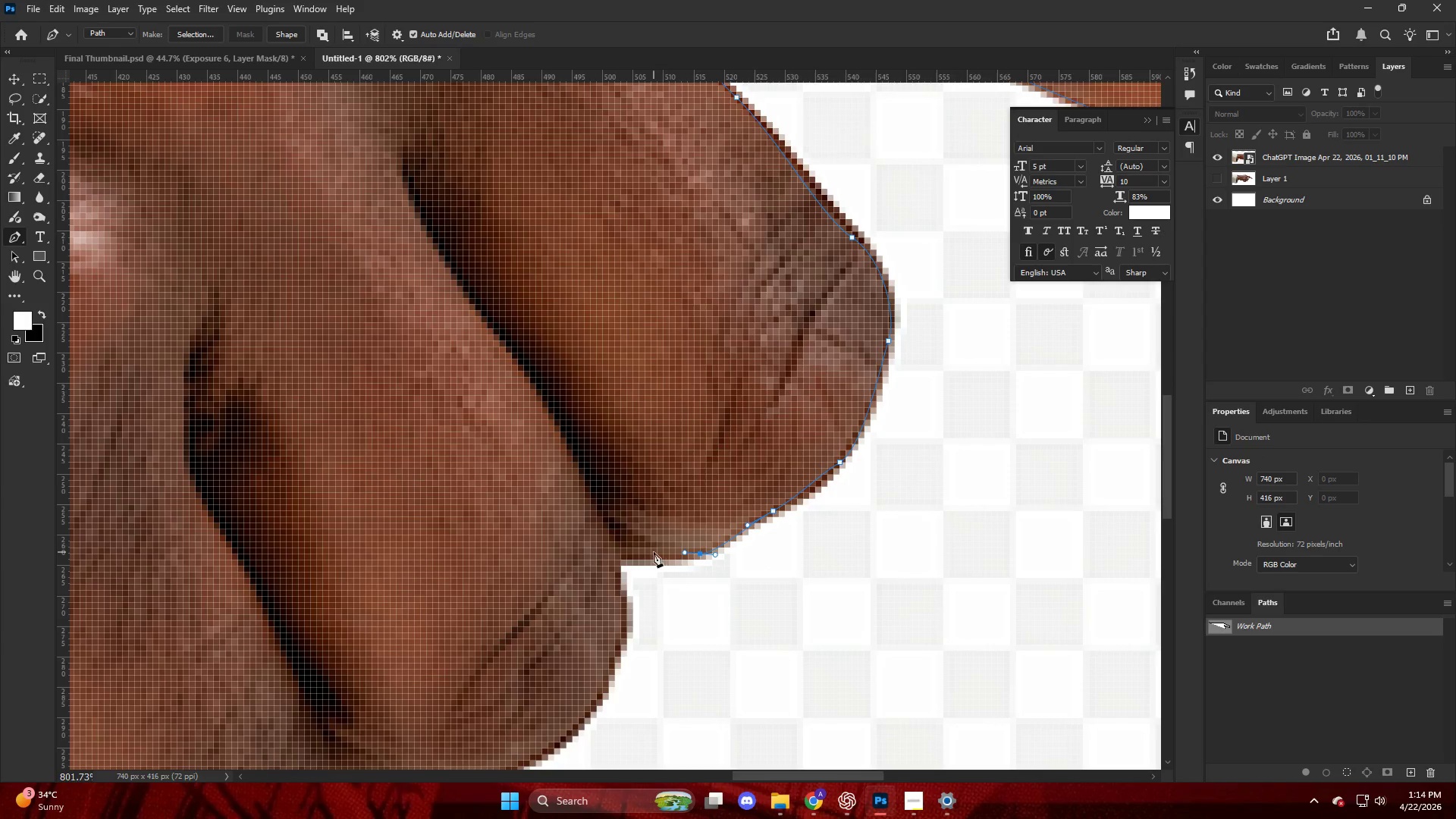 
left_click_drag(start_coordinate=[649, 552], to_coordinate=[639, 551])
 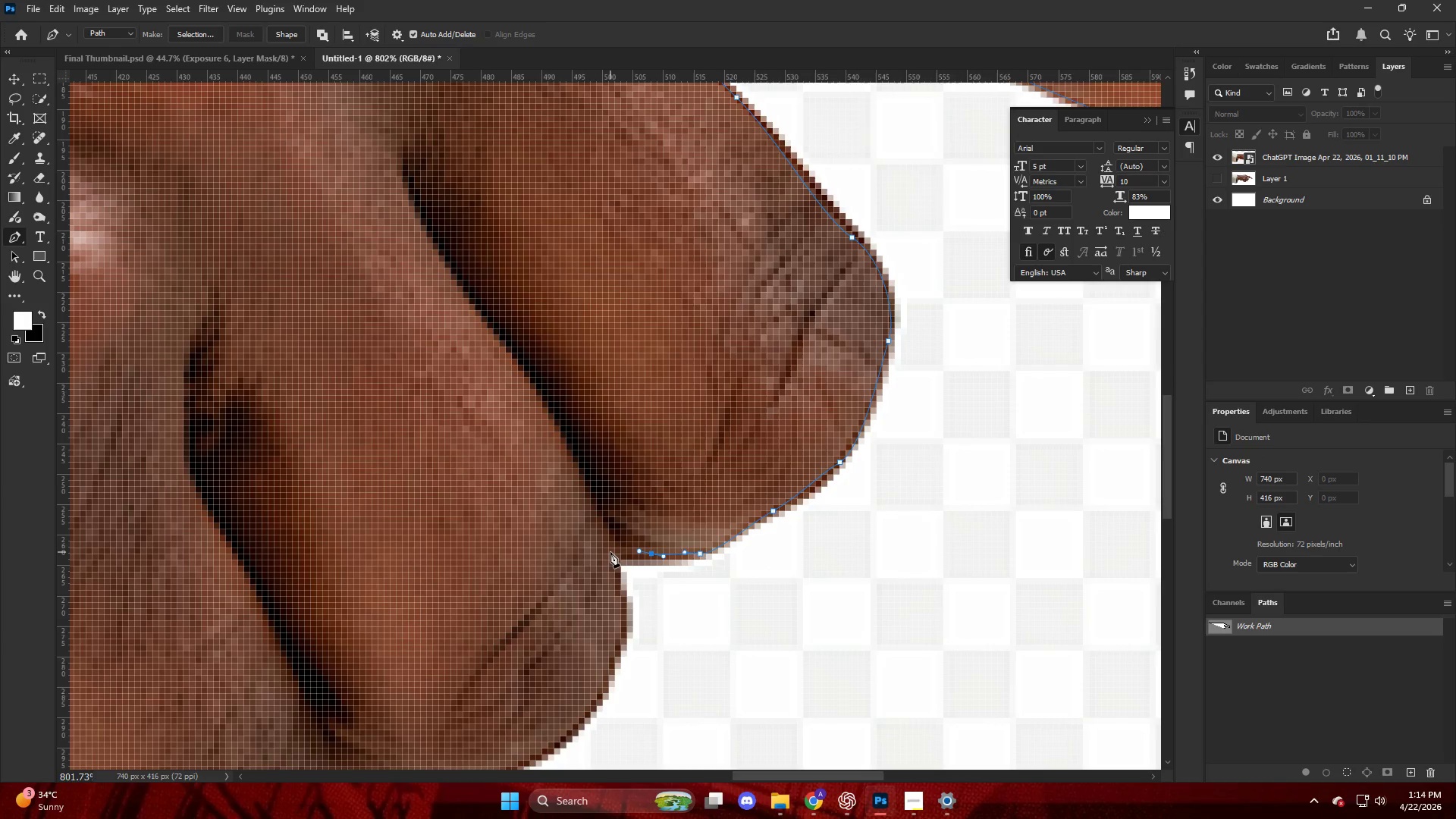 
key(Alt+AltLeft)
 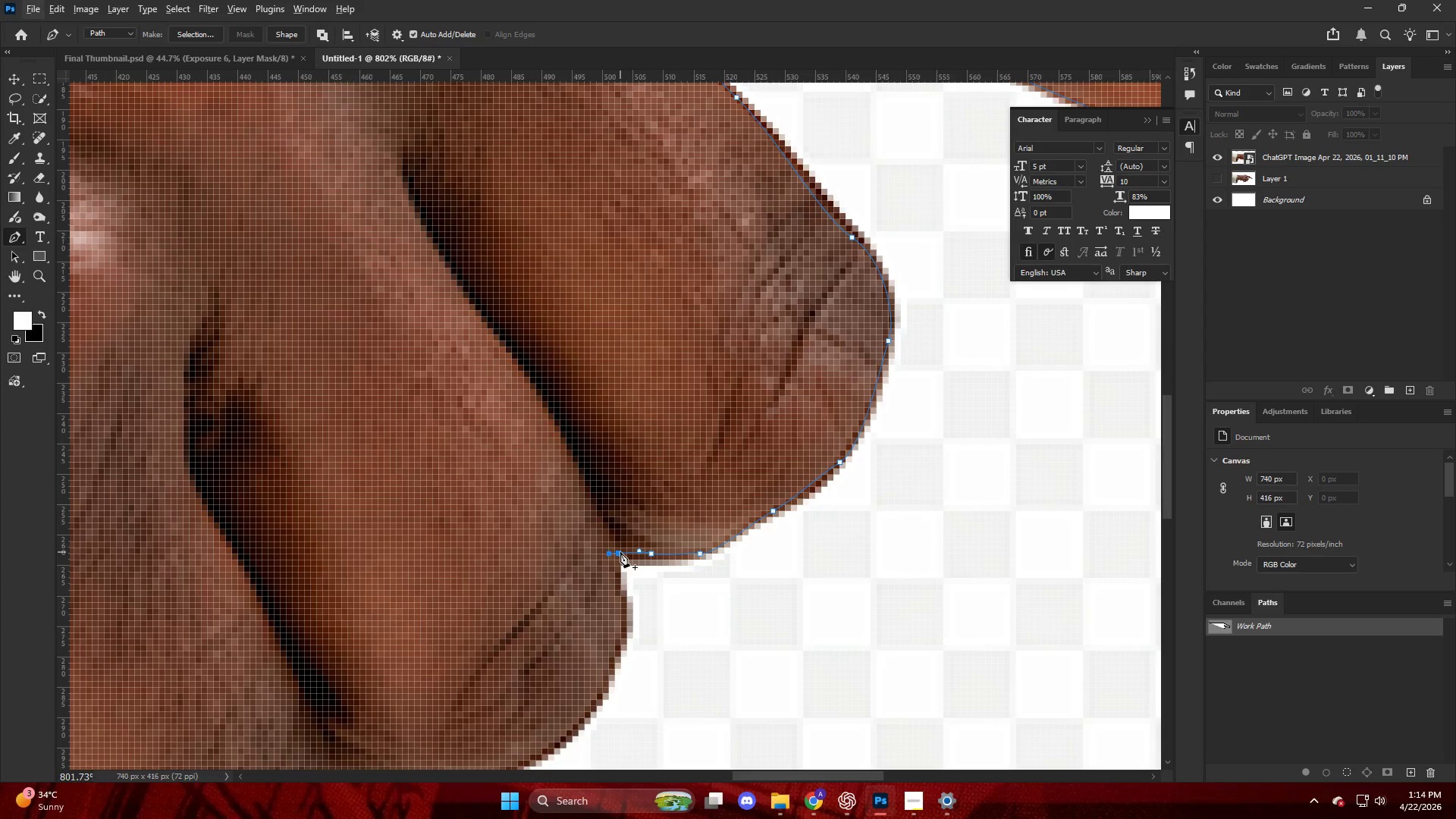 
key(Control+Z)
 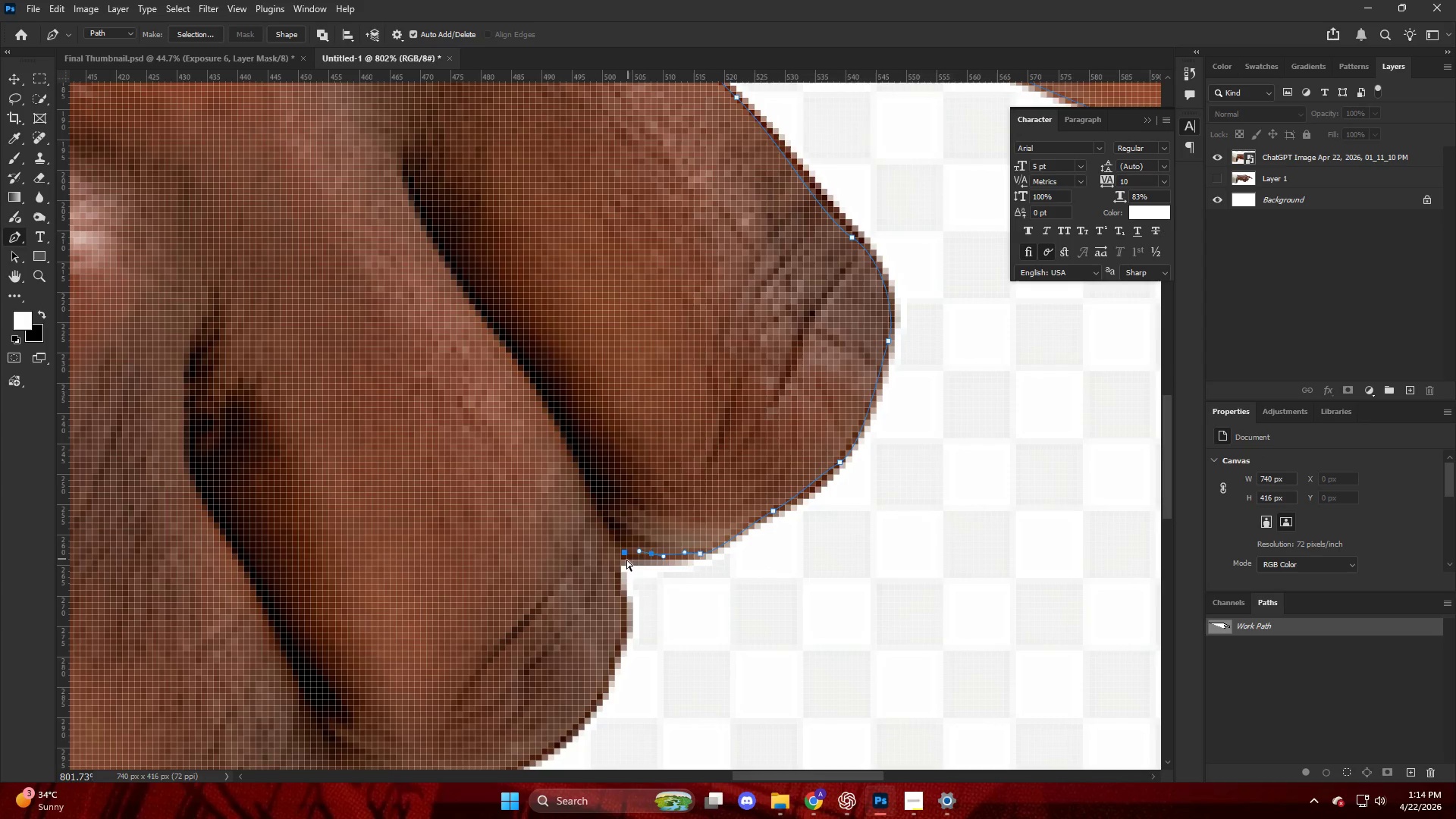 
key(Control+Z)
 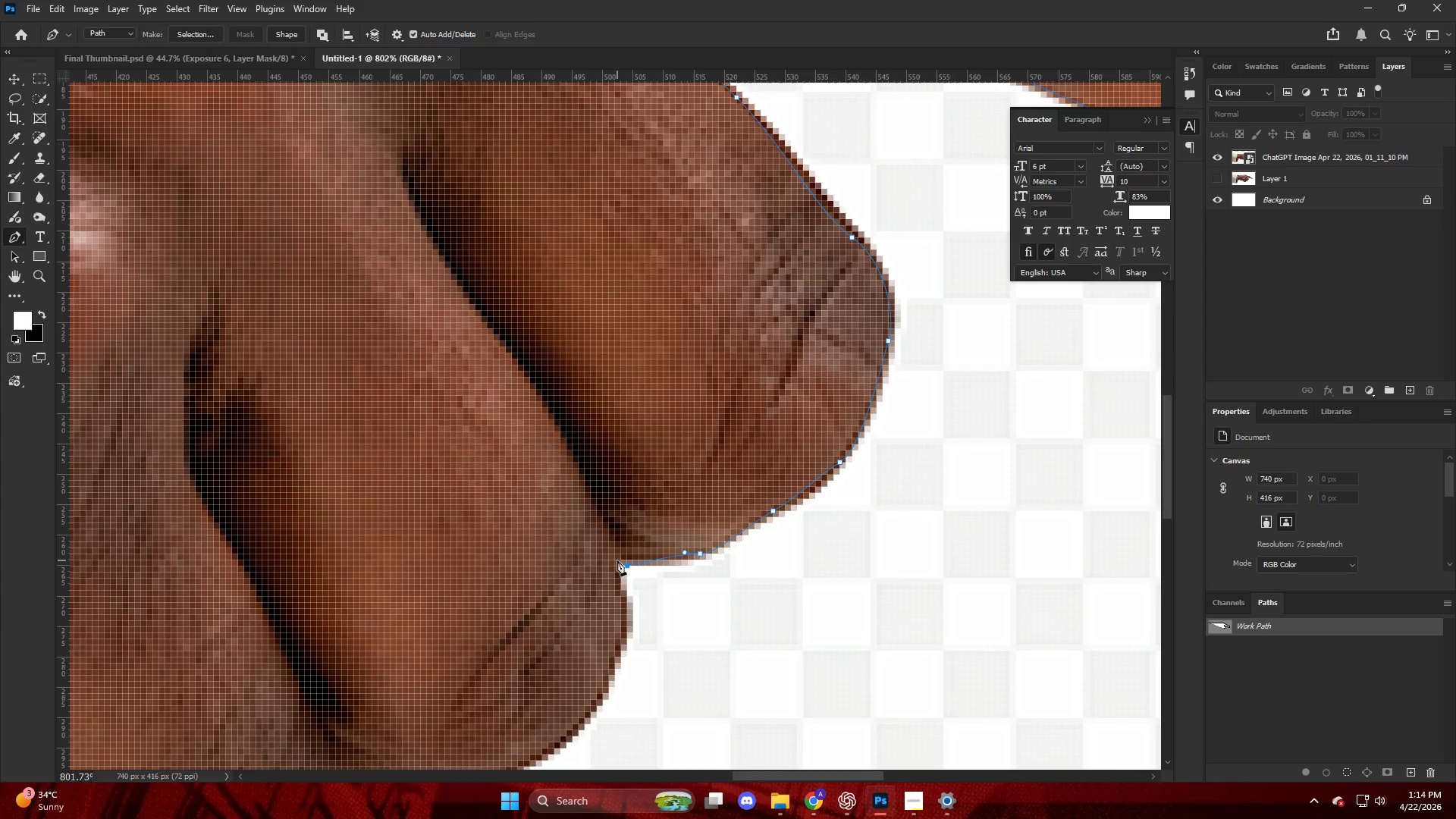 
hold_key(key=AltLeft, duration=0.67)
scroll: coordinate [618, 552], scroll_direction: down, amount: 24.0
 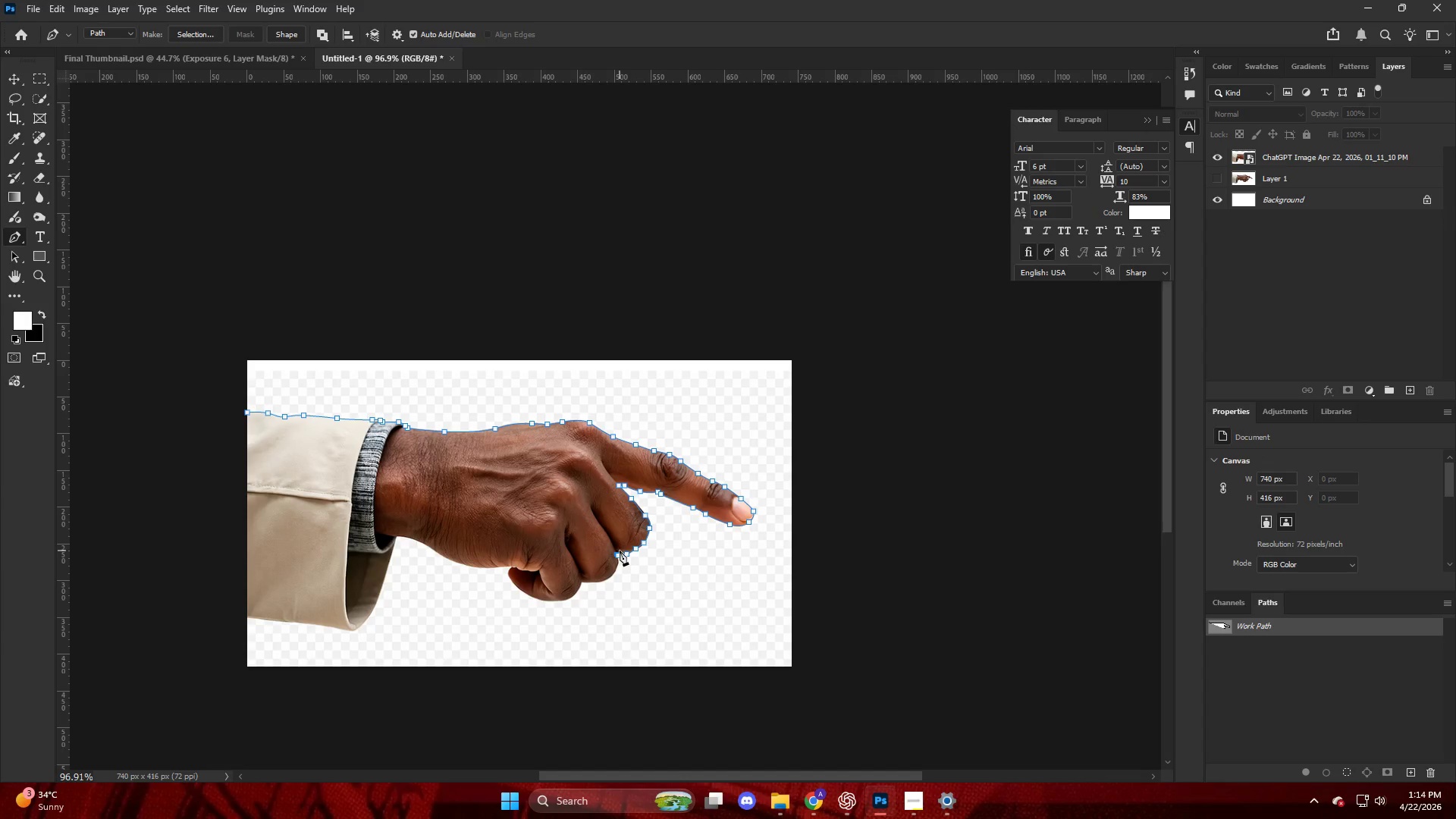 
hold_key(key=AltLeft, duration=1.06)
 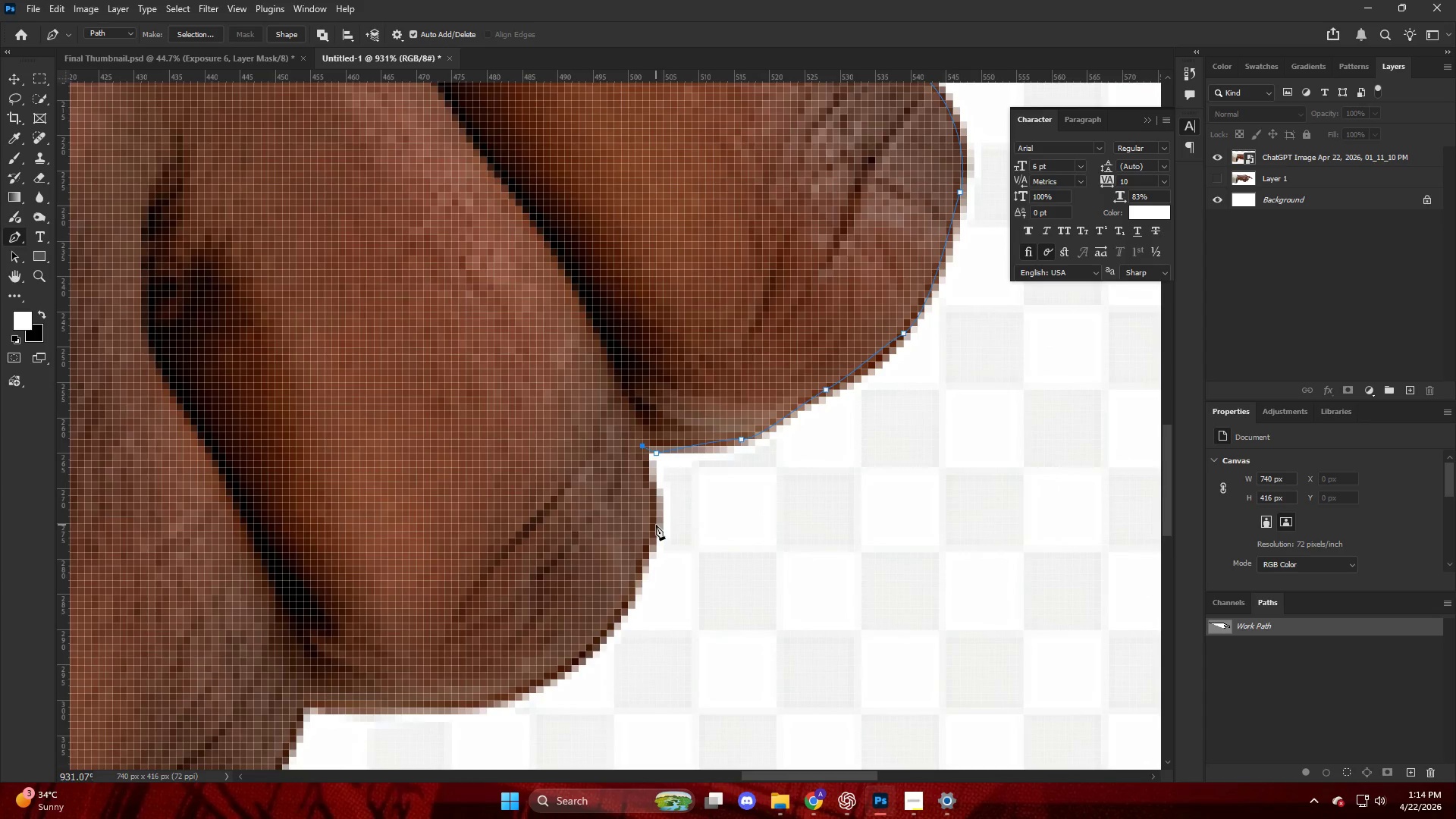 
left_click_drag(start_coordinate=[654, 529], to_coordinate=[644, 550])
 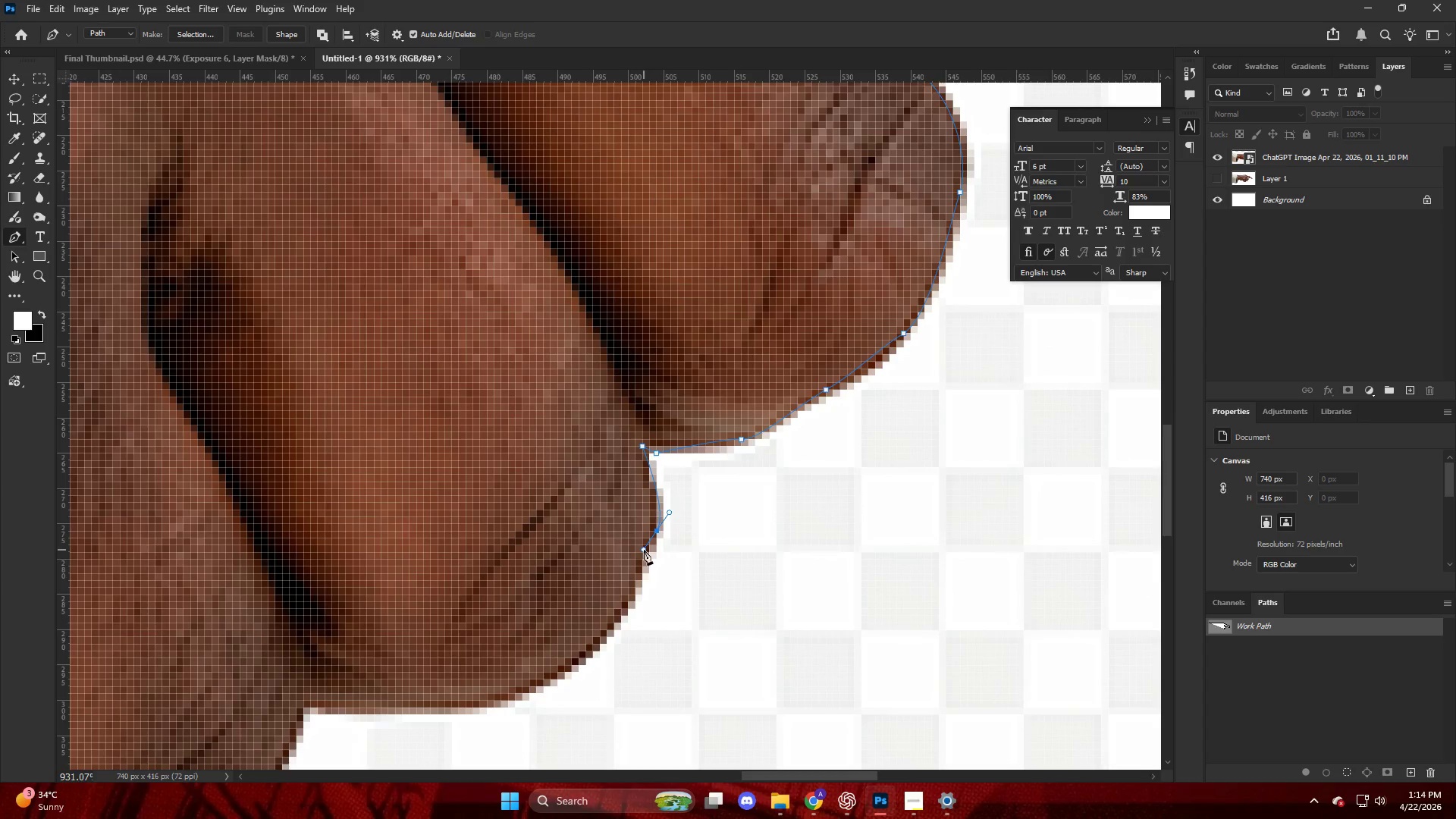 
scroll: coordinate [629, 552], scroll_direction: up, amount: 23.0
 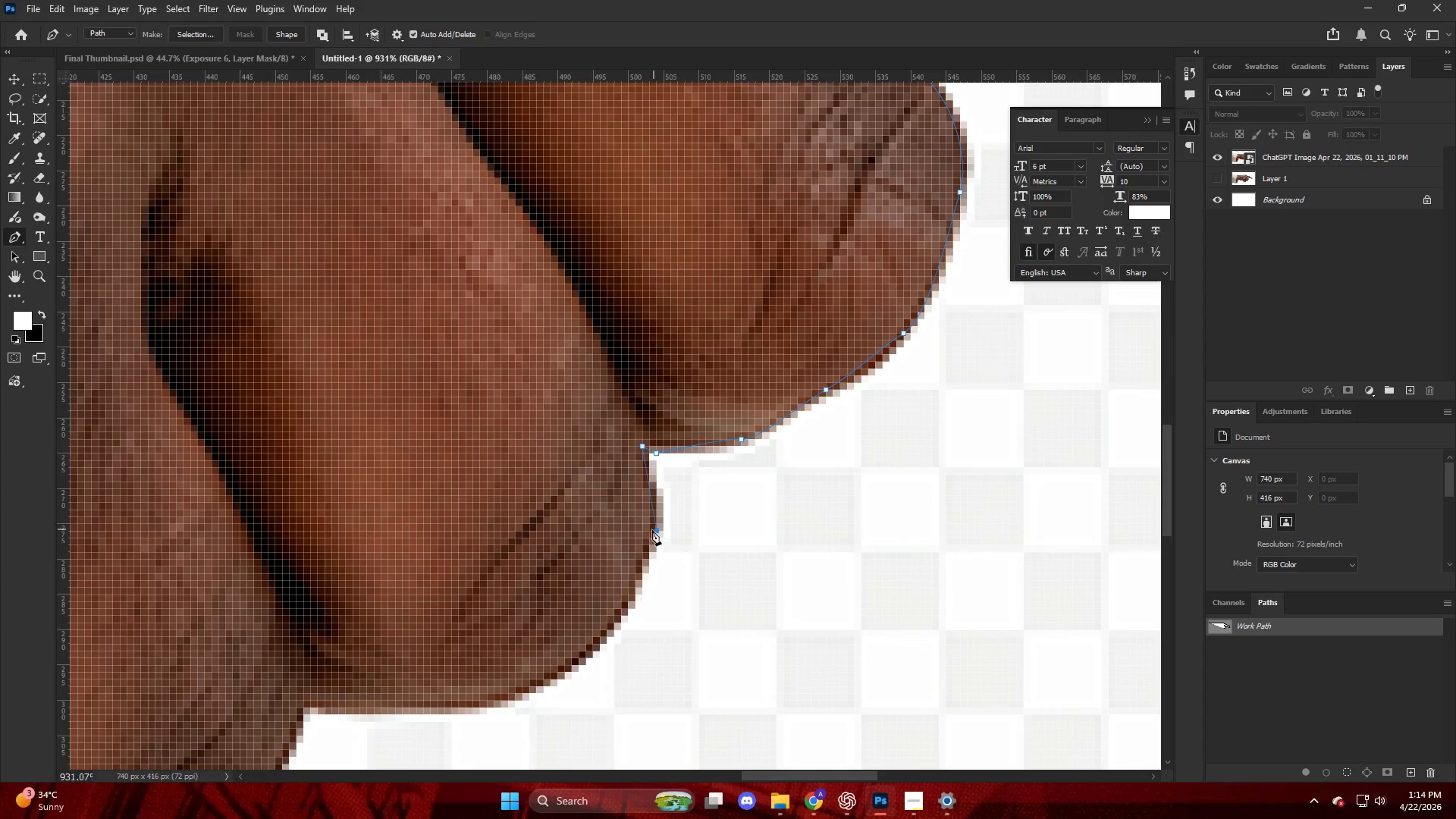 
scroll: coordinate [639, 555], scroll_direction: down, amount: 5.0
 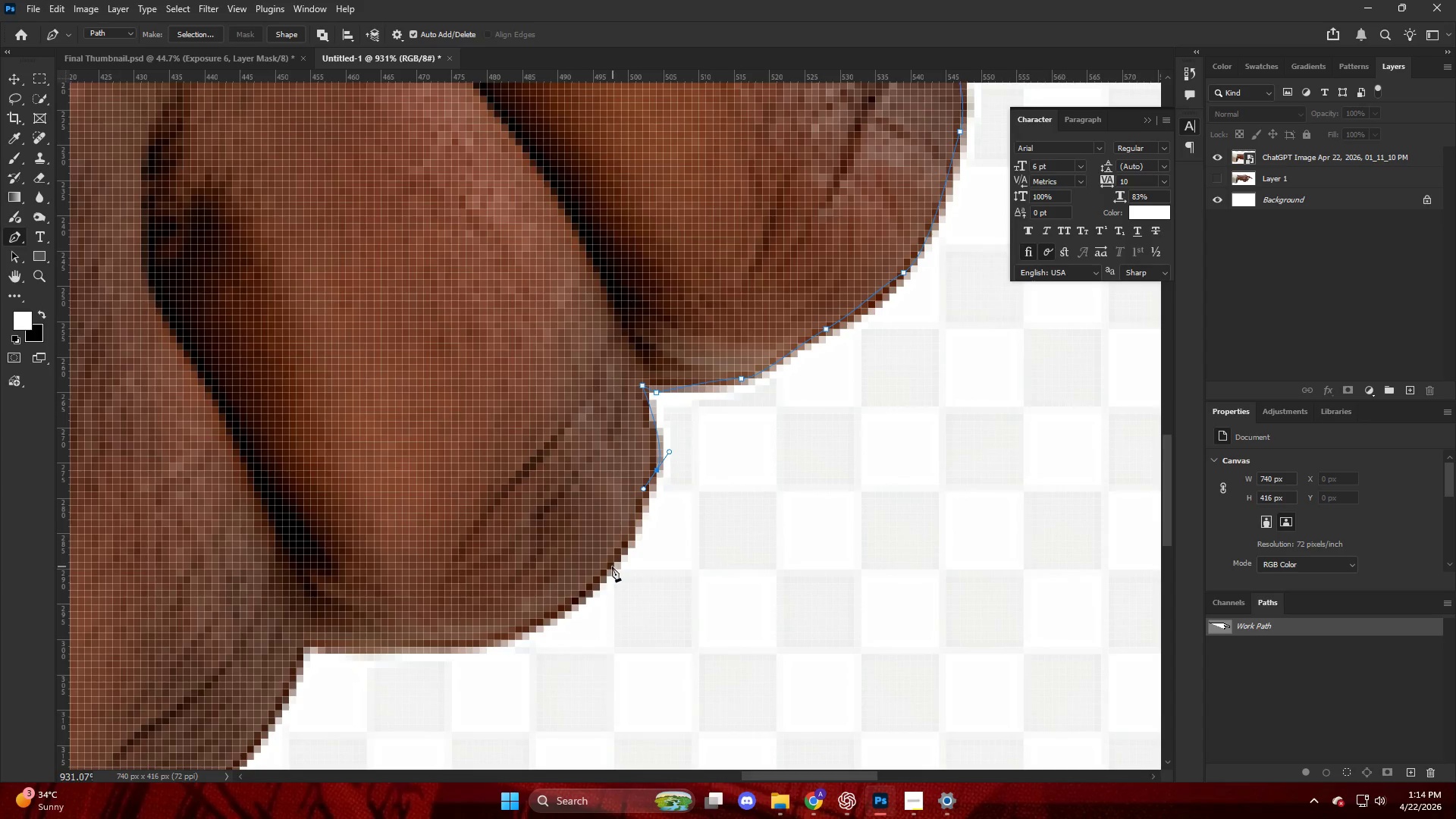 
left_click_drag(start_coordinate=[607, 570], to_coordinate=[578, 595])
 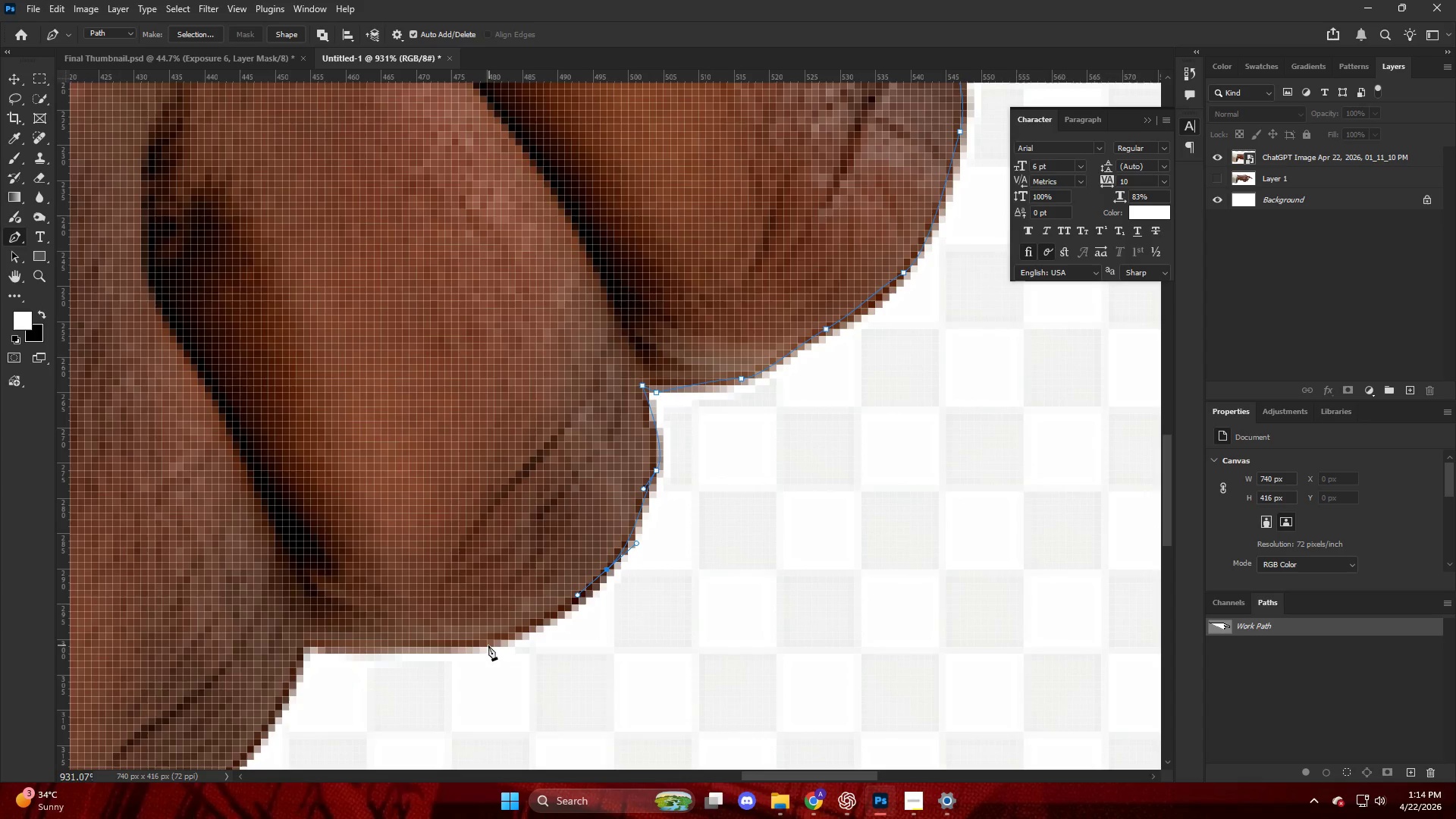 
left_click_drag(start_coordinate=[485, 642], to_coordinate=[444, 641])
 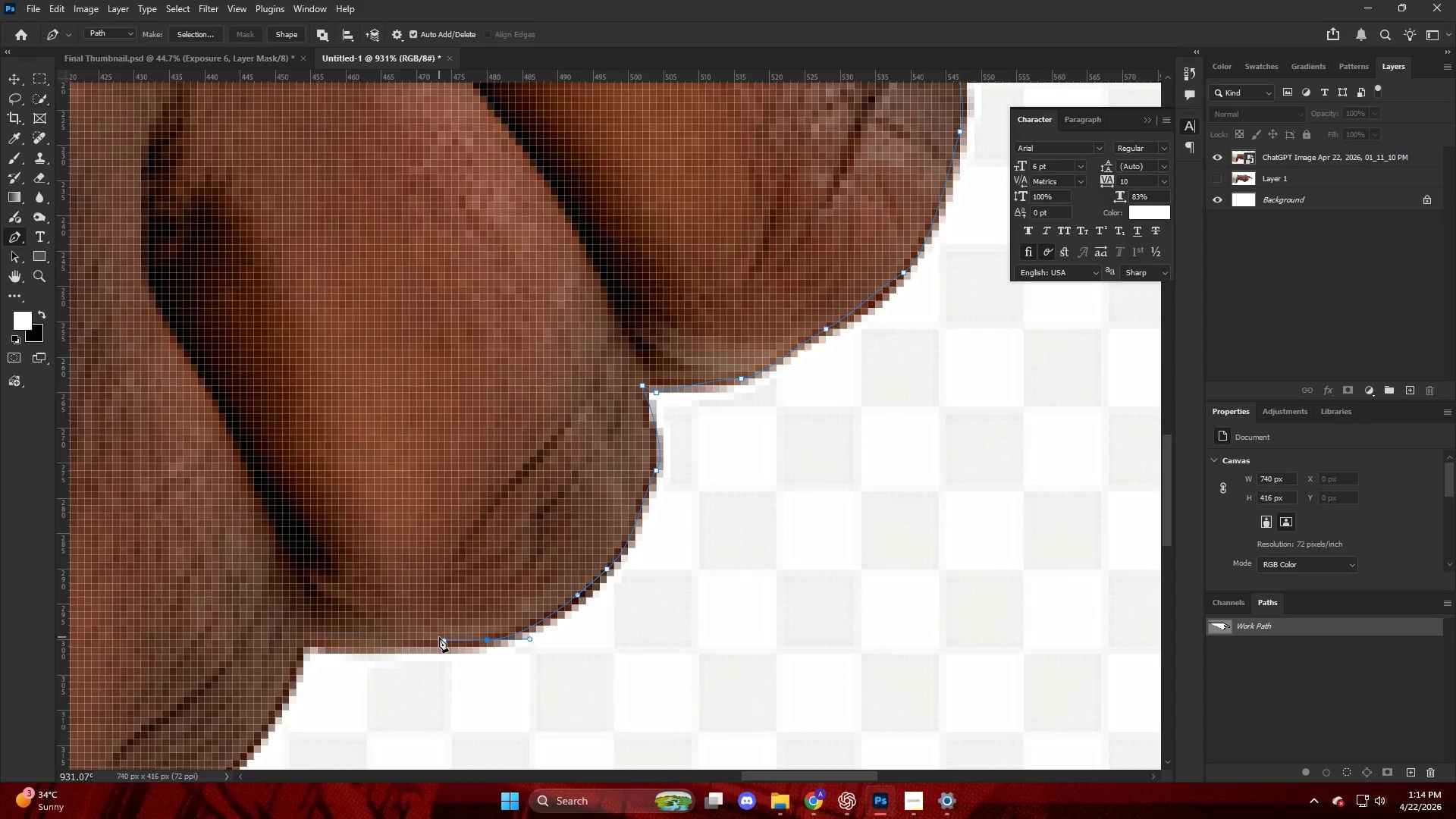 
hold_key(key=ControlLeft, duration=0.56)
scroll: coordinate [435, 636], scroll_direction: up, amount: 8.0
 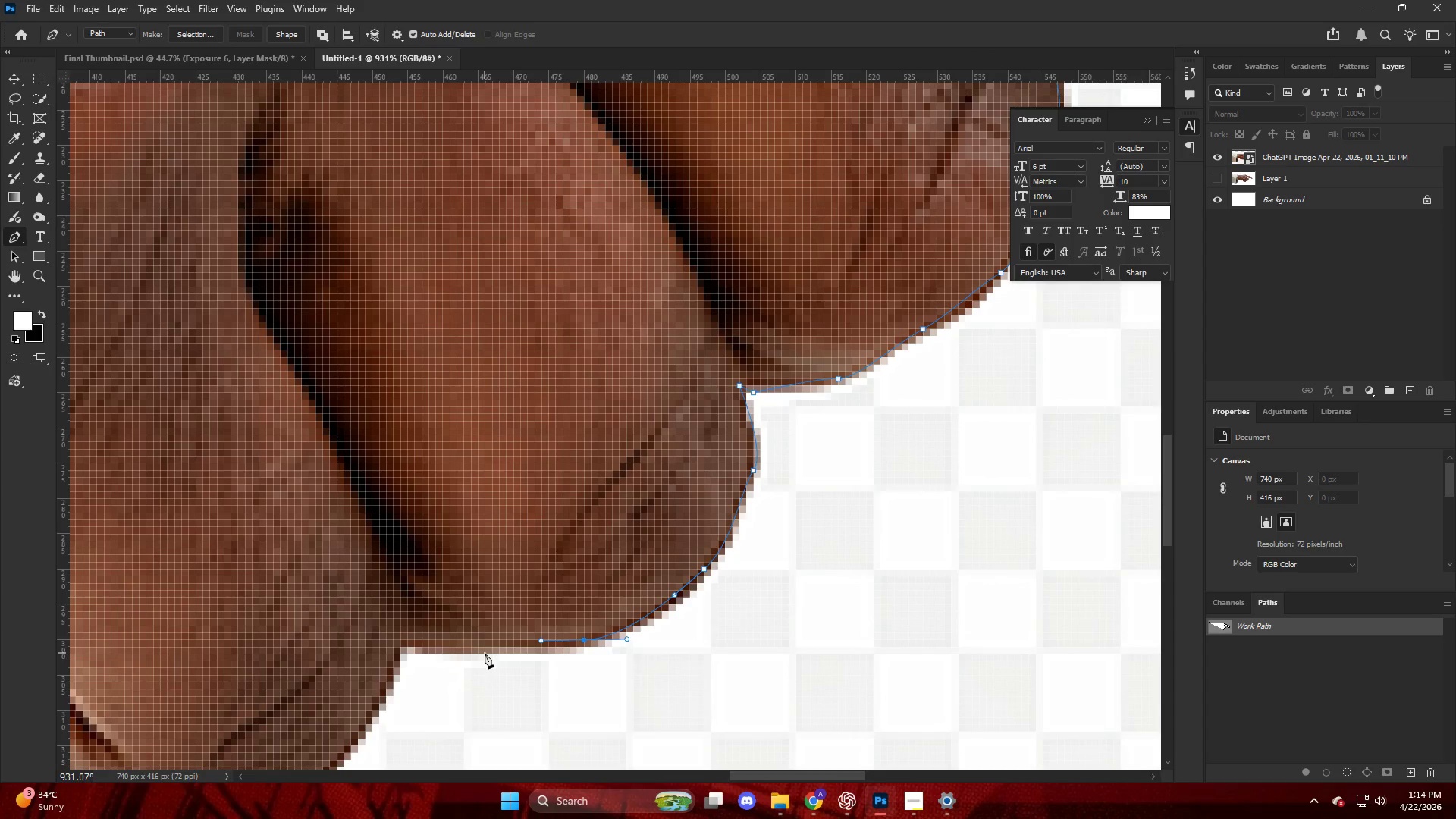 
left_click_drag(start_coordinate=[482, 652], to_coordinate=[420, 644])
 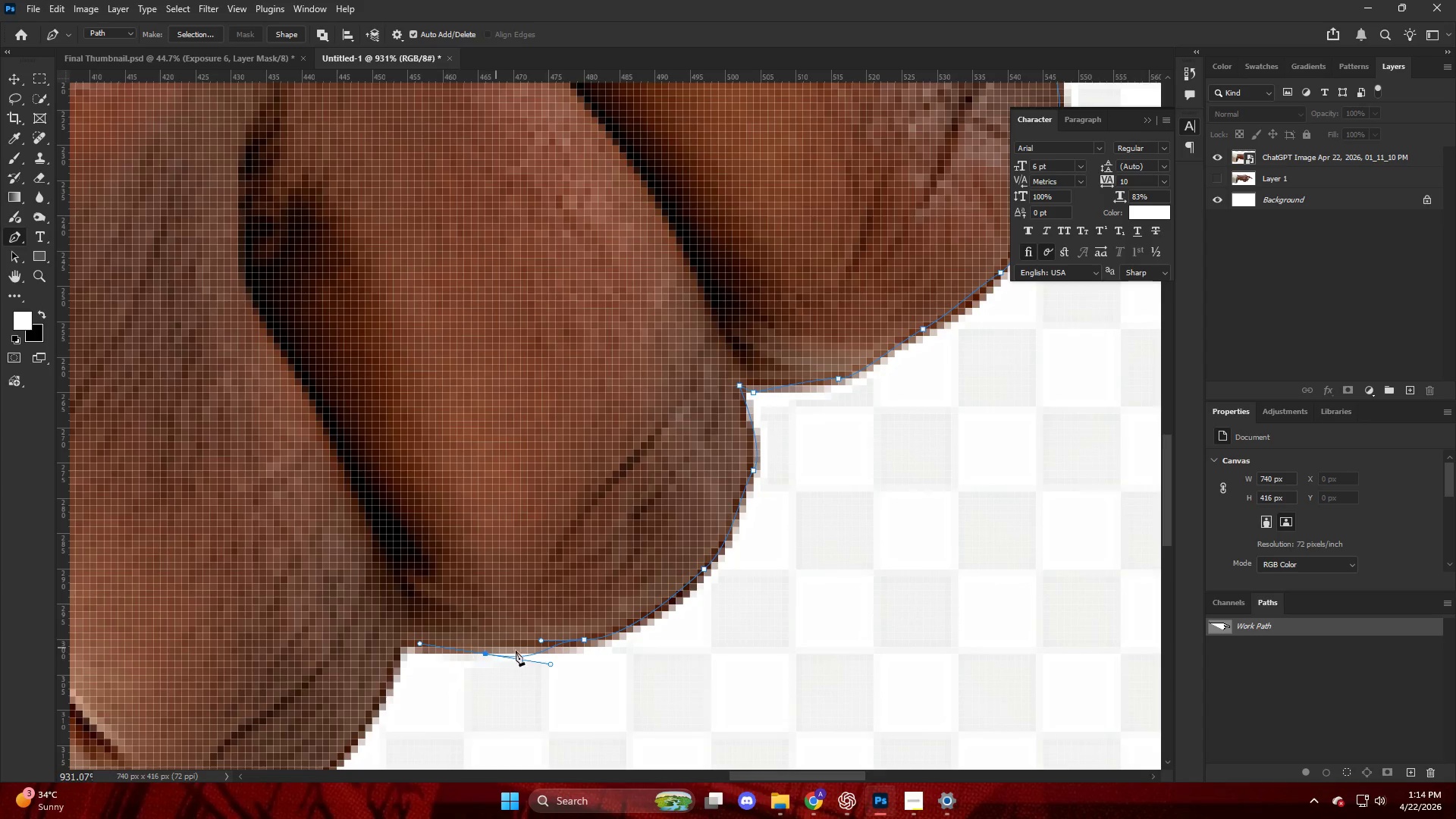 
key(Control+Z)
 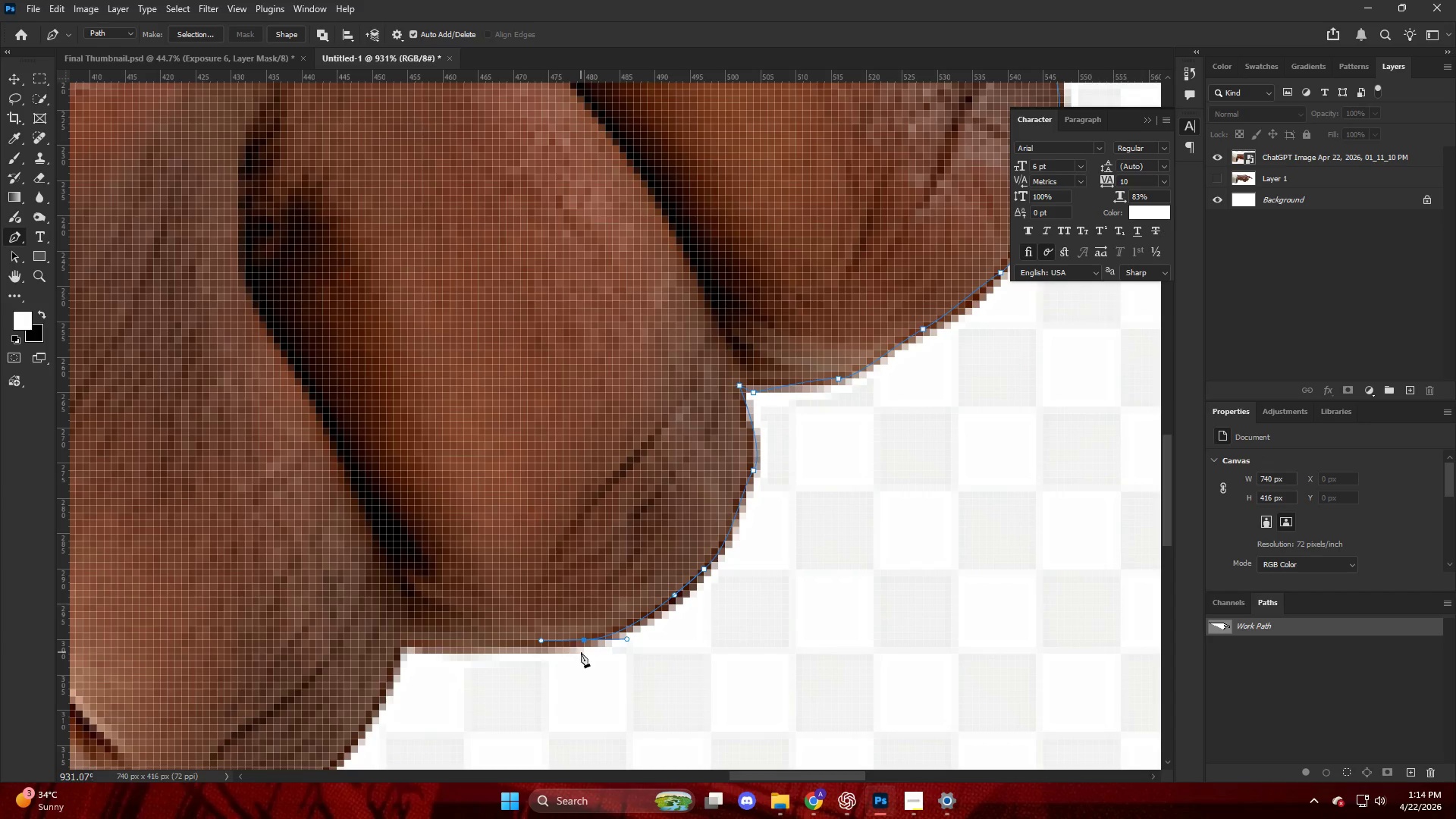 
key(Control+ControlLeft)
 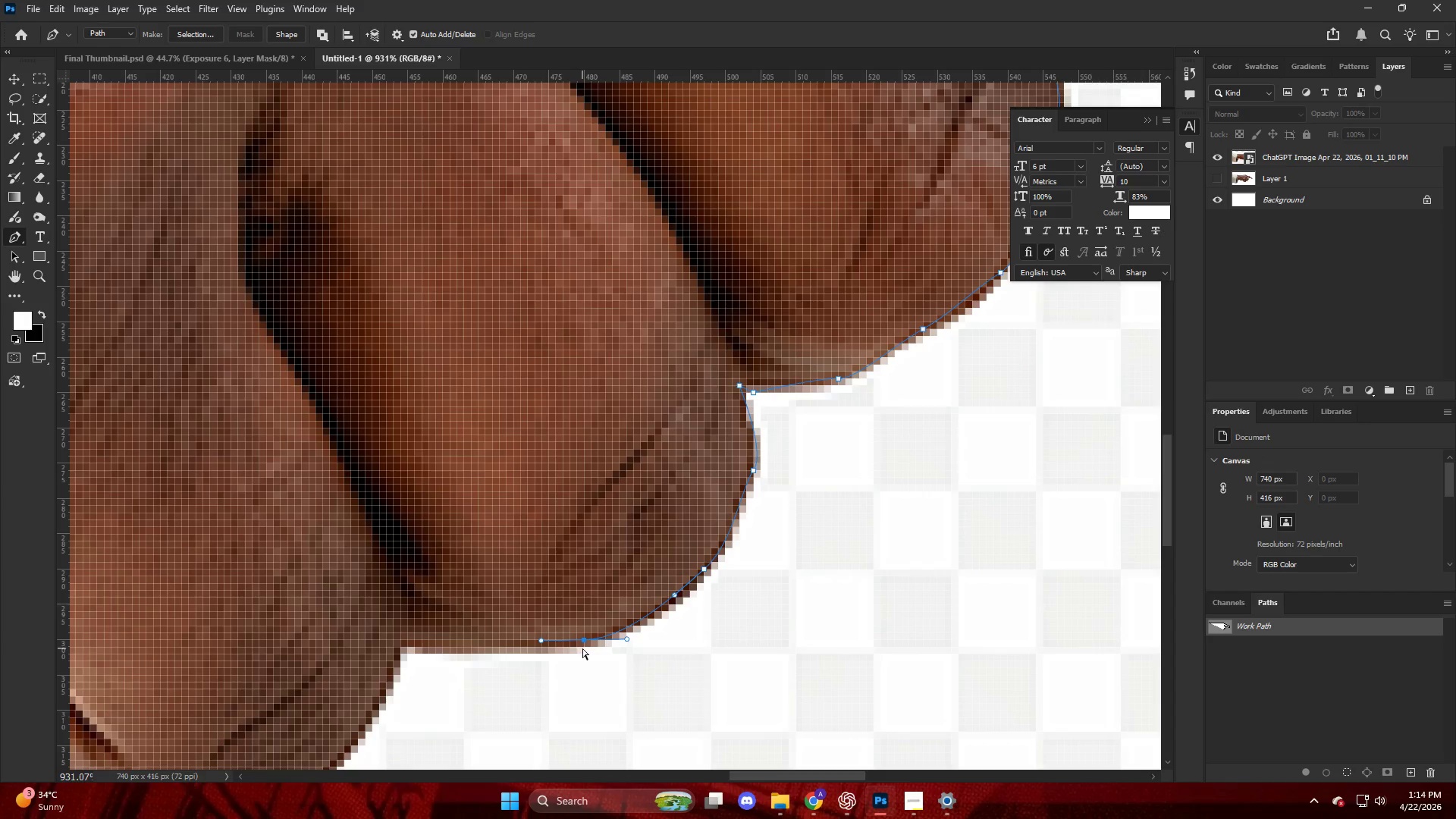 
key(Control+Z)
 